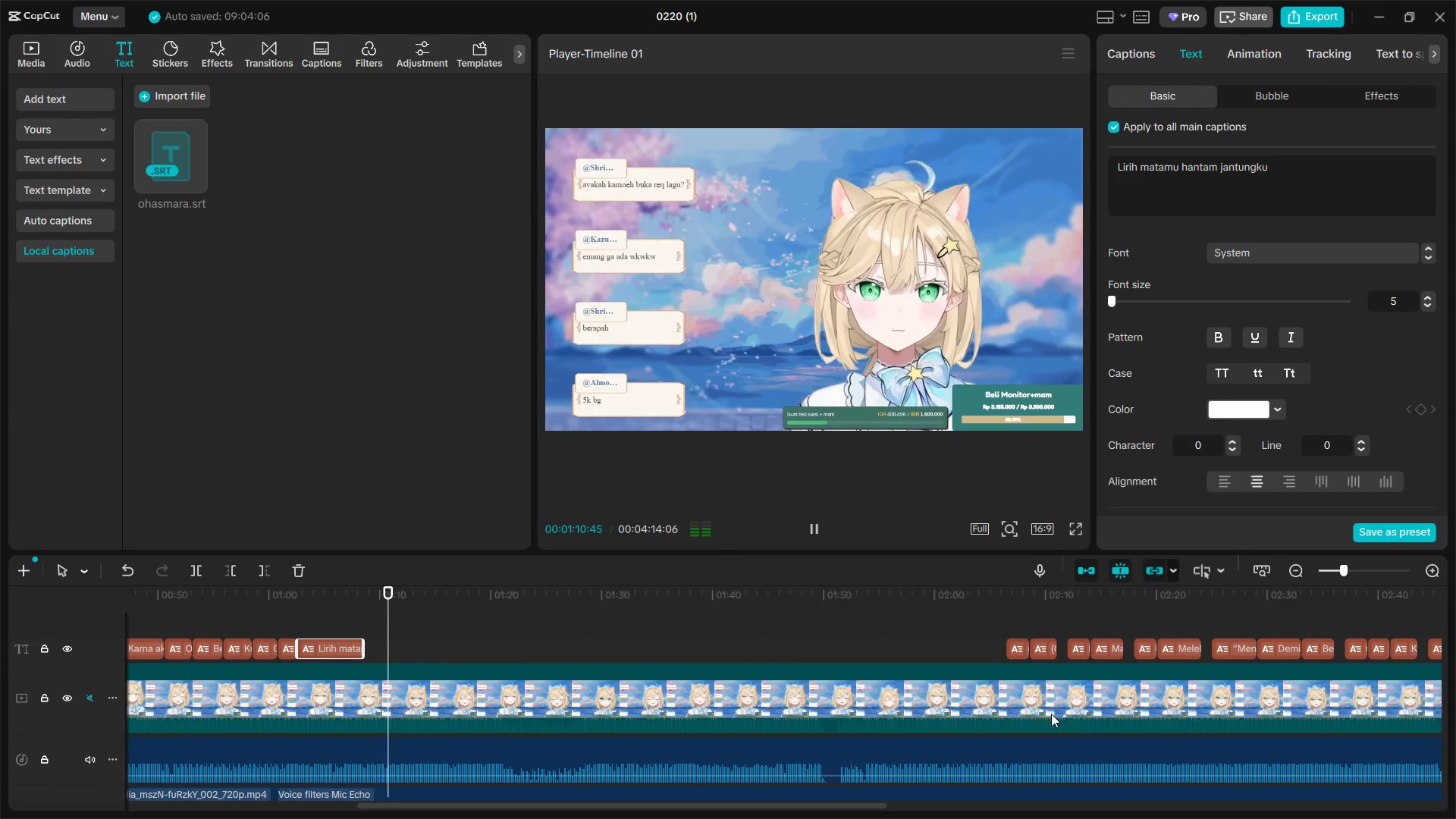 
key(Space)
 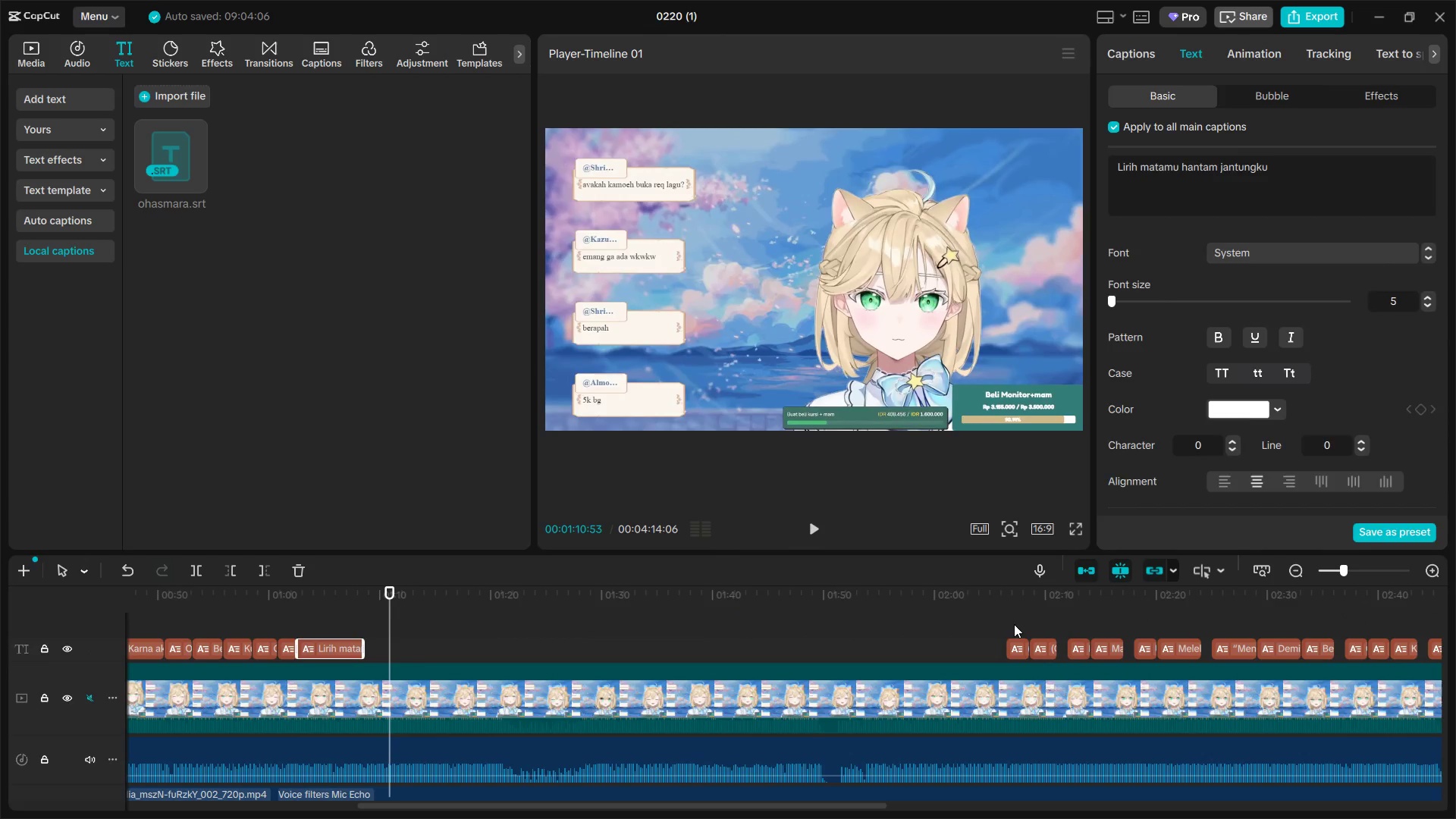 
left_click([1014, 624])
 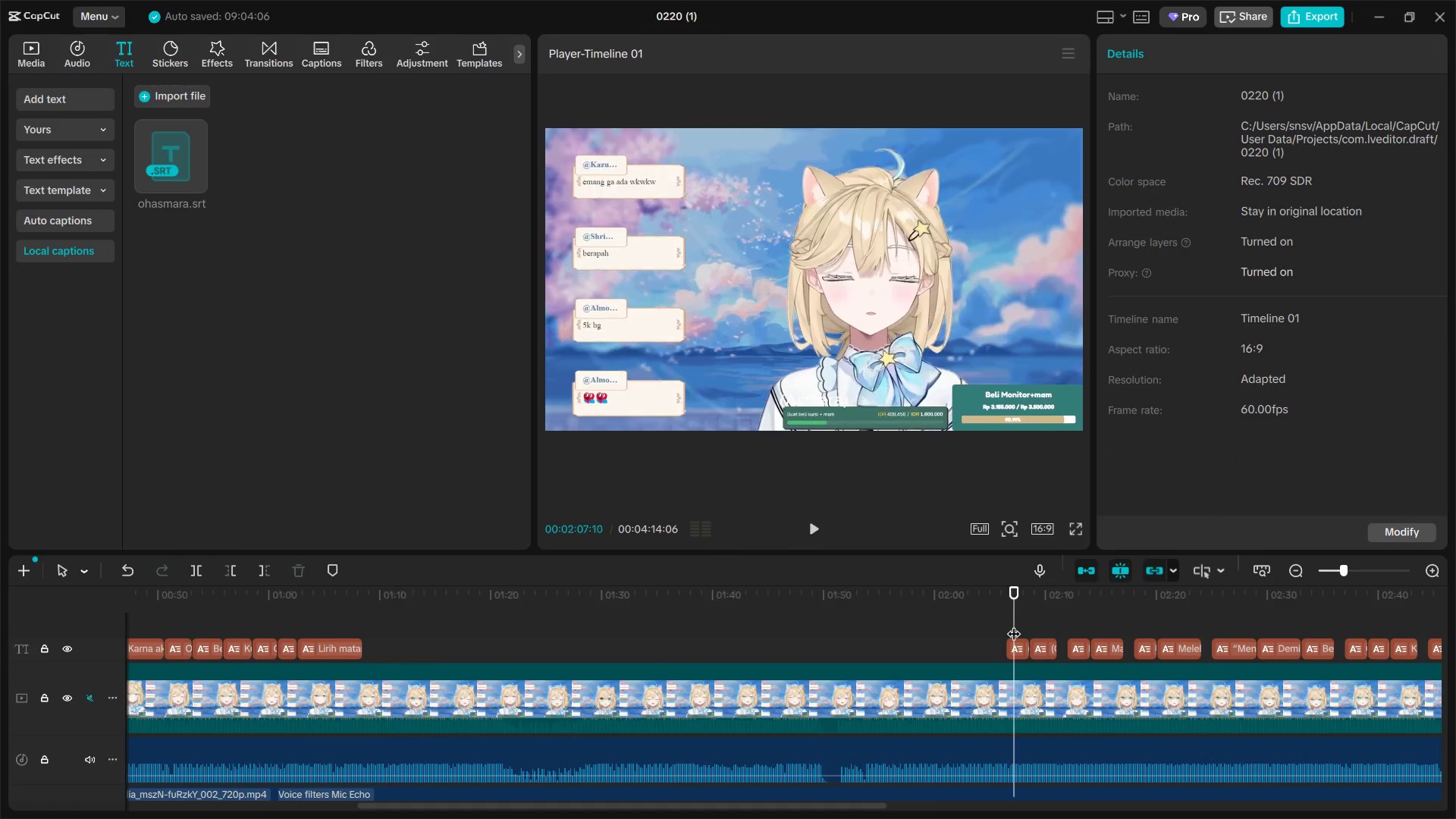 
key(Space)
 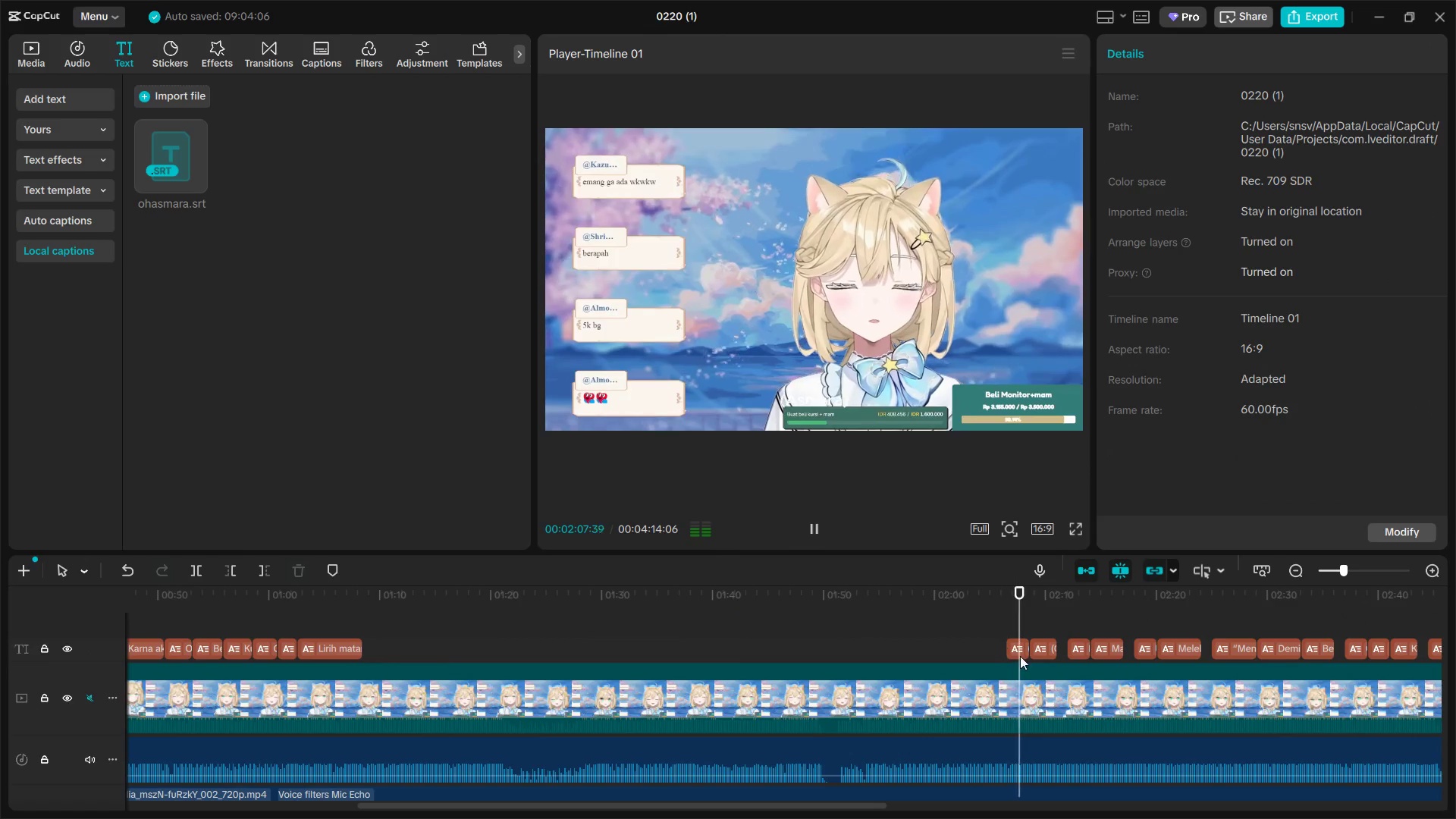 
key(Space)
 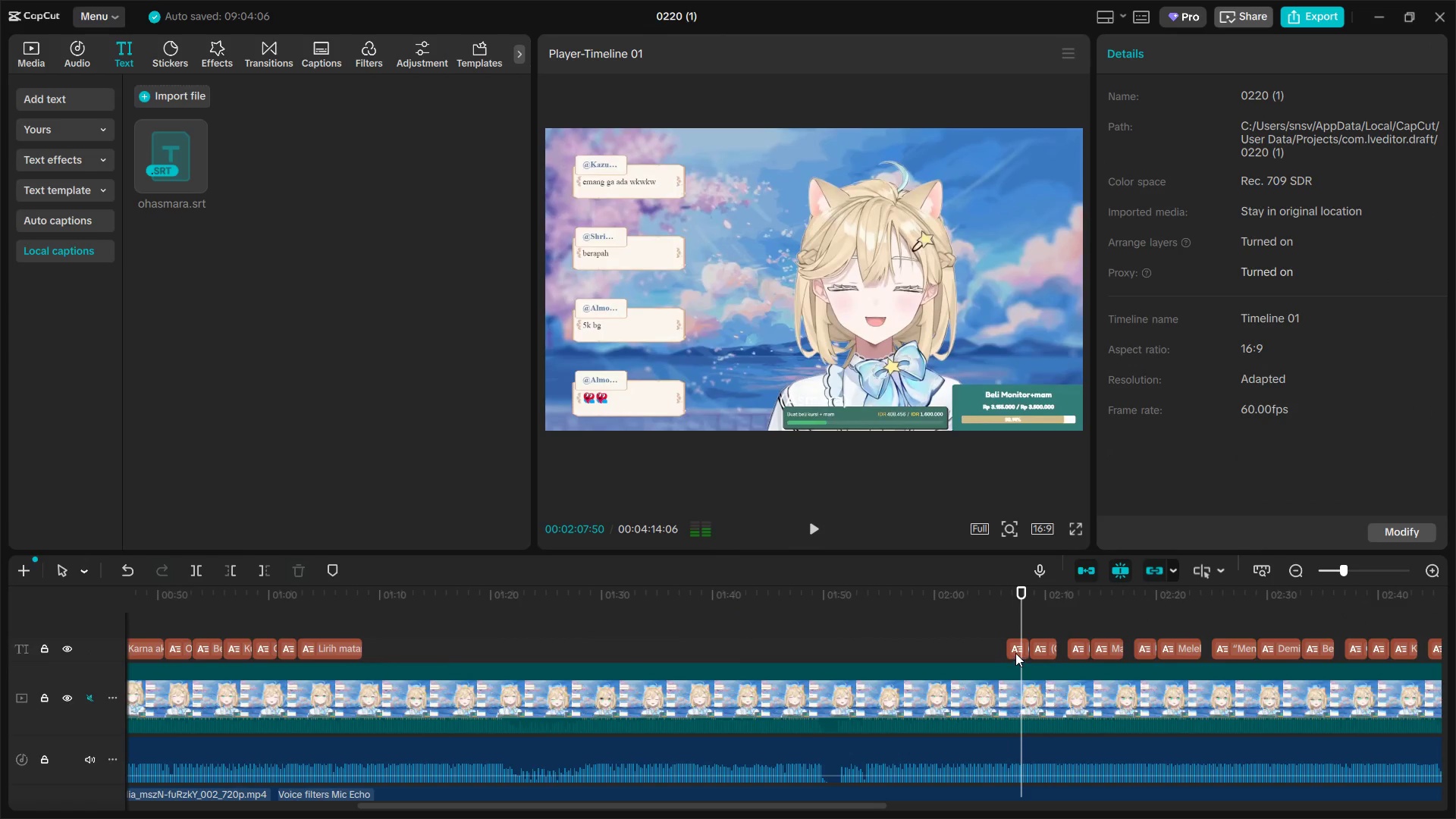 
left_click([1015, 652])
 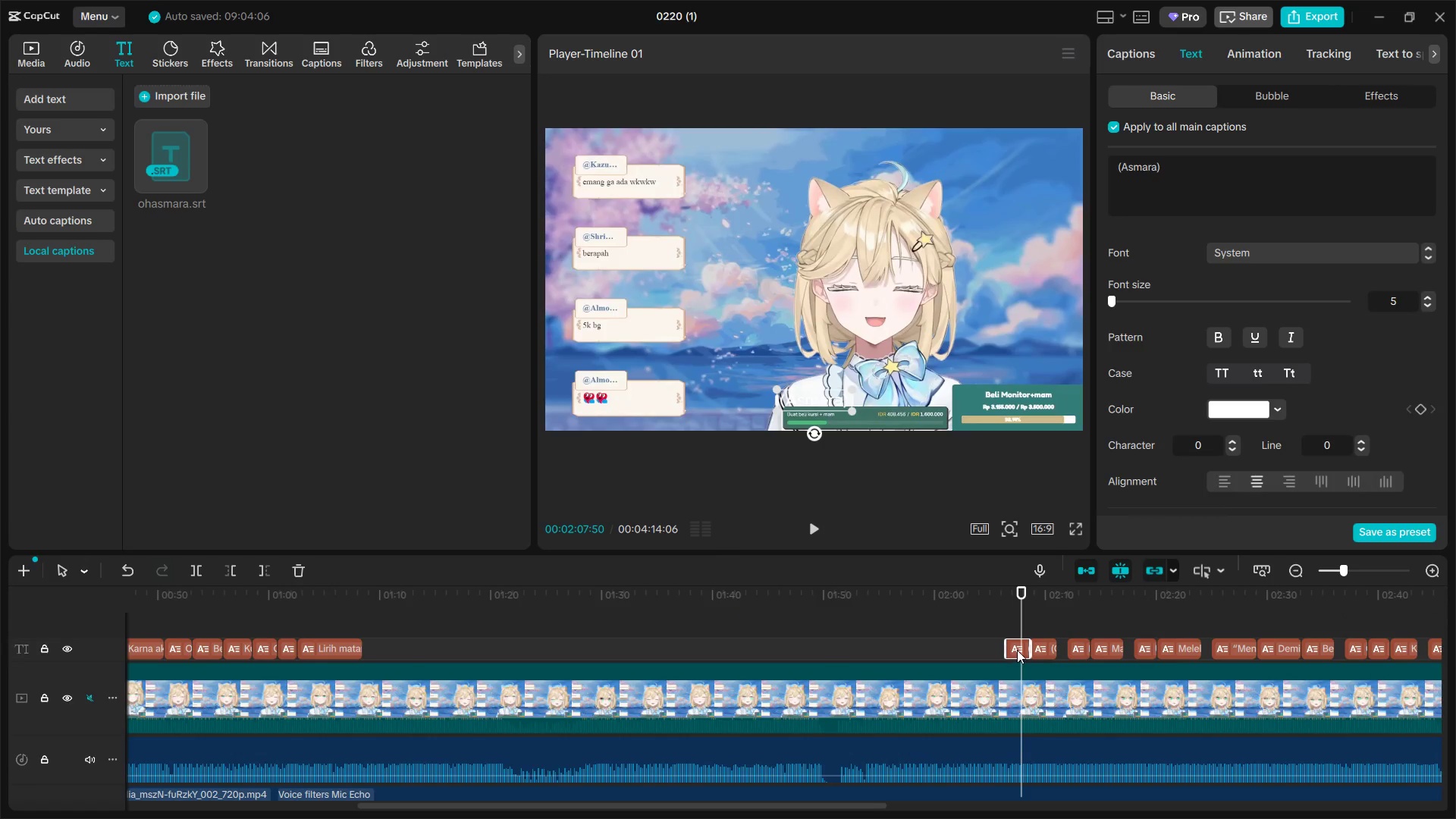 
left_click_drag(start_coordinate=[1017, 649], to_coordinate=[379, 647])
 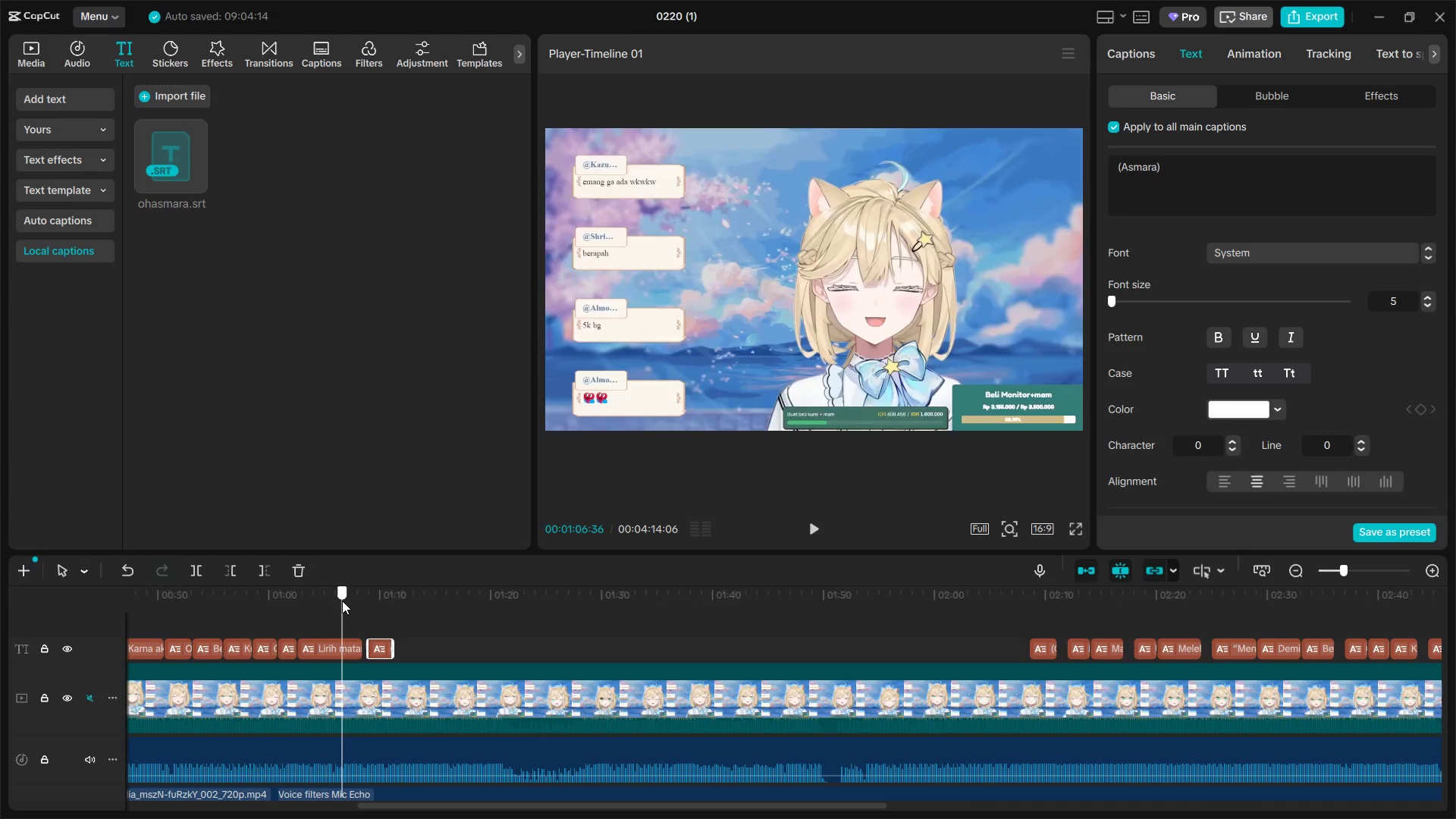 
key(Space)
 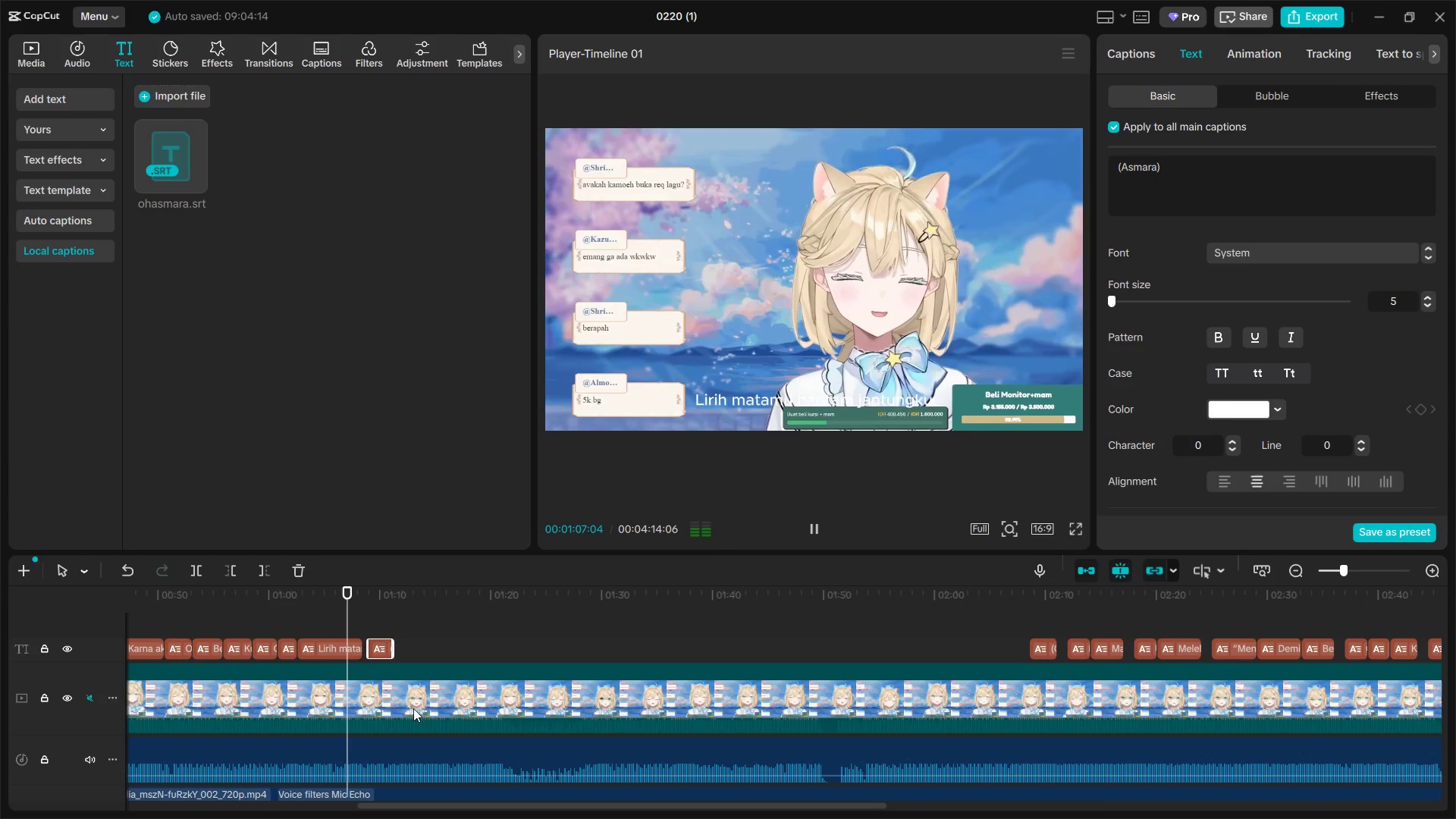 
scroll: coordinate [413, 716], scroll_direction: down, amount: 4.0
 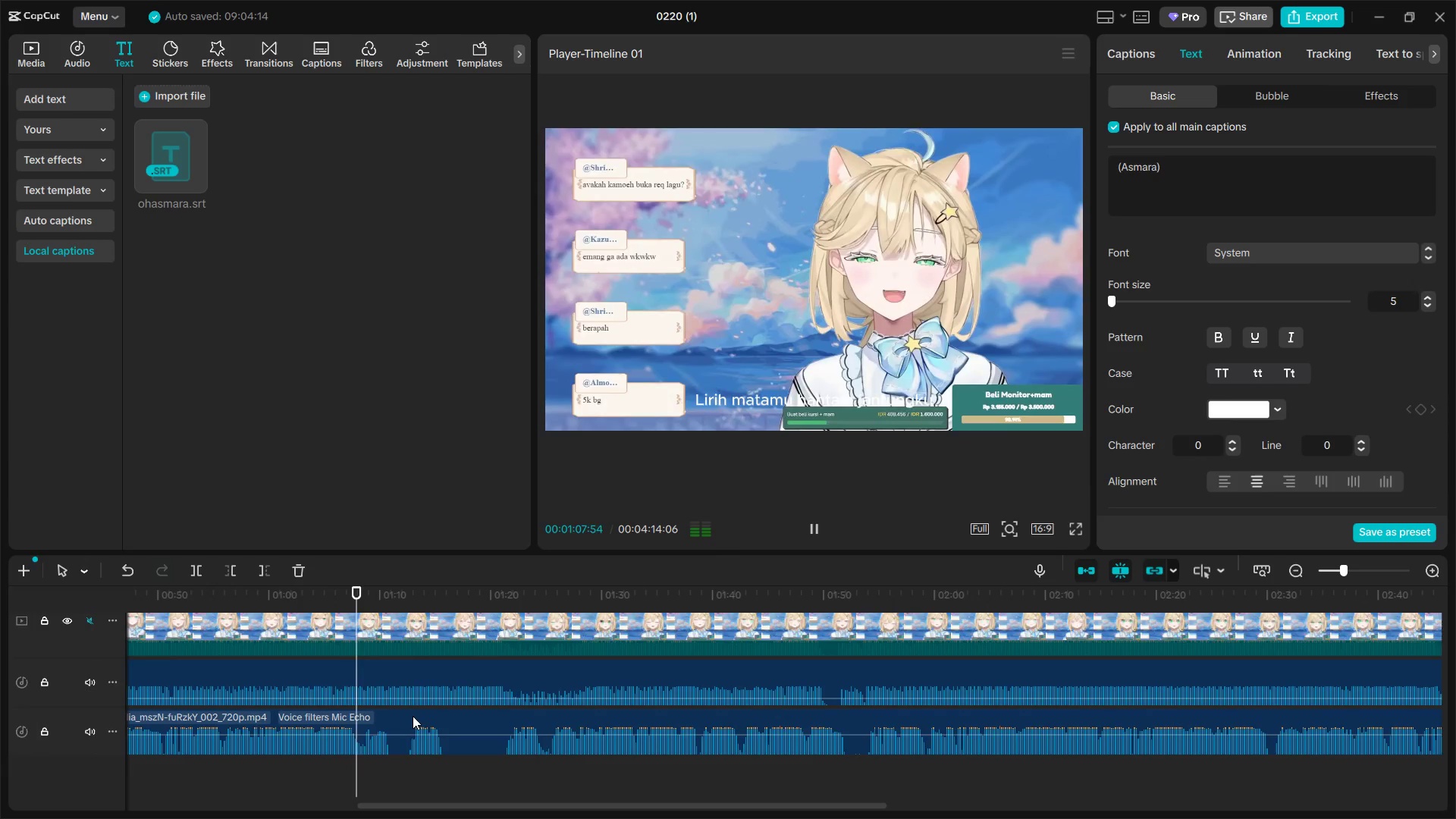 
scroll: coordinate [413, 716], scroll_direction: up, amount: 2.0
 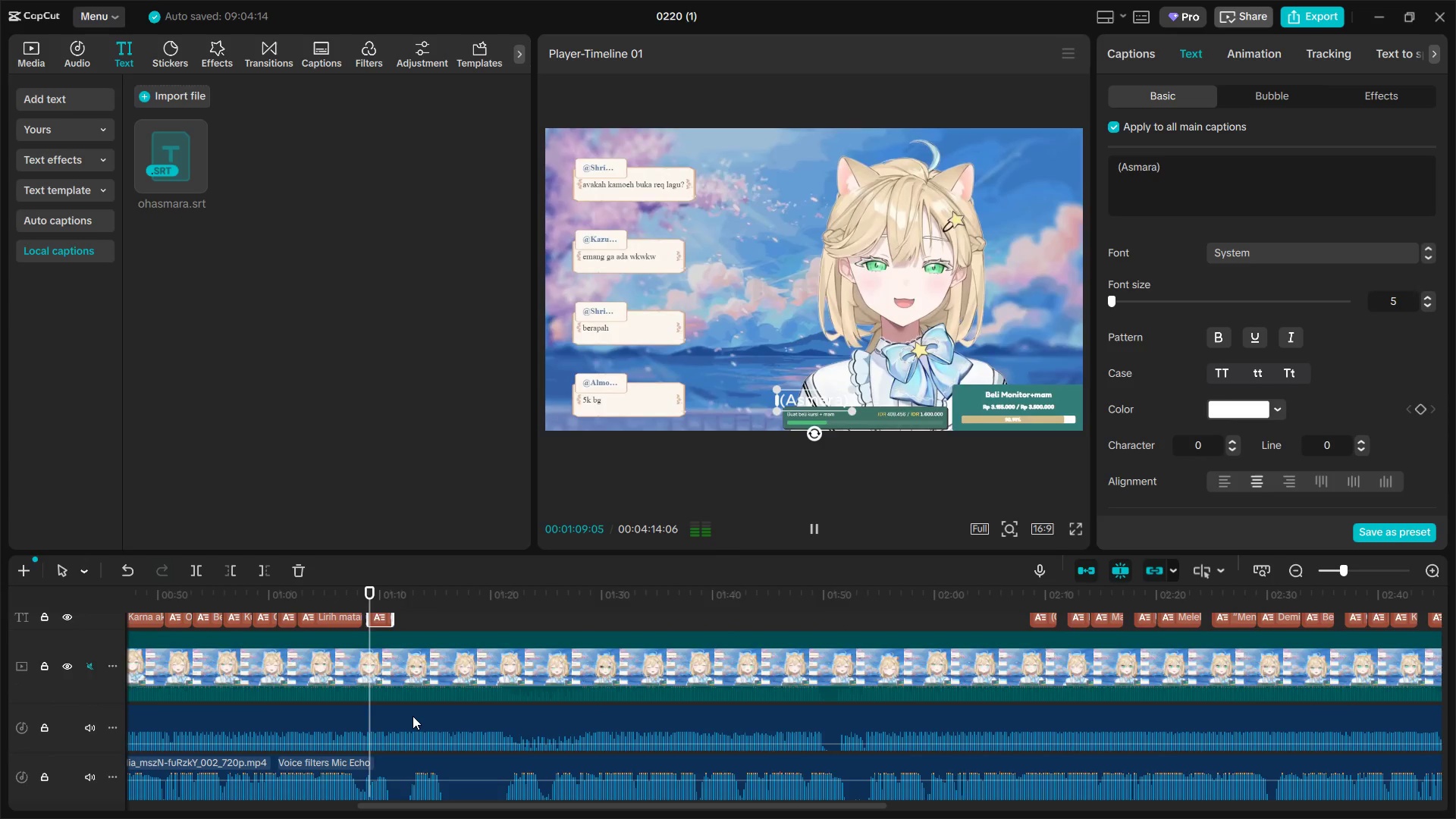 
key(Space)
 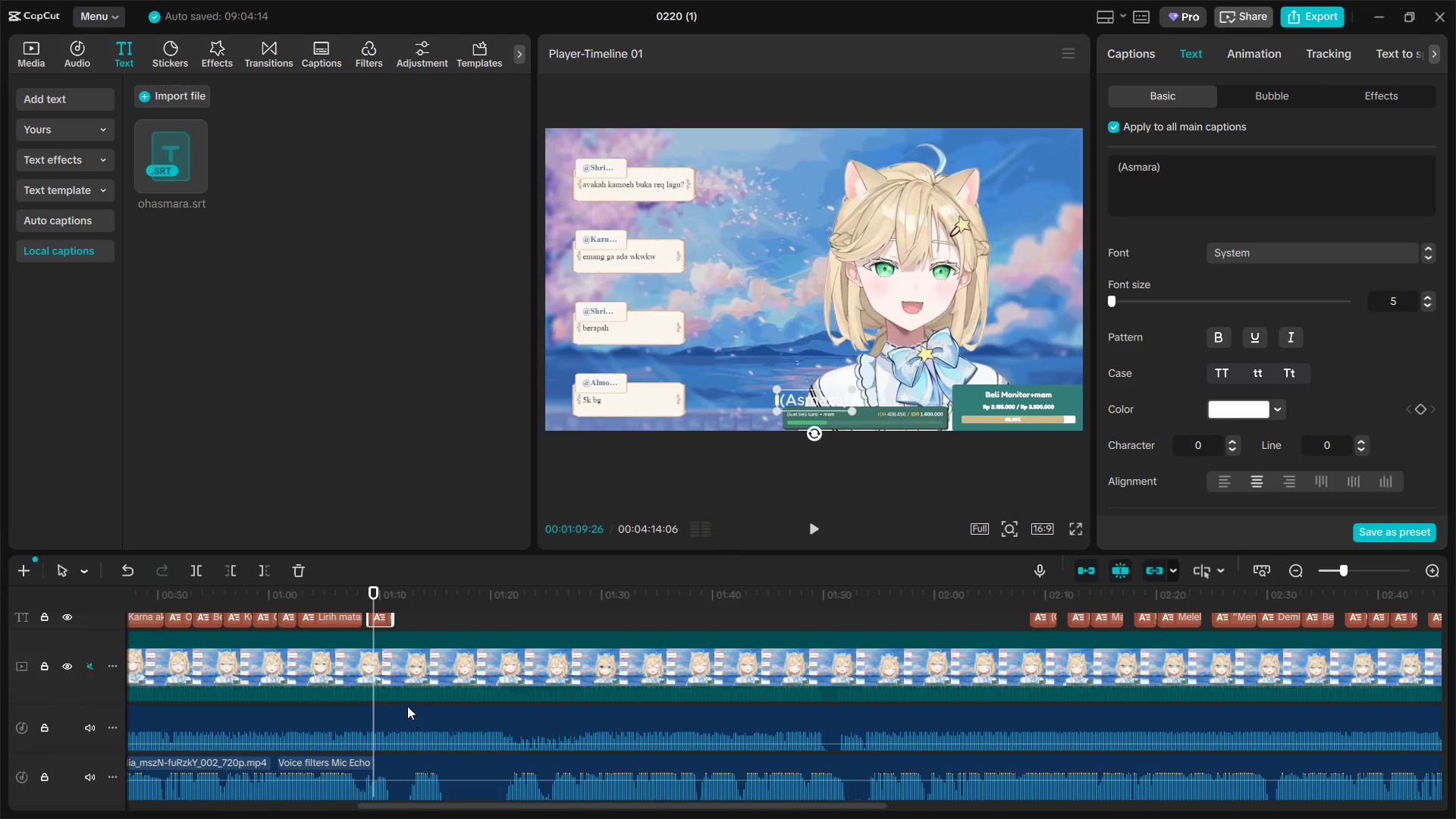 
scroll: coordinate [407, 706], scroll_direction: up, amount: 3.0
 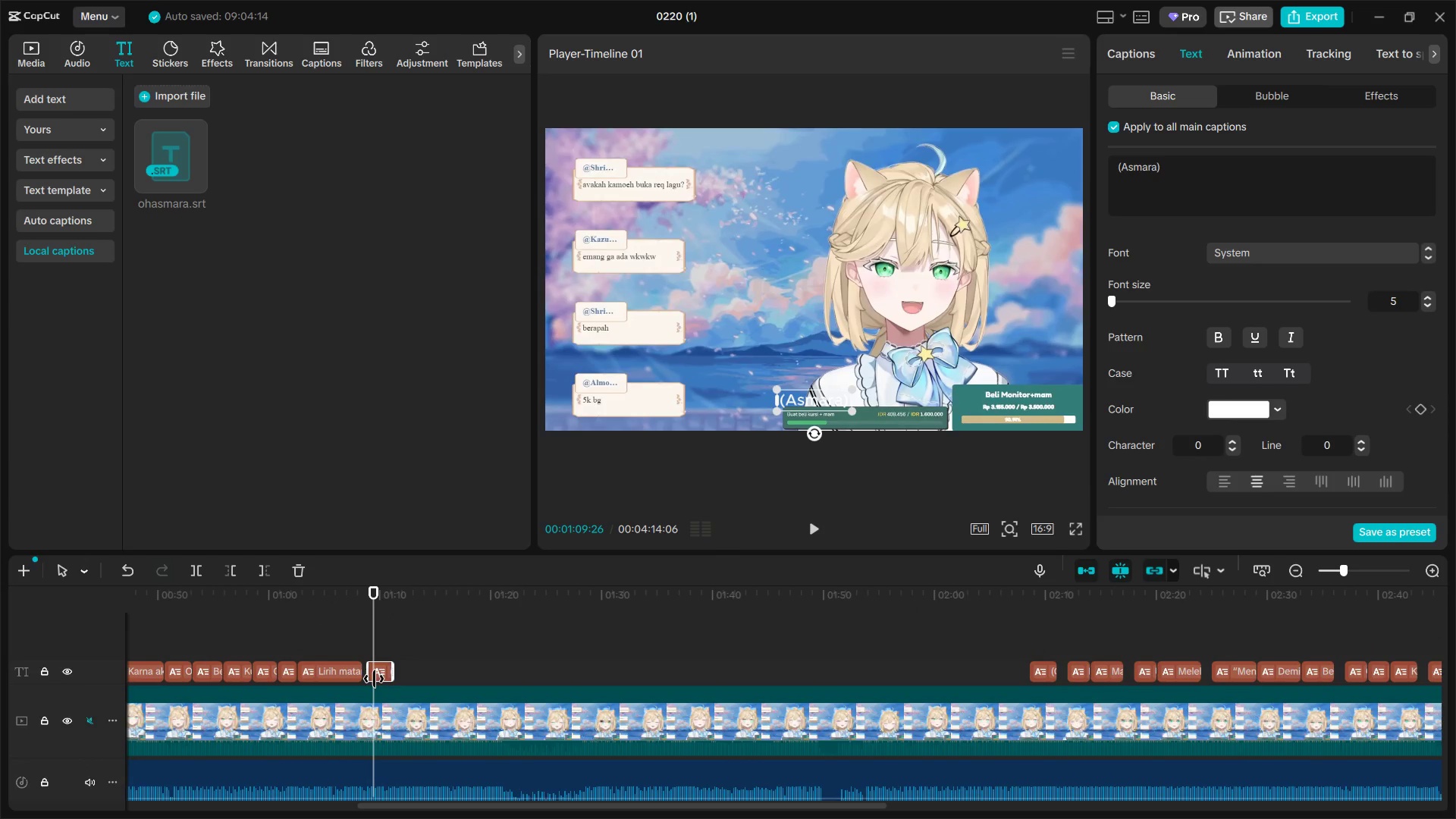 
left_click_drag(start_coordinate=[369, 673], to_coordinate=[363, 673])
 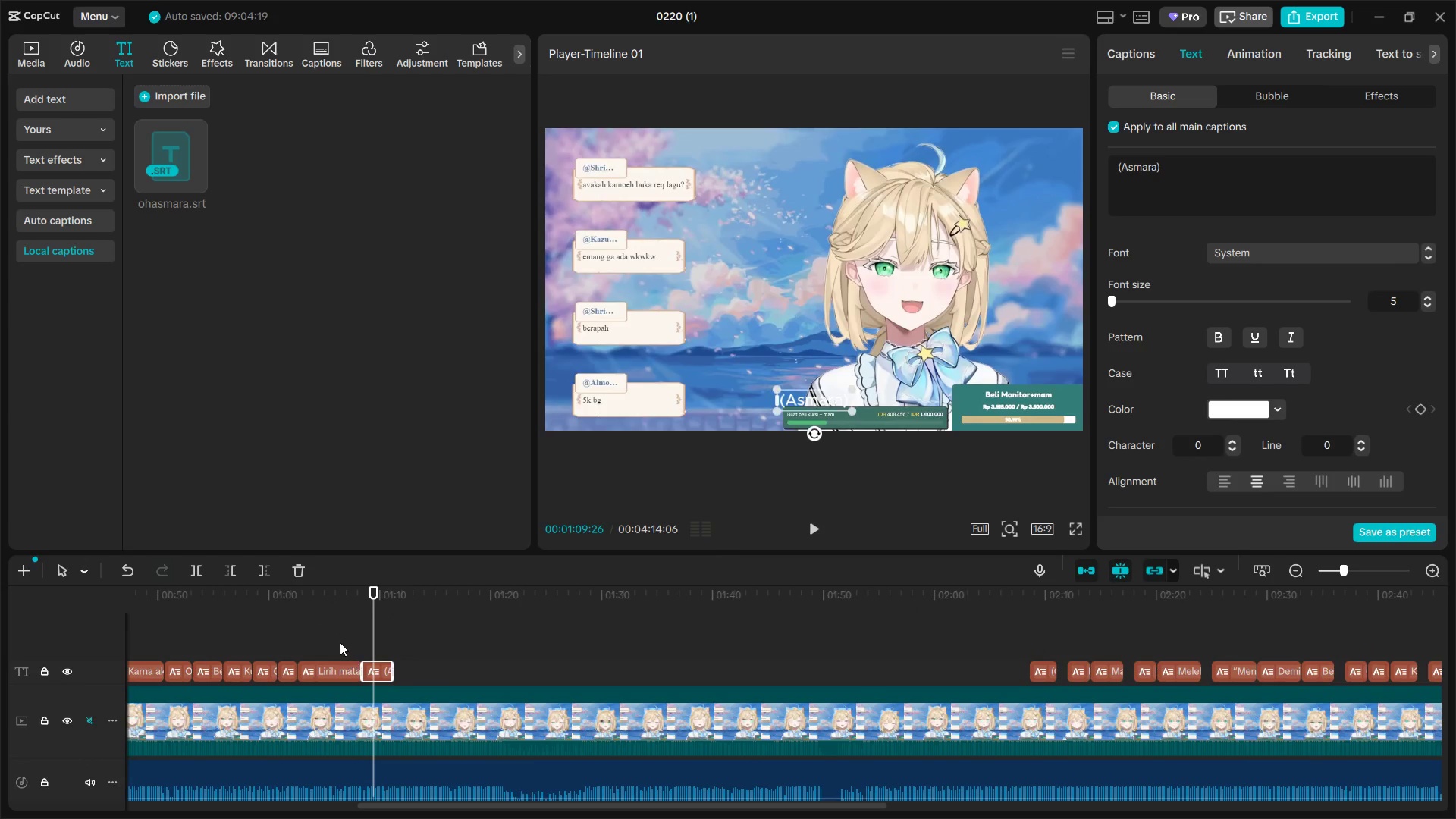 
double_click([339, 642])
 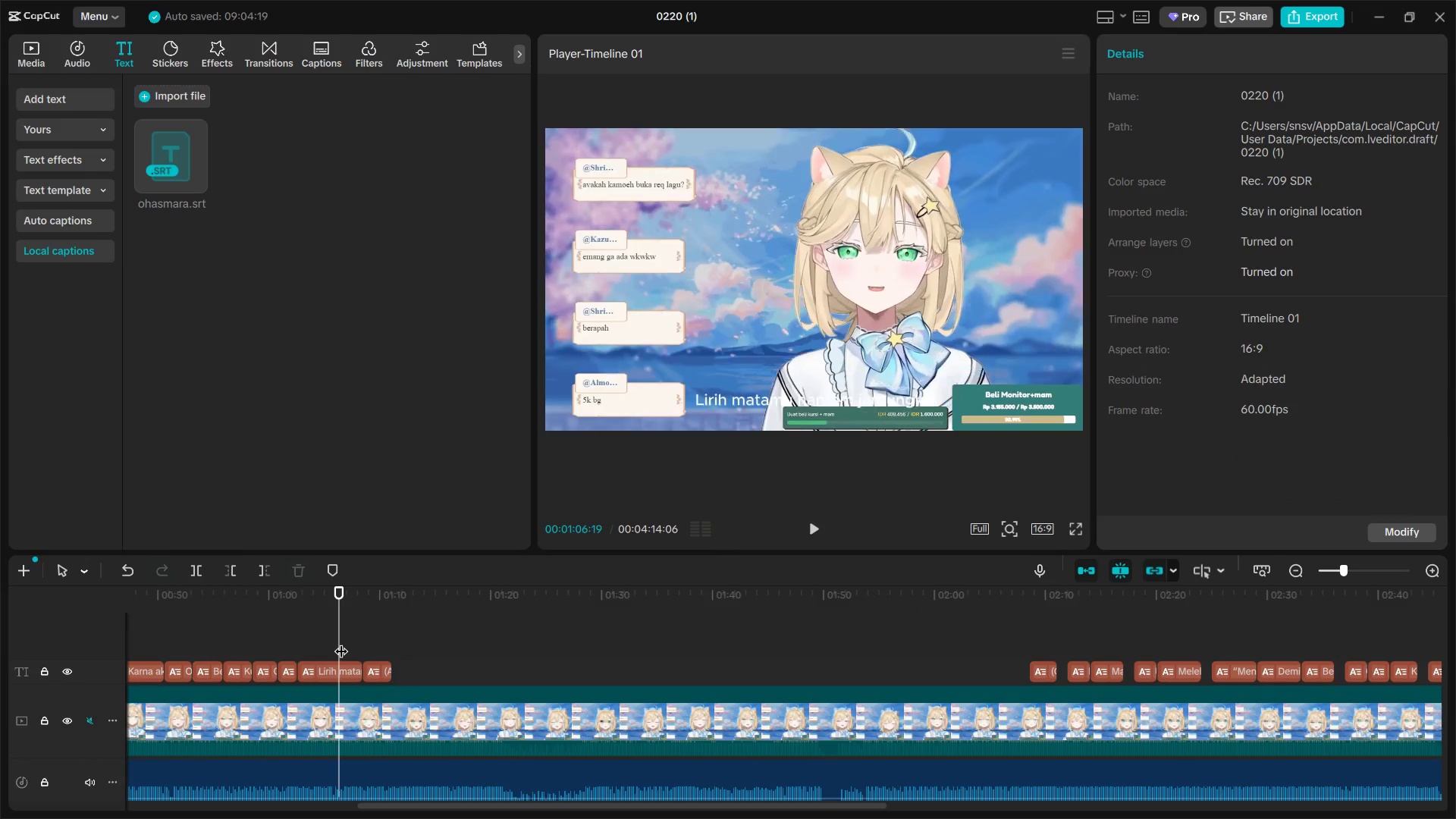 
key(Space)
 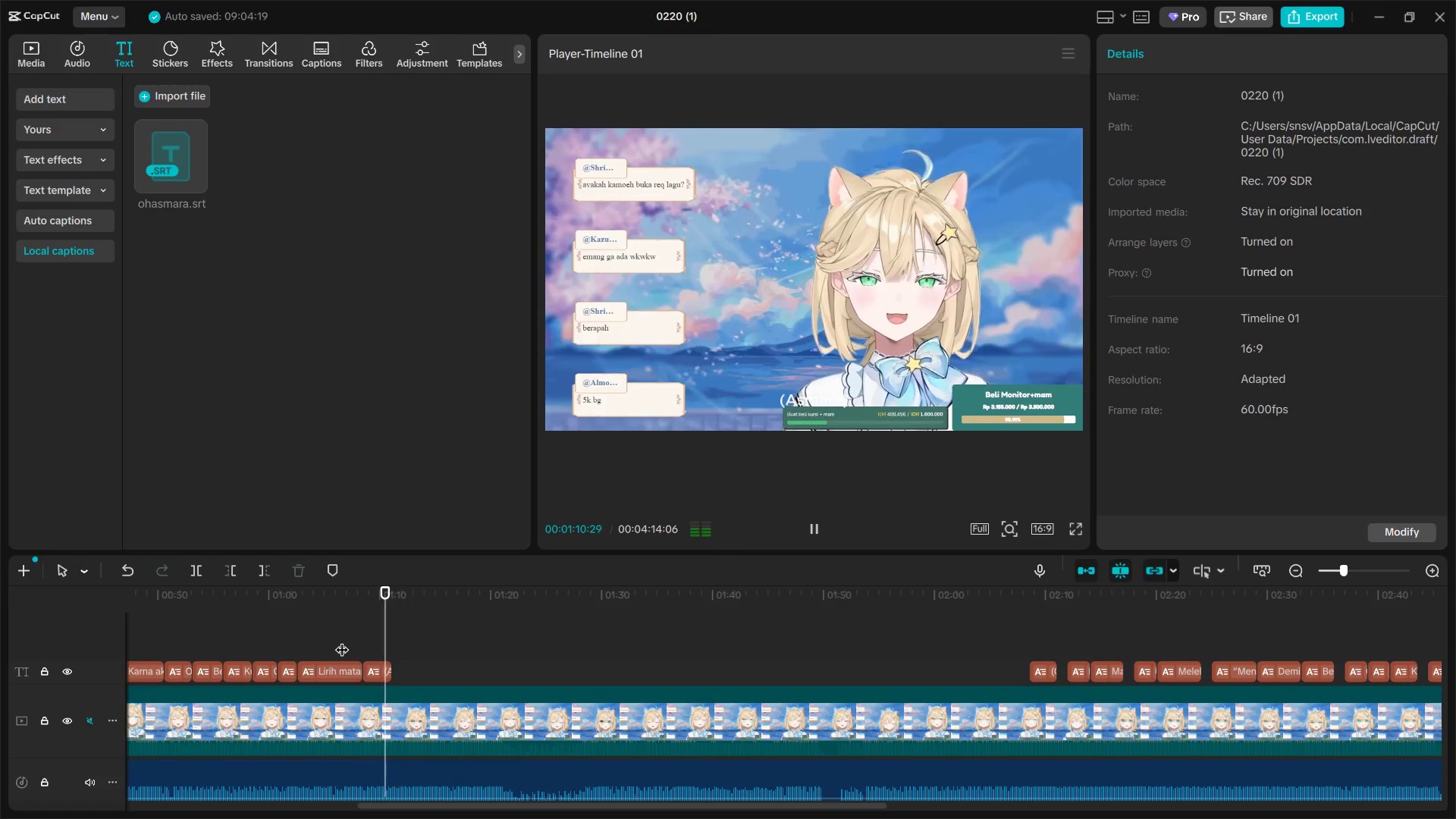 
wait(5.66)
 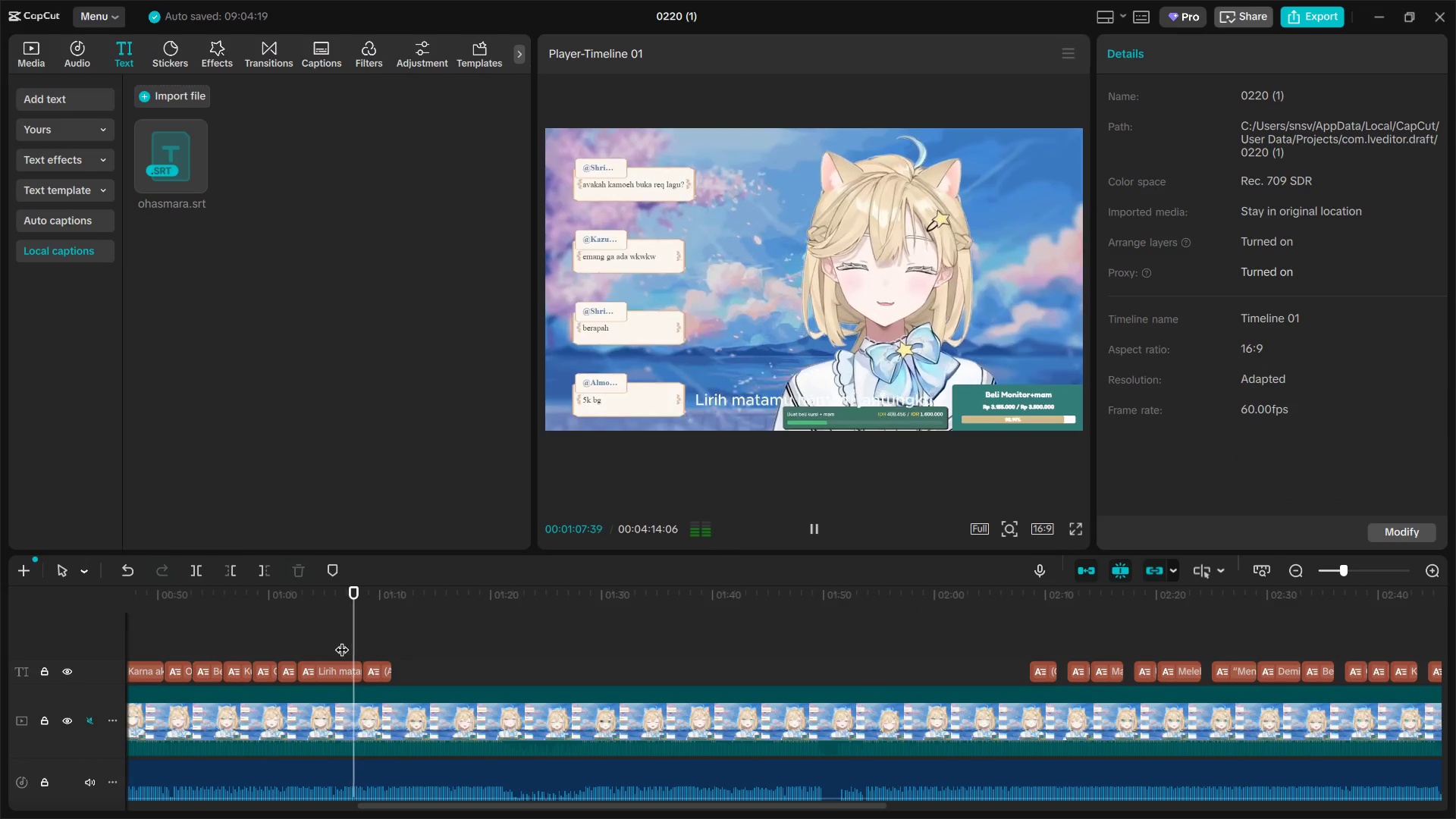 
left_click_drag(start_coordinate=[390, 671], to_coordinate=[394, 672])
 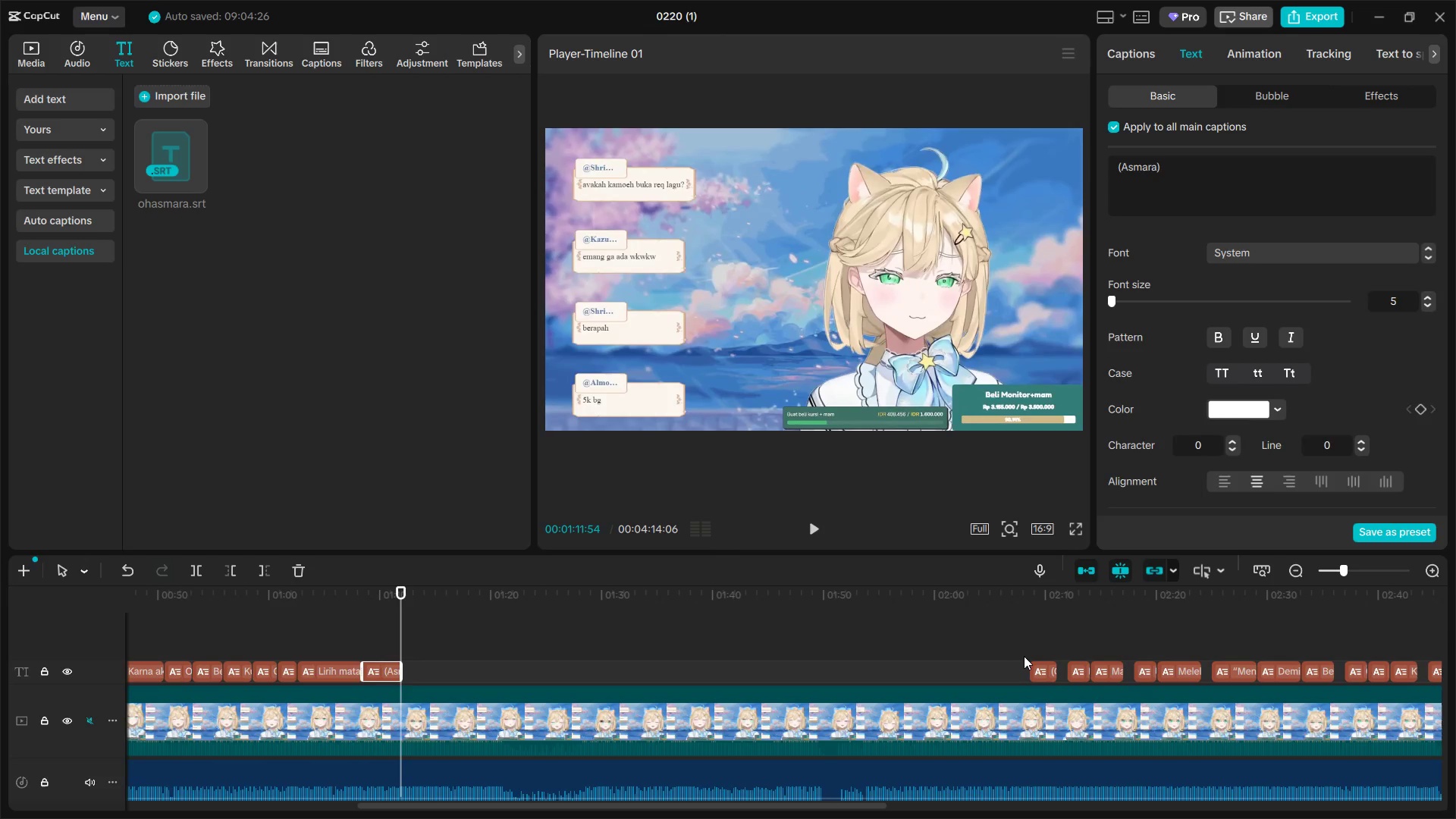 
key(Space)
 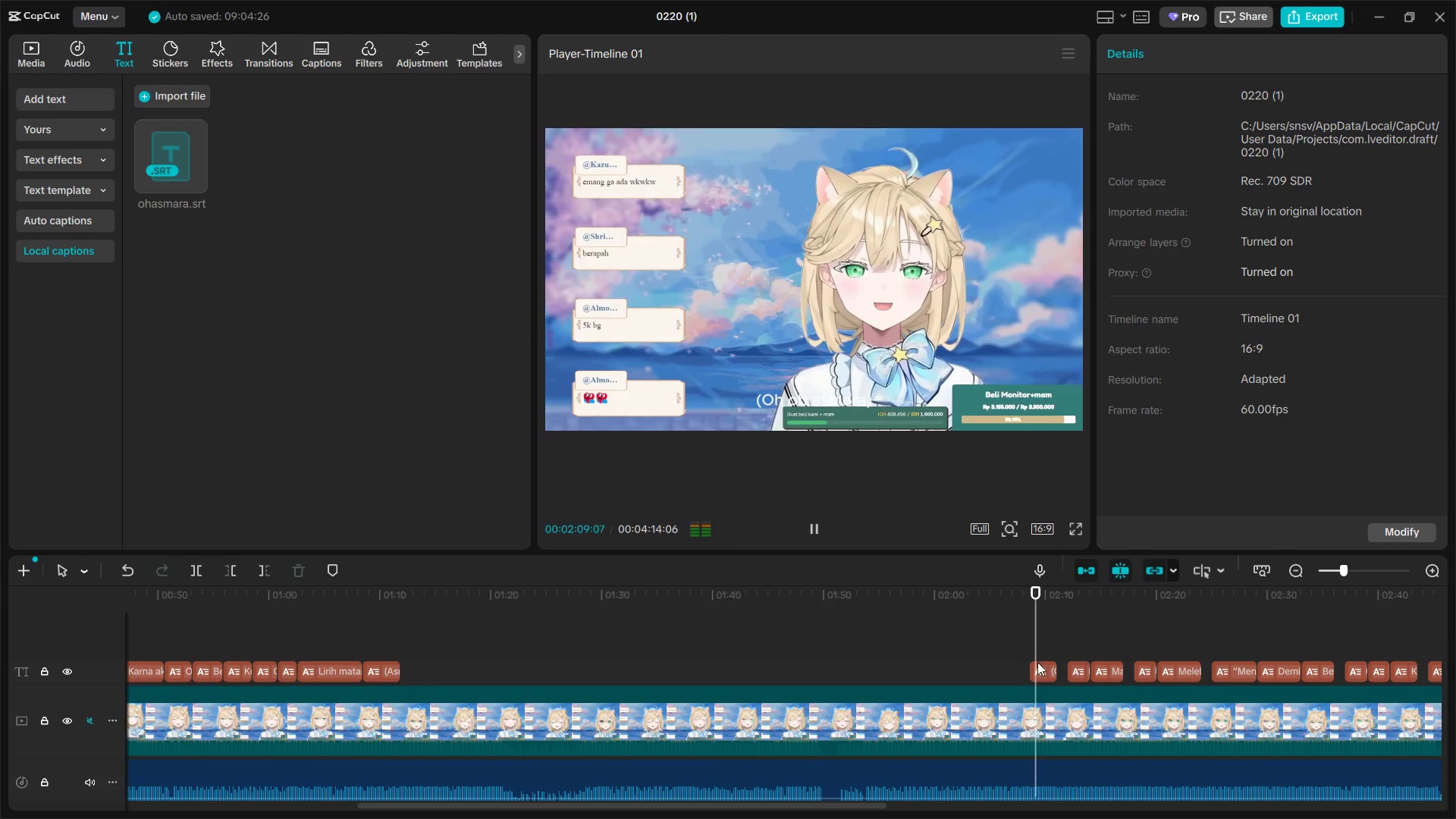 
key(Space)
 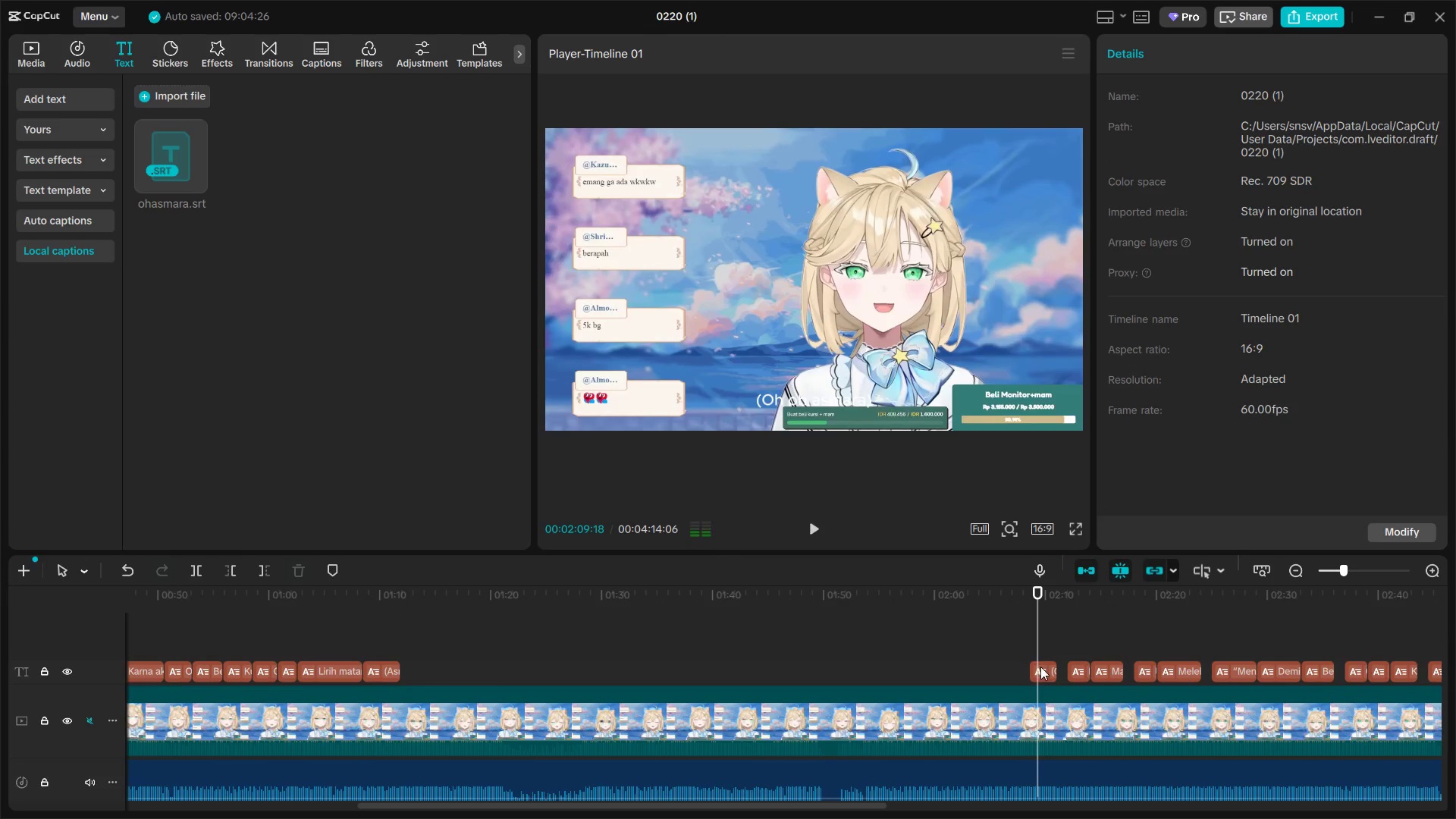 
left_click([1040, 667])
 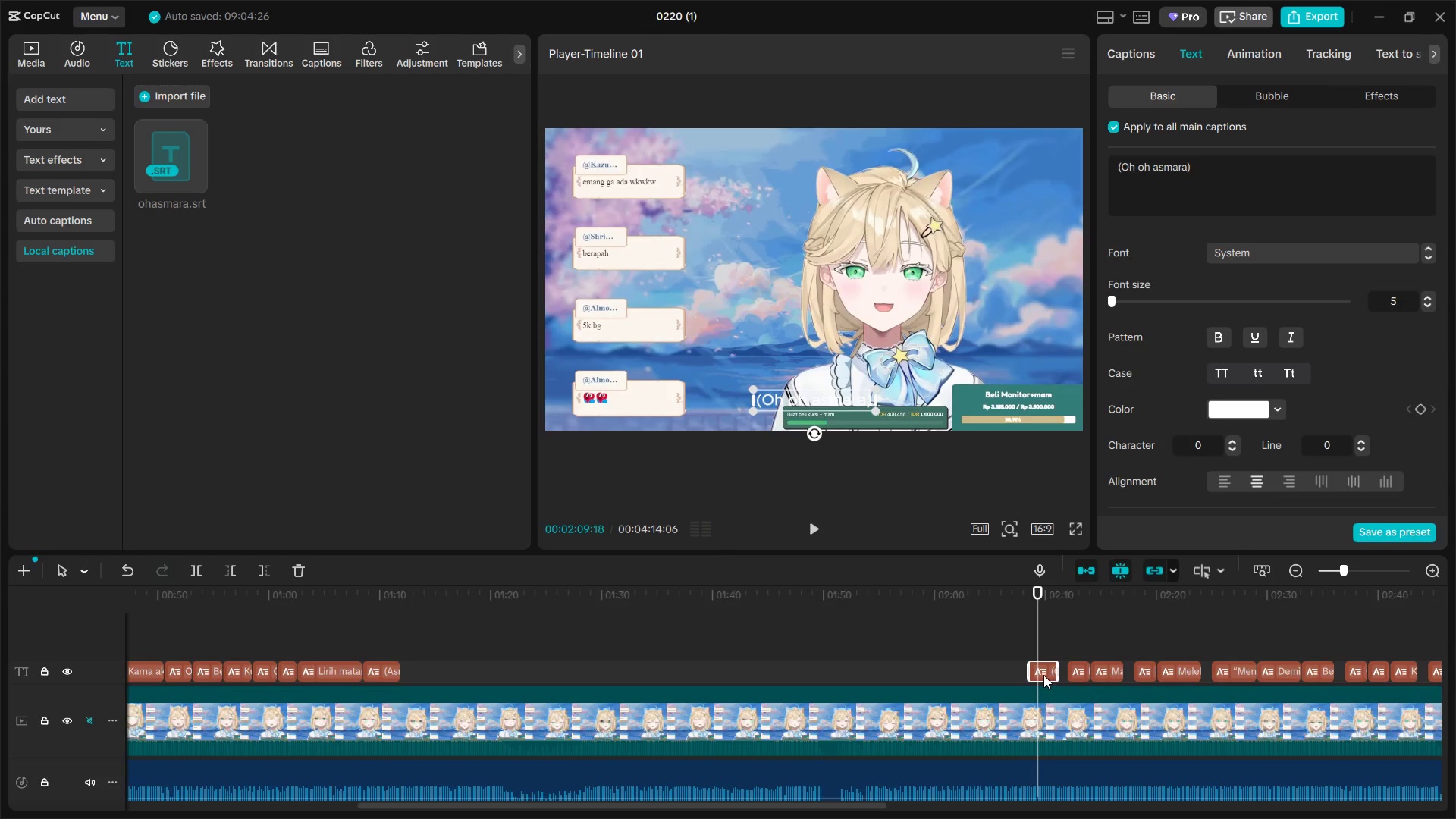 
left_click([389, 618])
 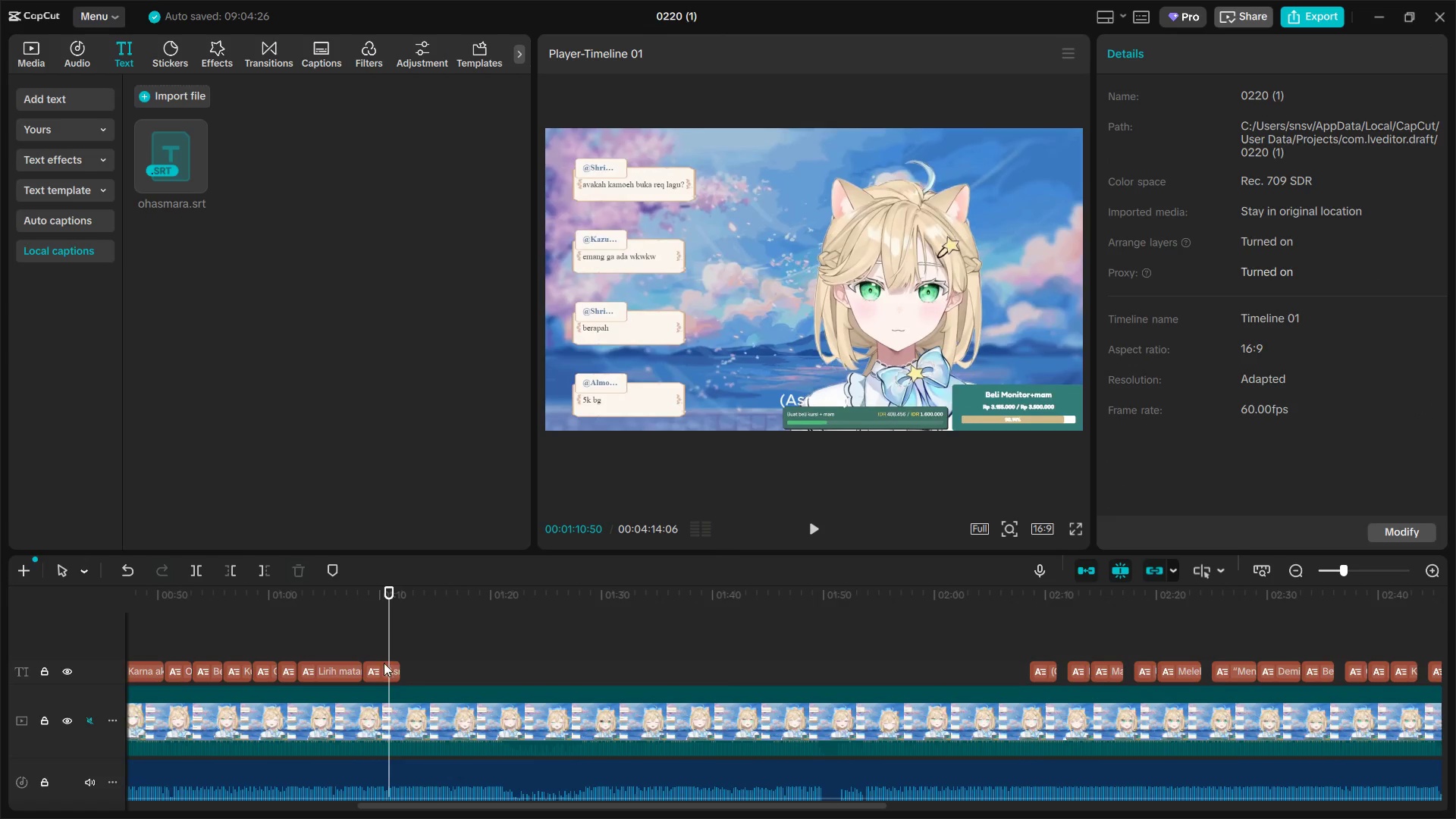 
double_click([384, 663])
 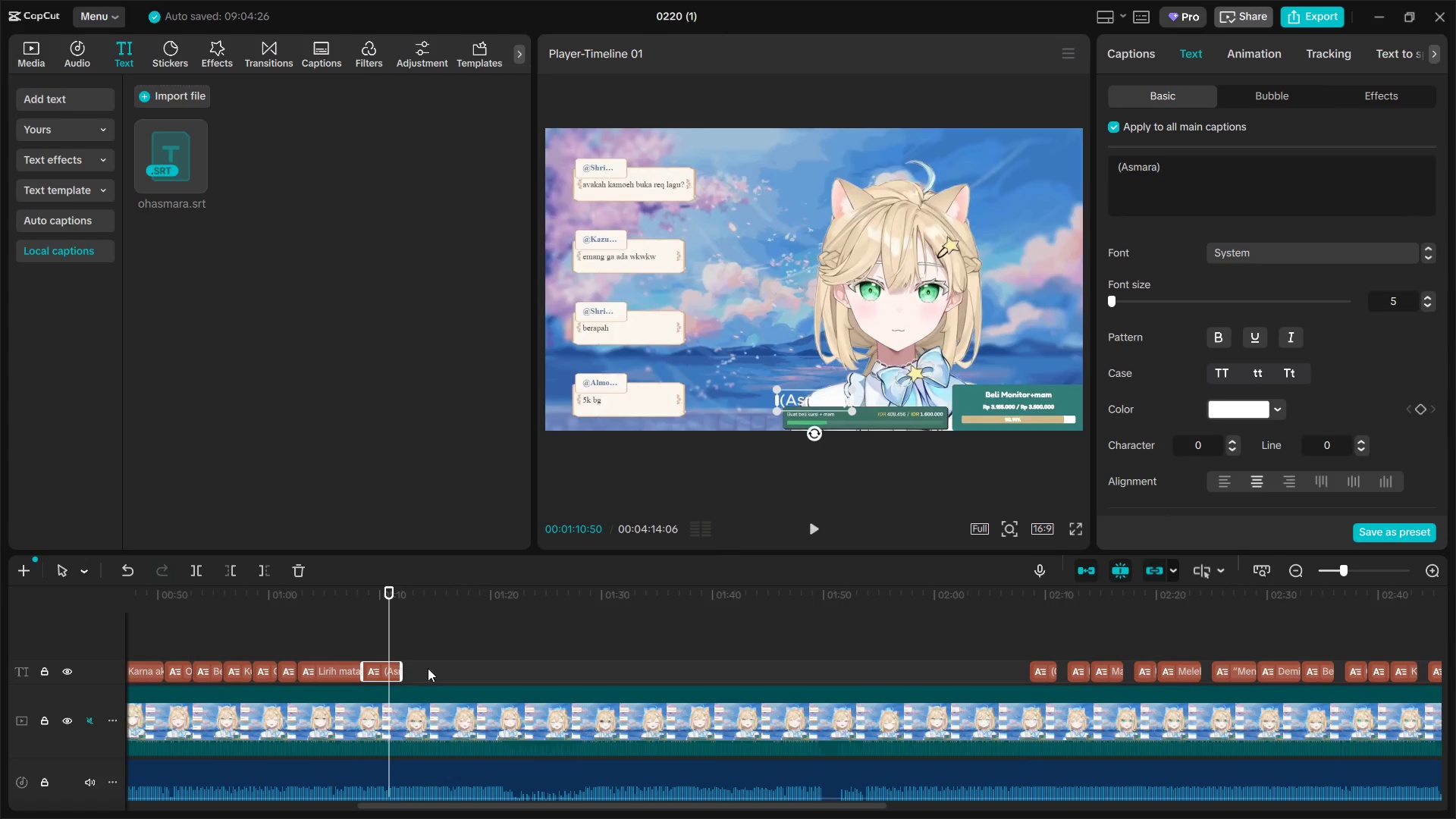 
key(Backspace)
 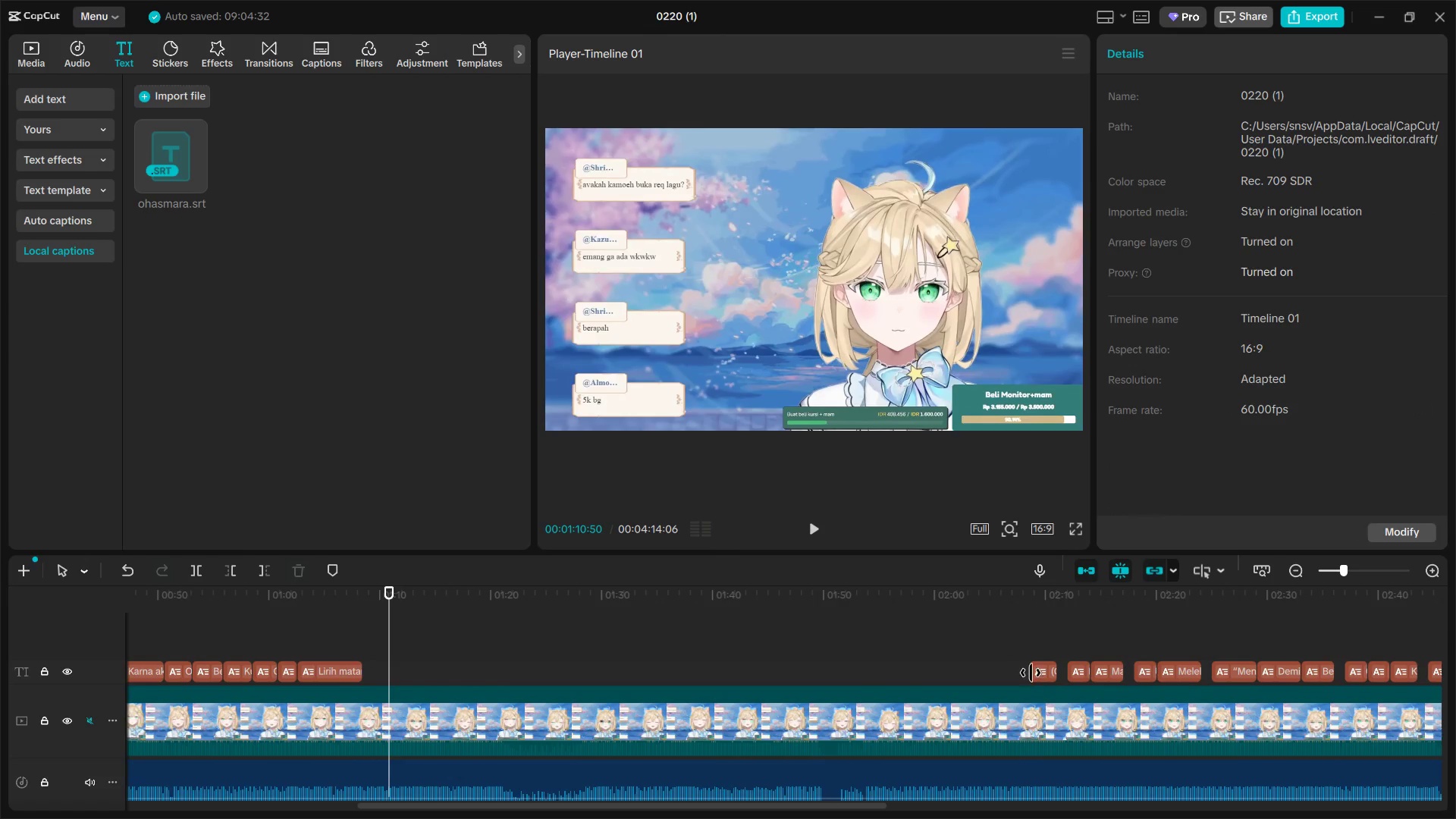 
left_click([1048, 673])
 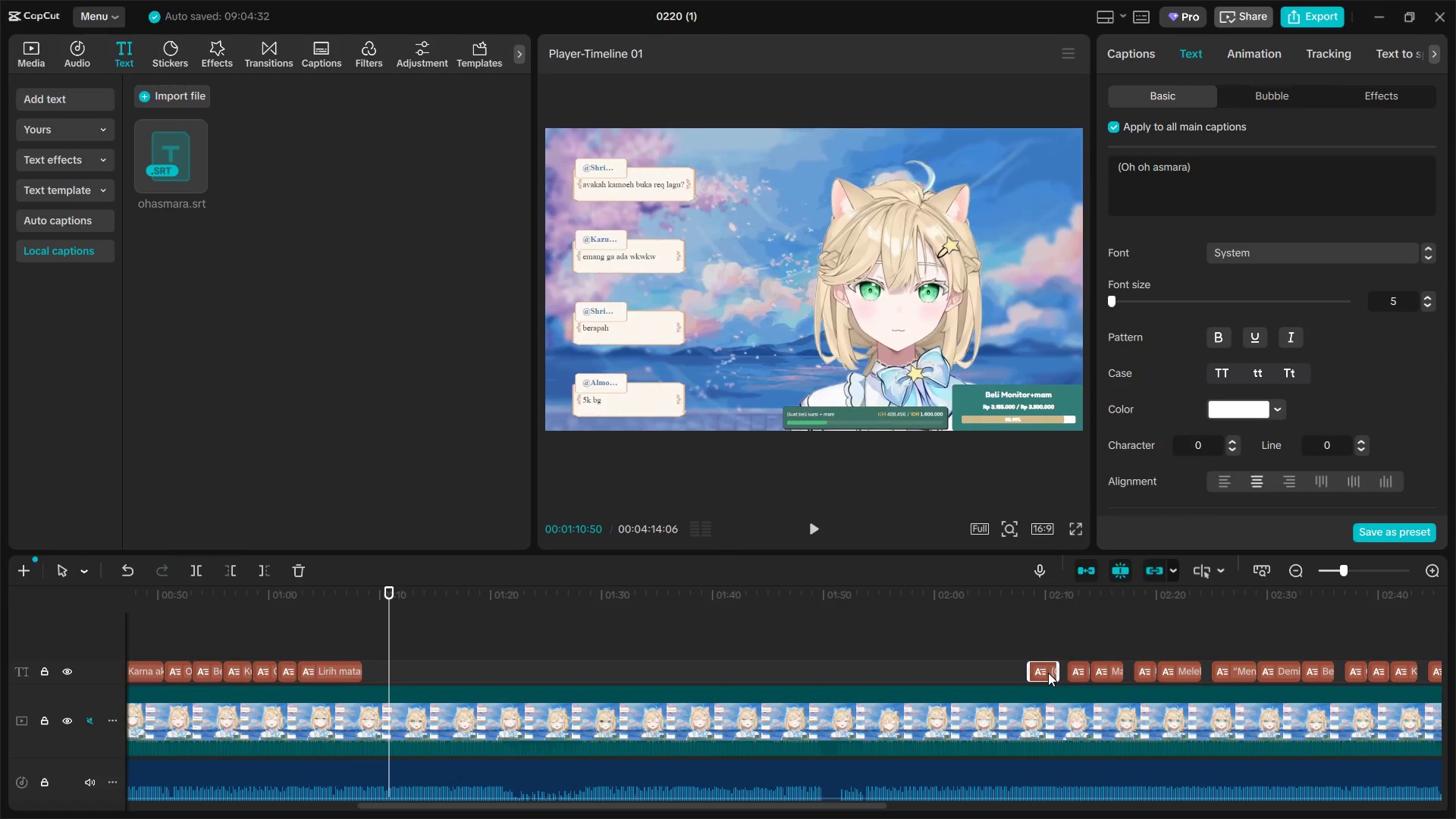 
key(Backspace)
 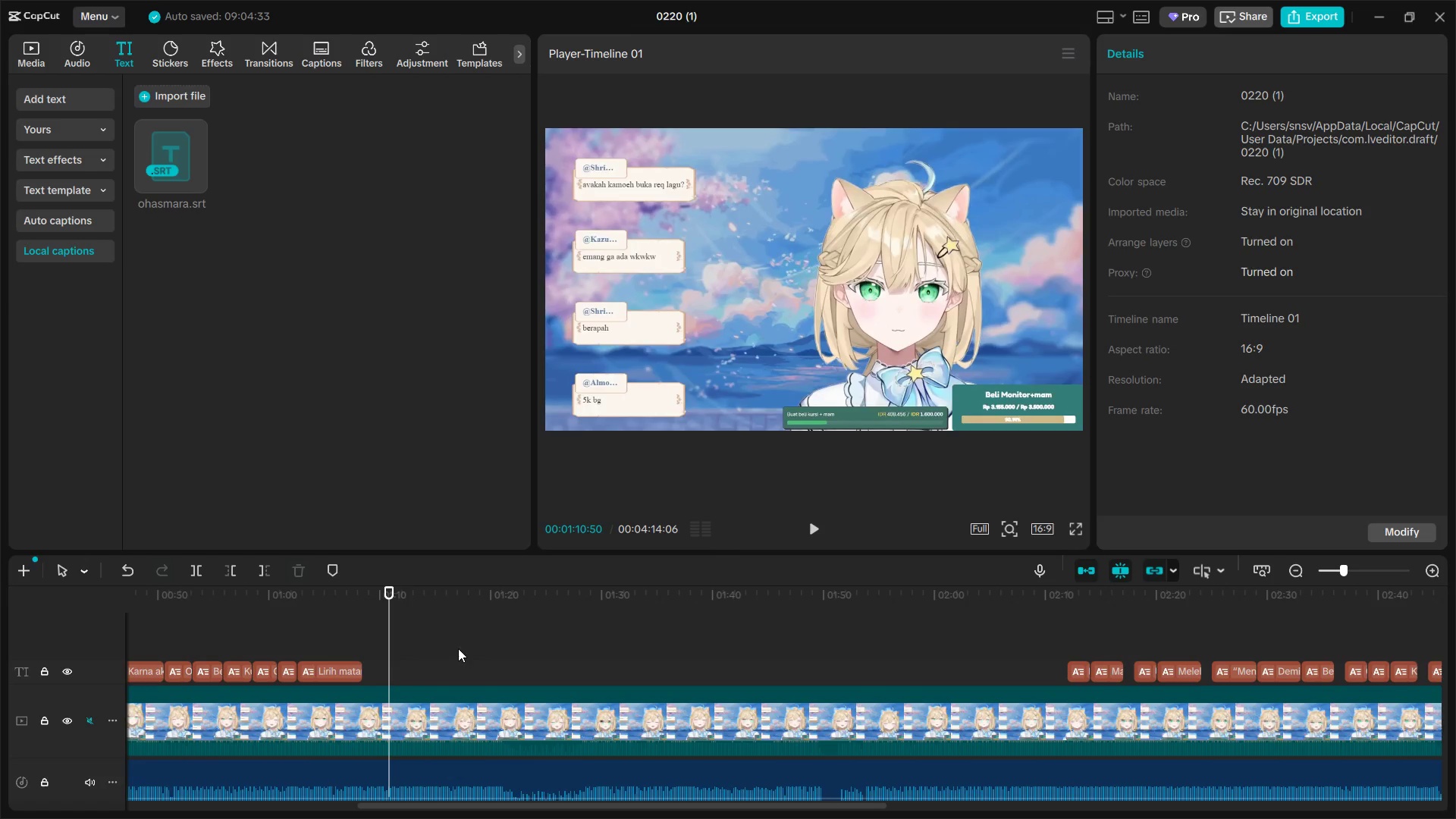 
key(Space)
 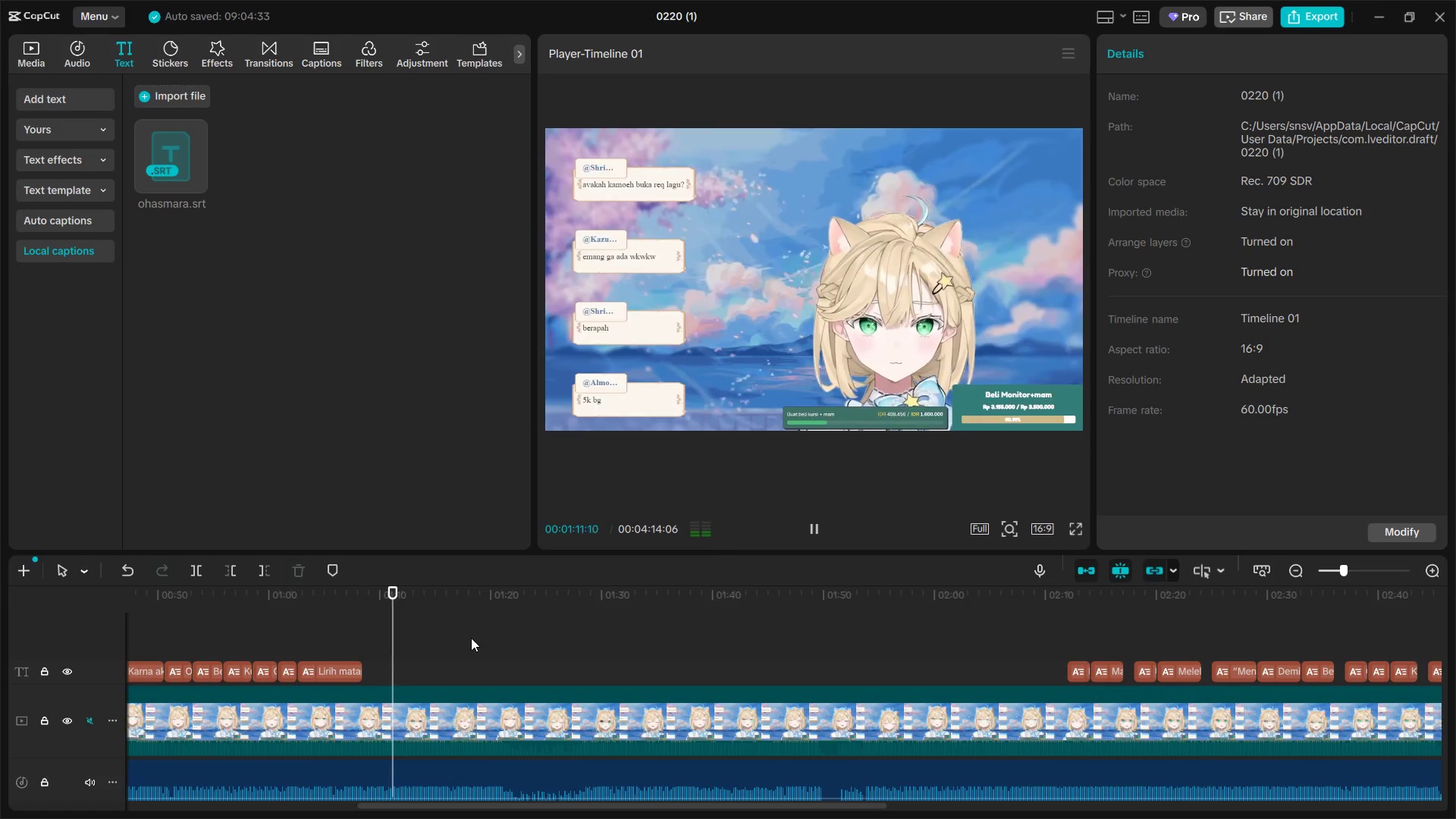 
scroll: coordinate [470, 645], scroll_direction: down, amount: 4.0
 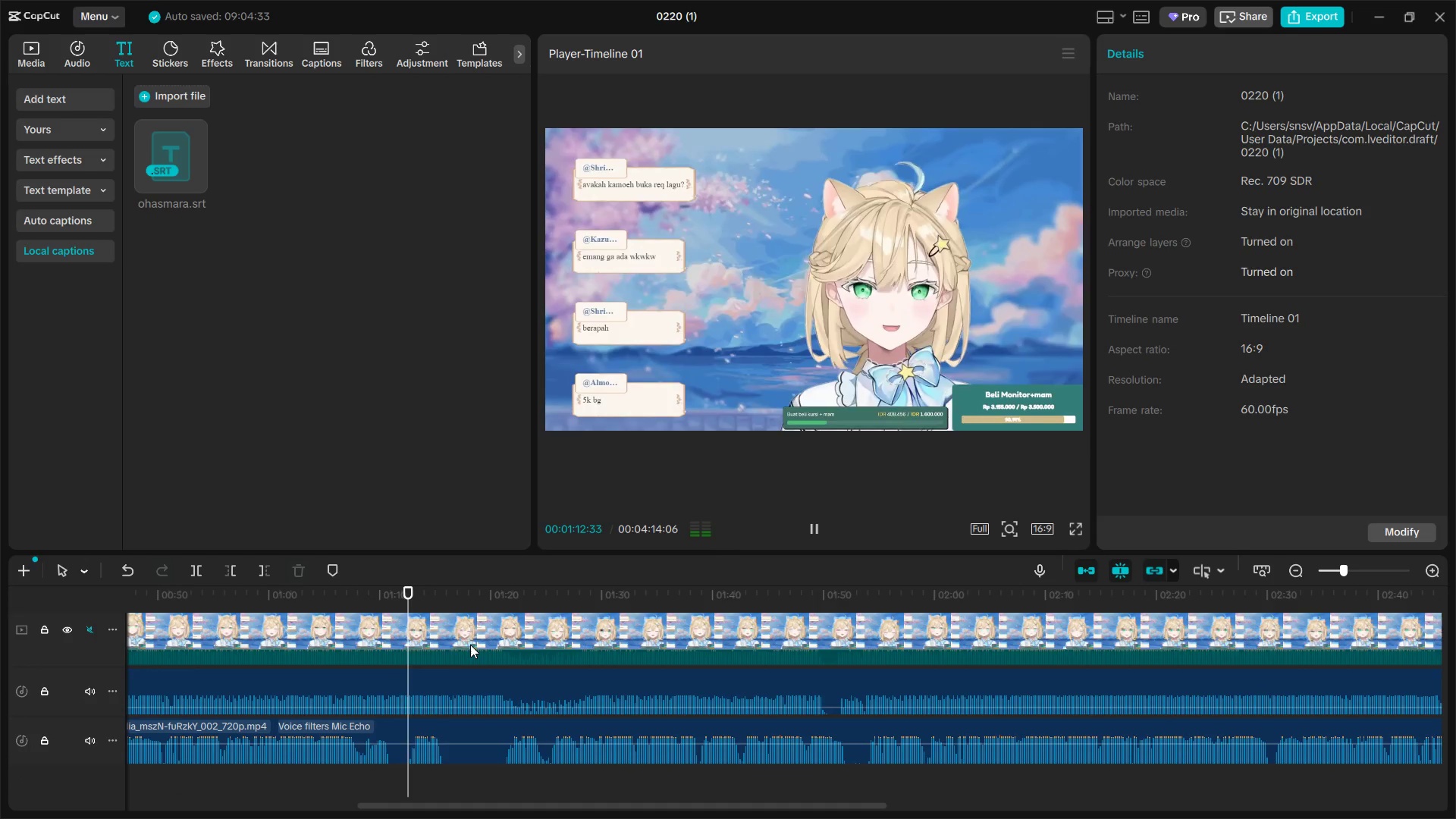 
scroll: coordinate [401, 703], scroll_direction: up, amount: 3.0
 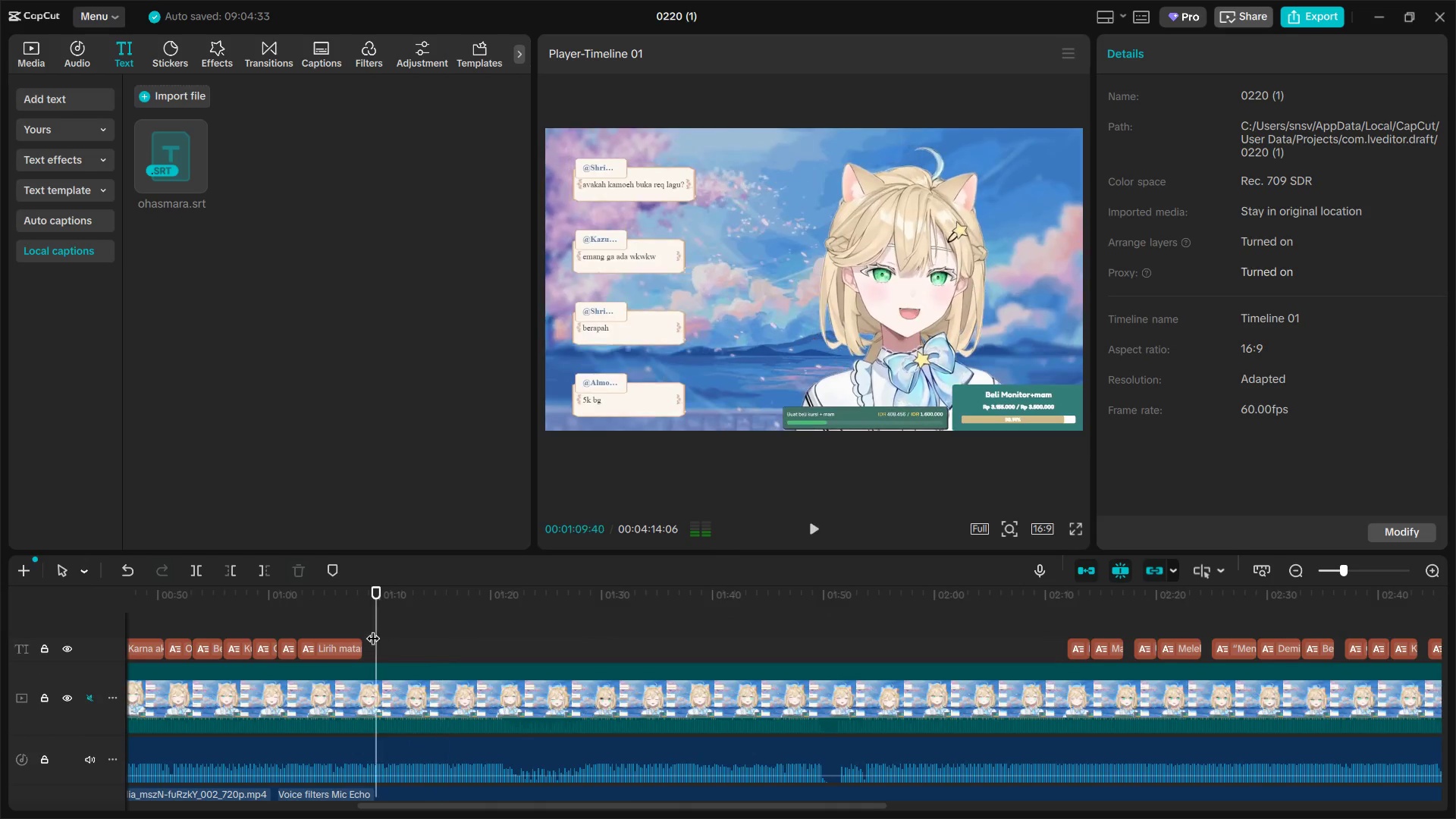 
double_click([344, 610])
 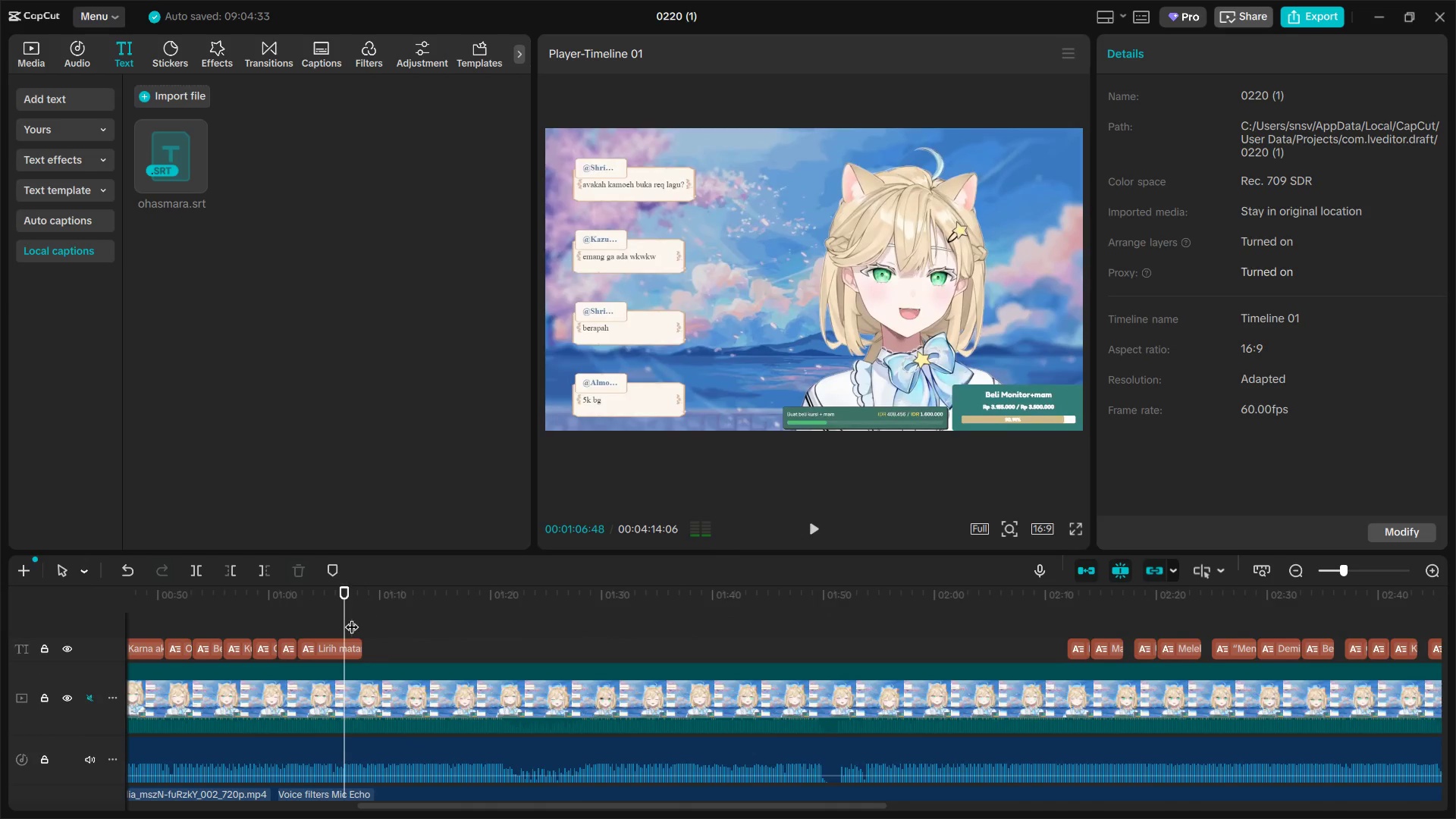 
key(Space)
 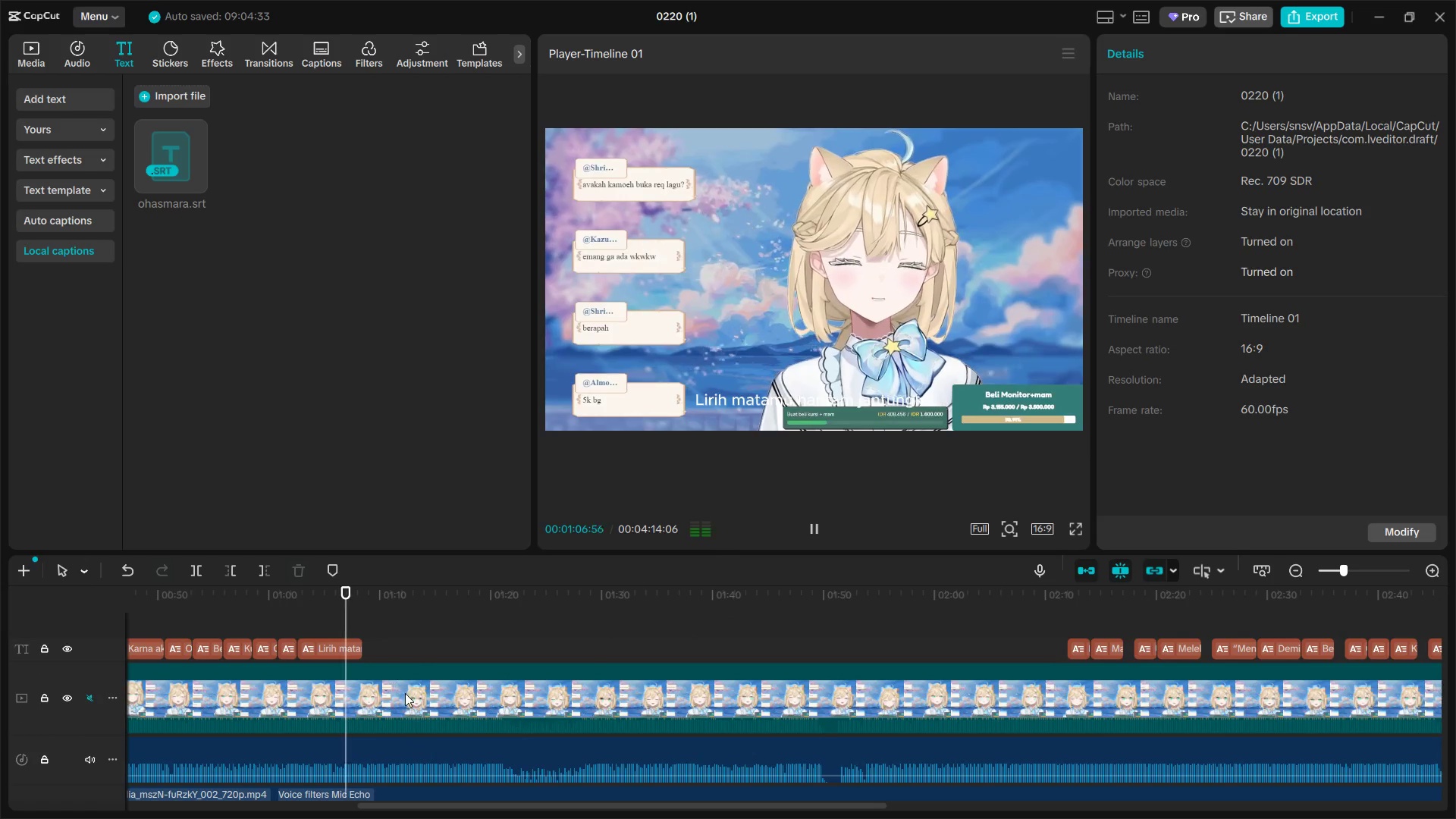 
scroll: coordinate [406, 706], scroll_direction: down, amount: 4.0
 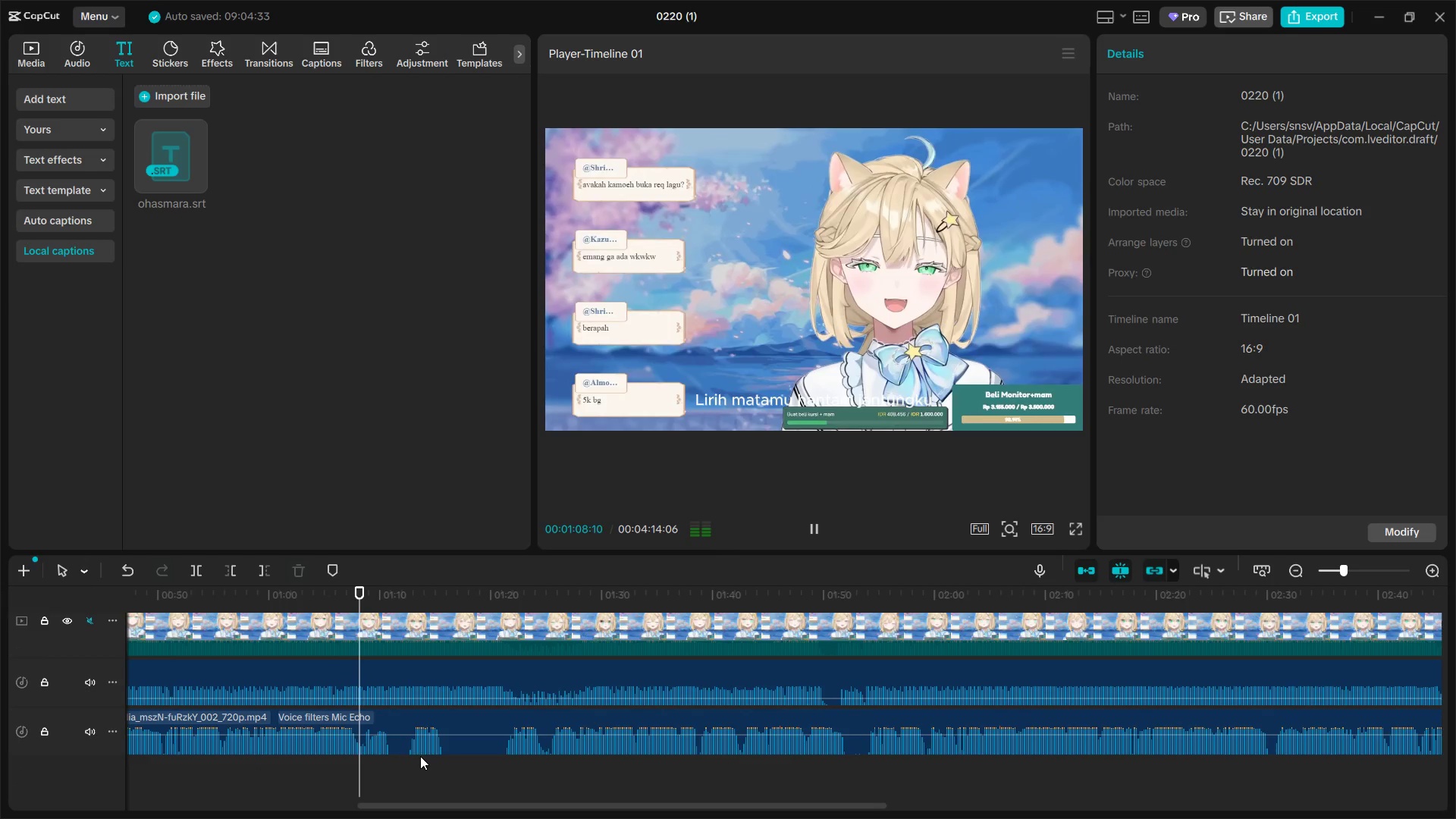 
key(Space)
 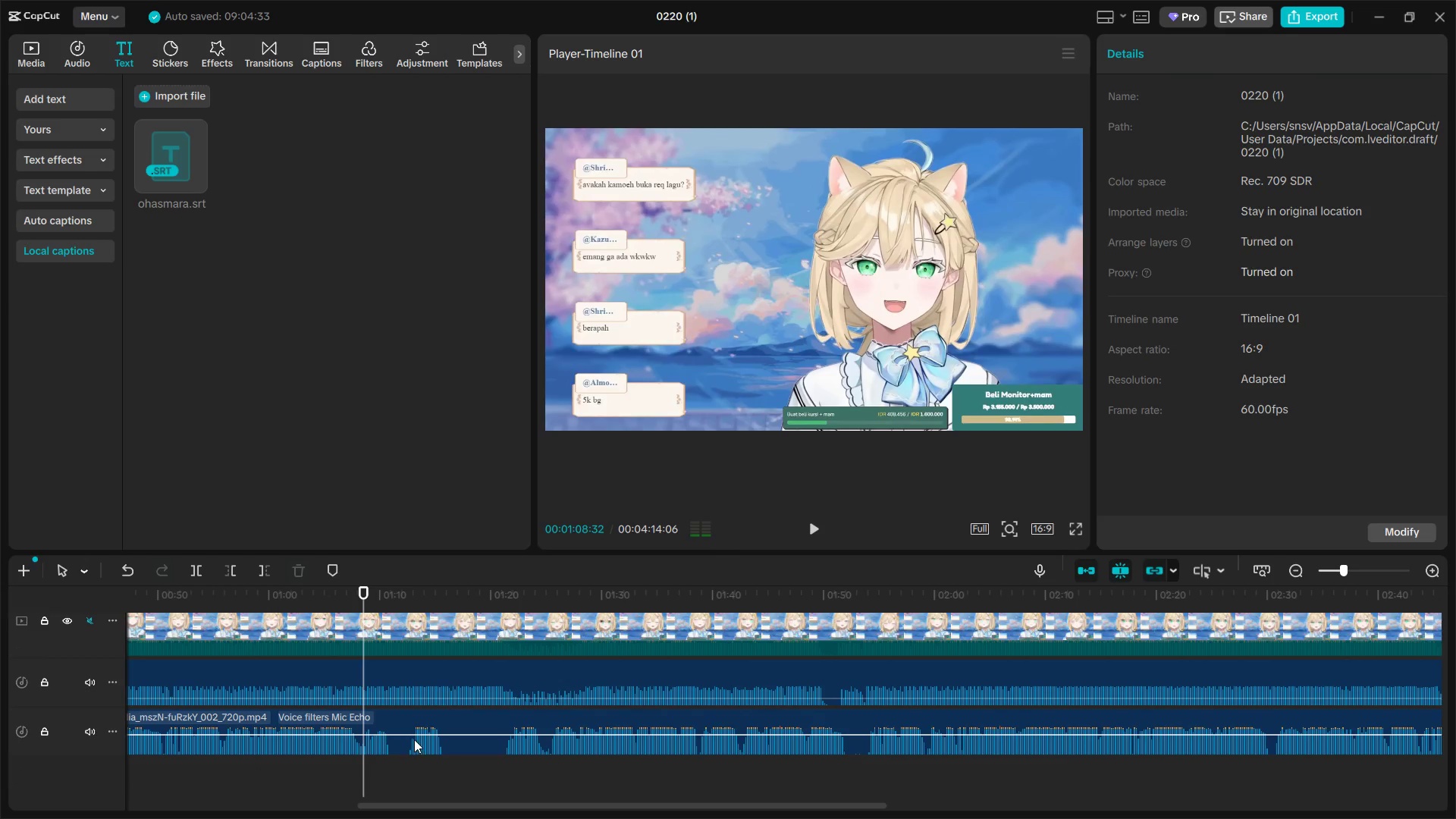 
left_click([413, 739])
 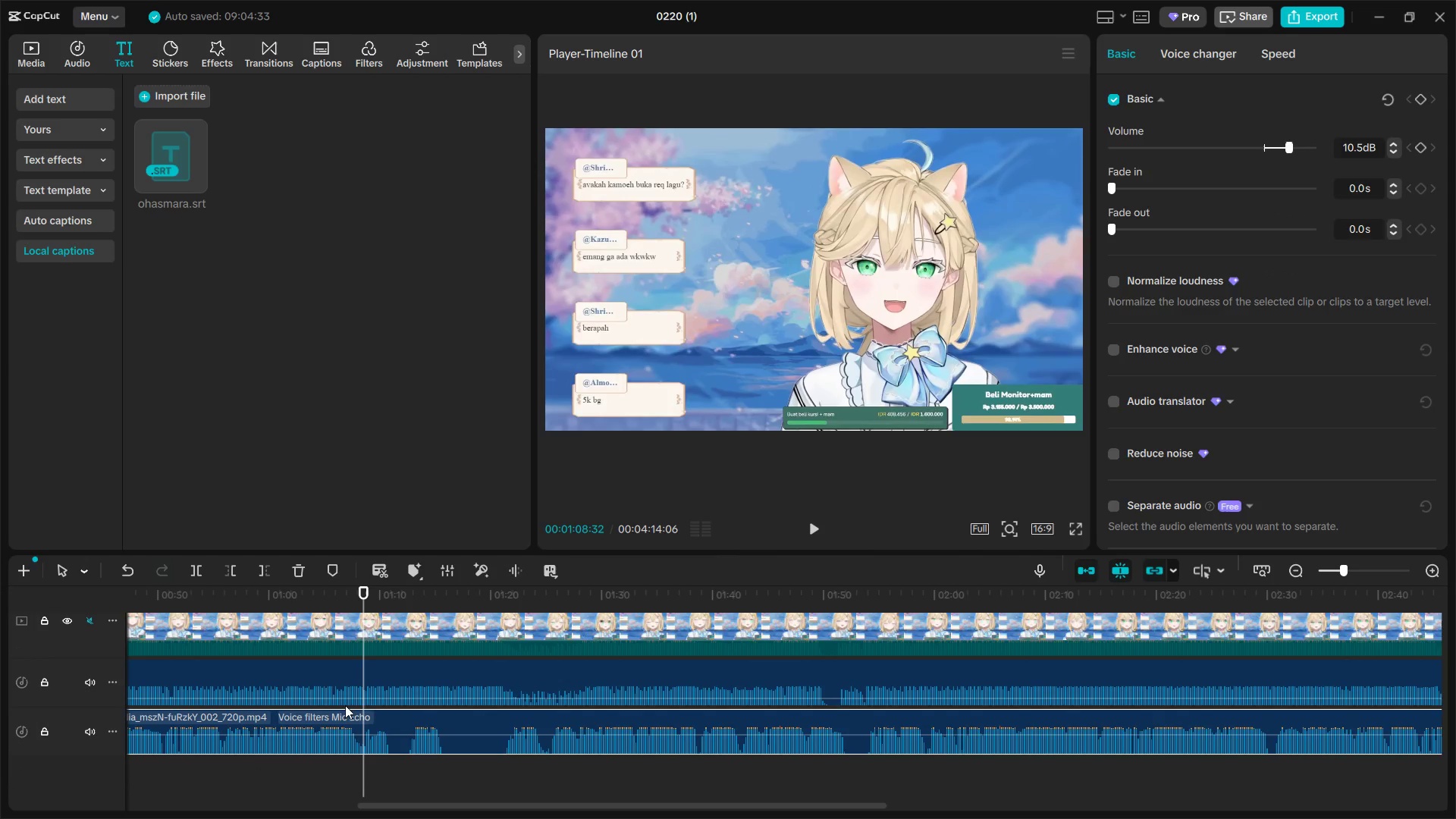 
left_click([323, 800])
 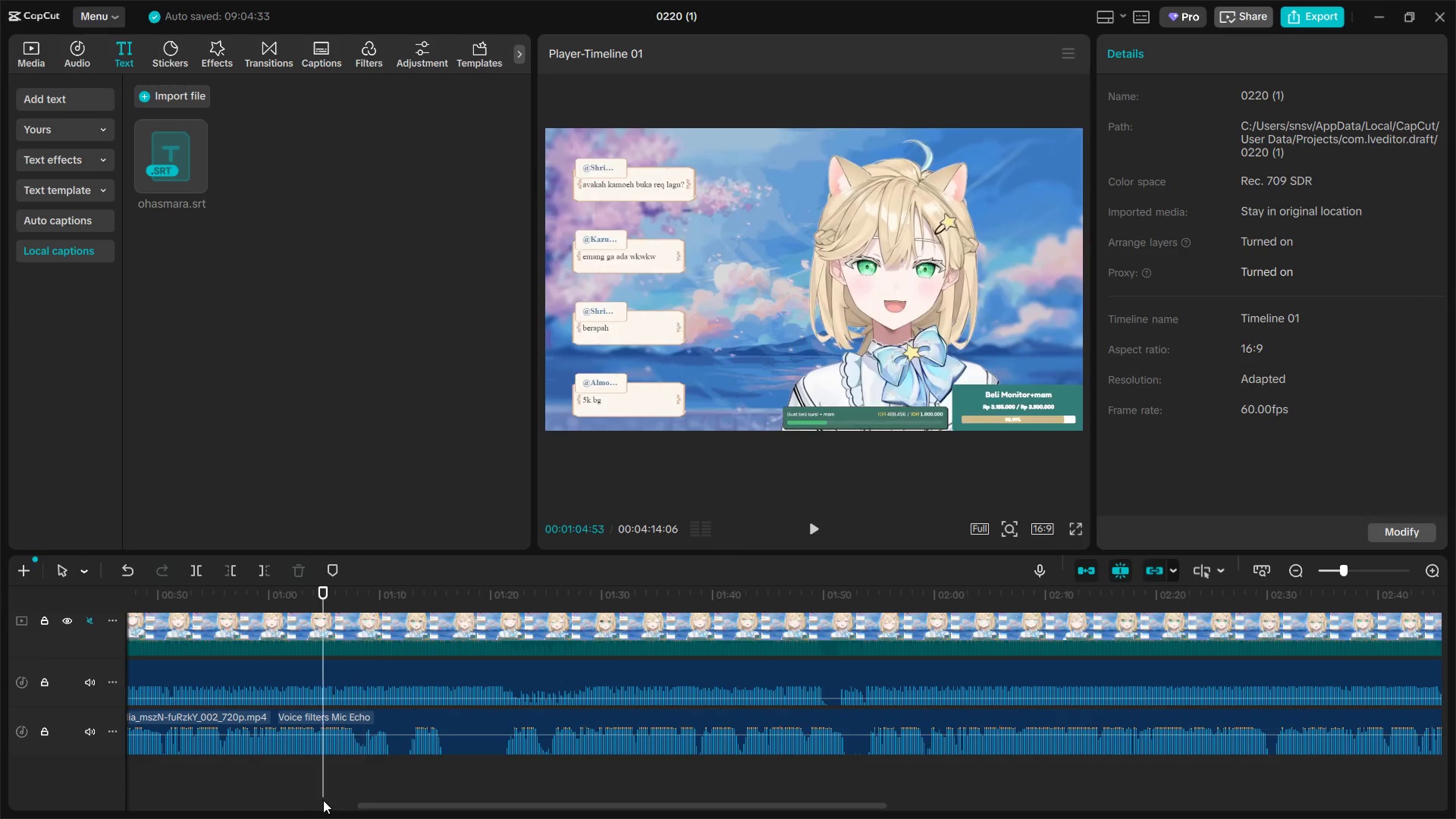 
key(Space)
 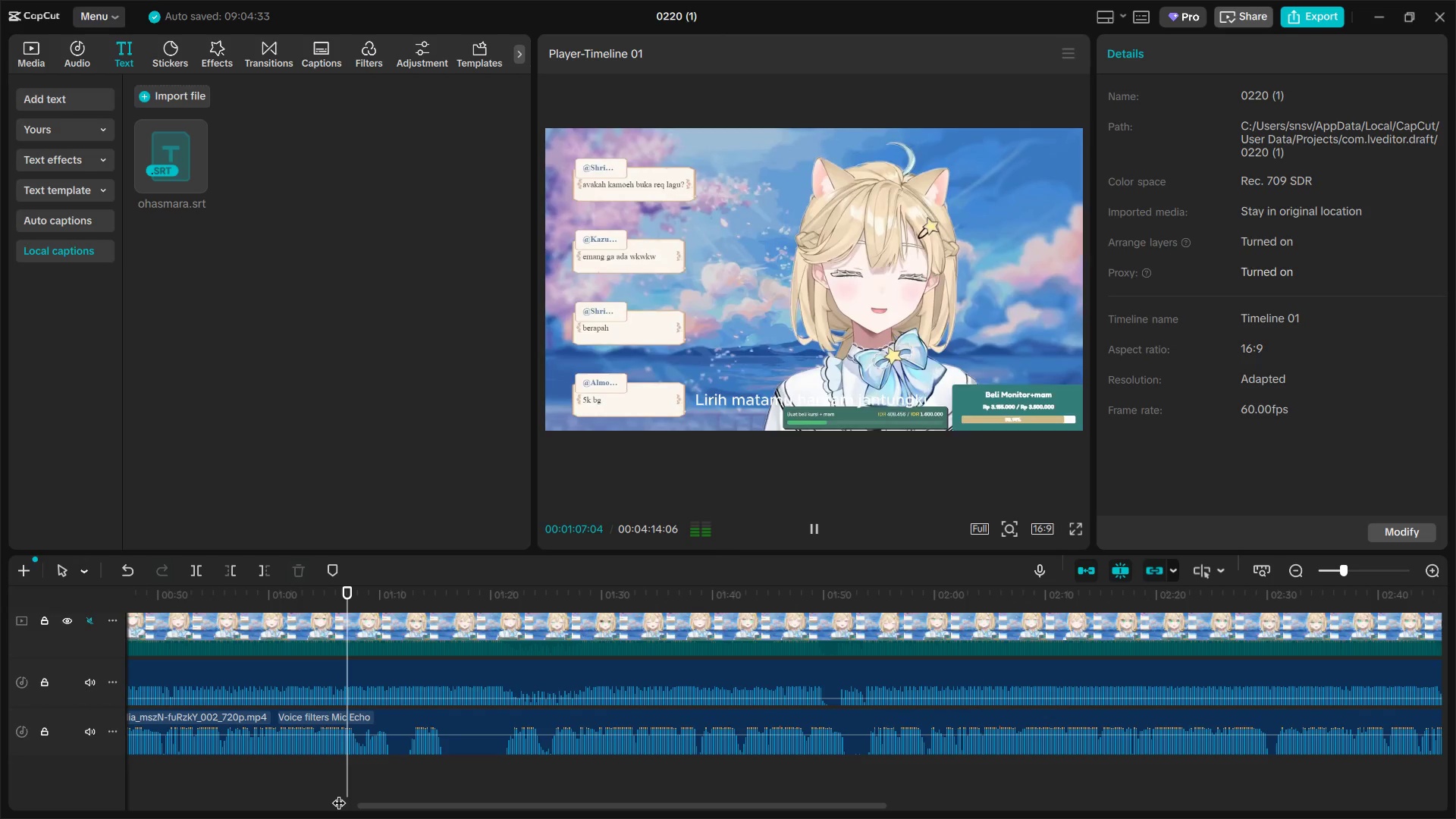 
key(Space)
 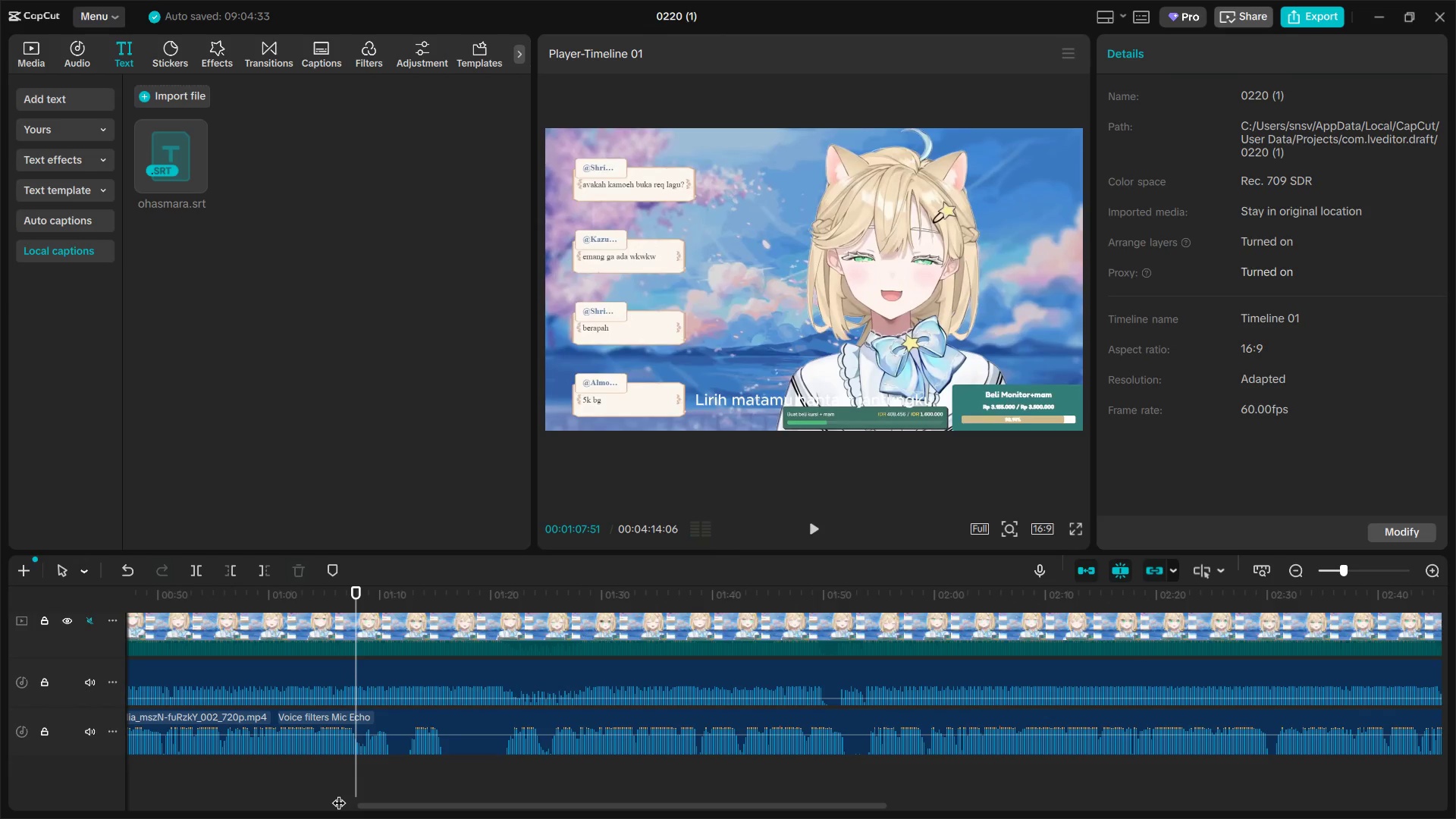 
key(Space)
 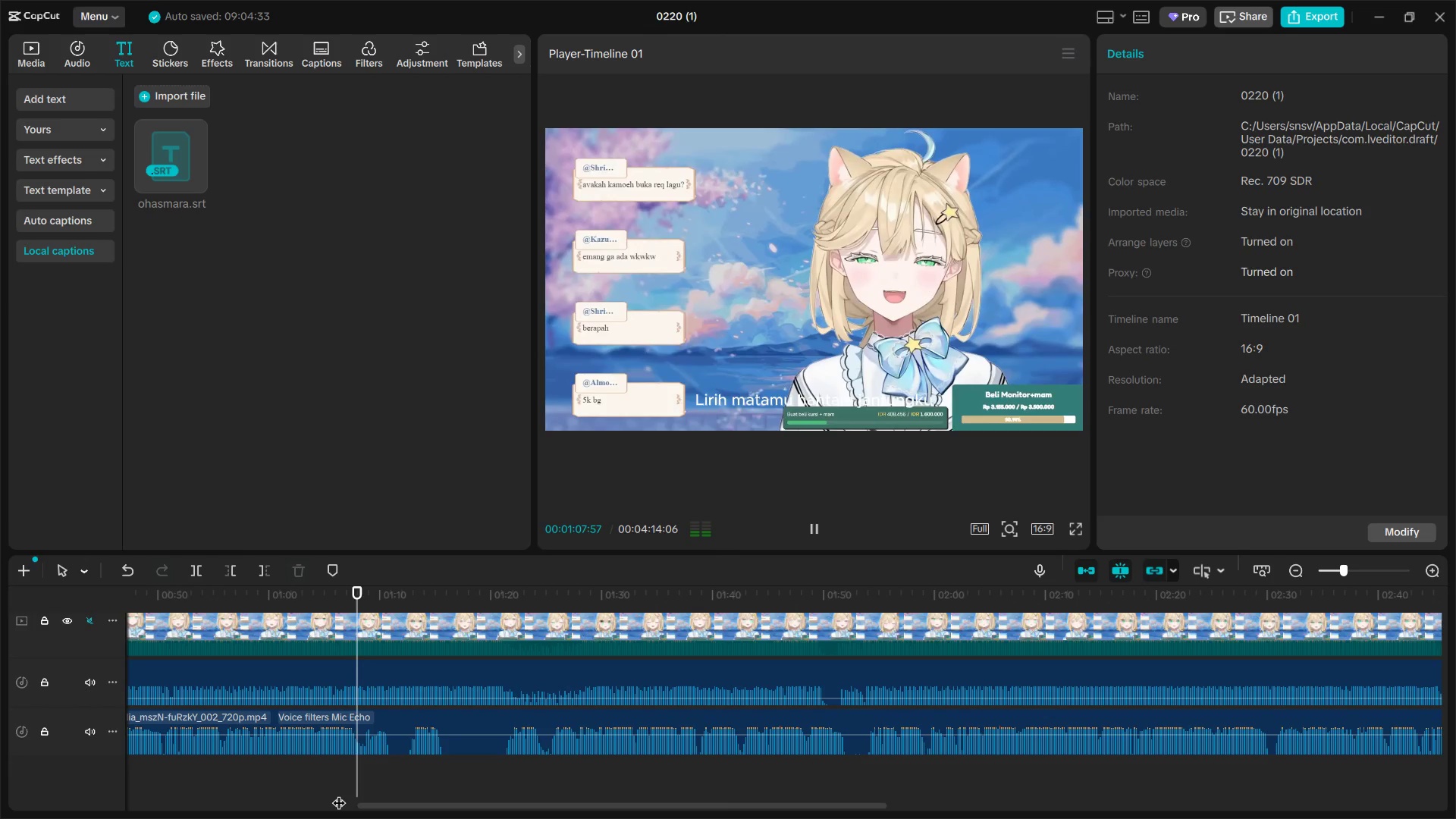 
key(Space)
 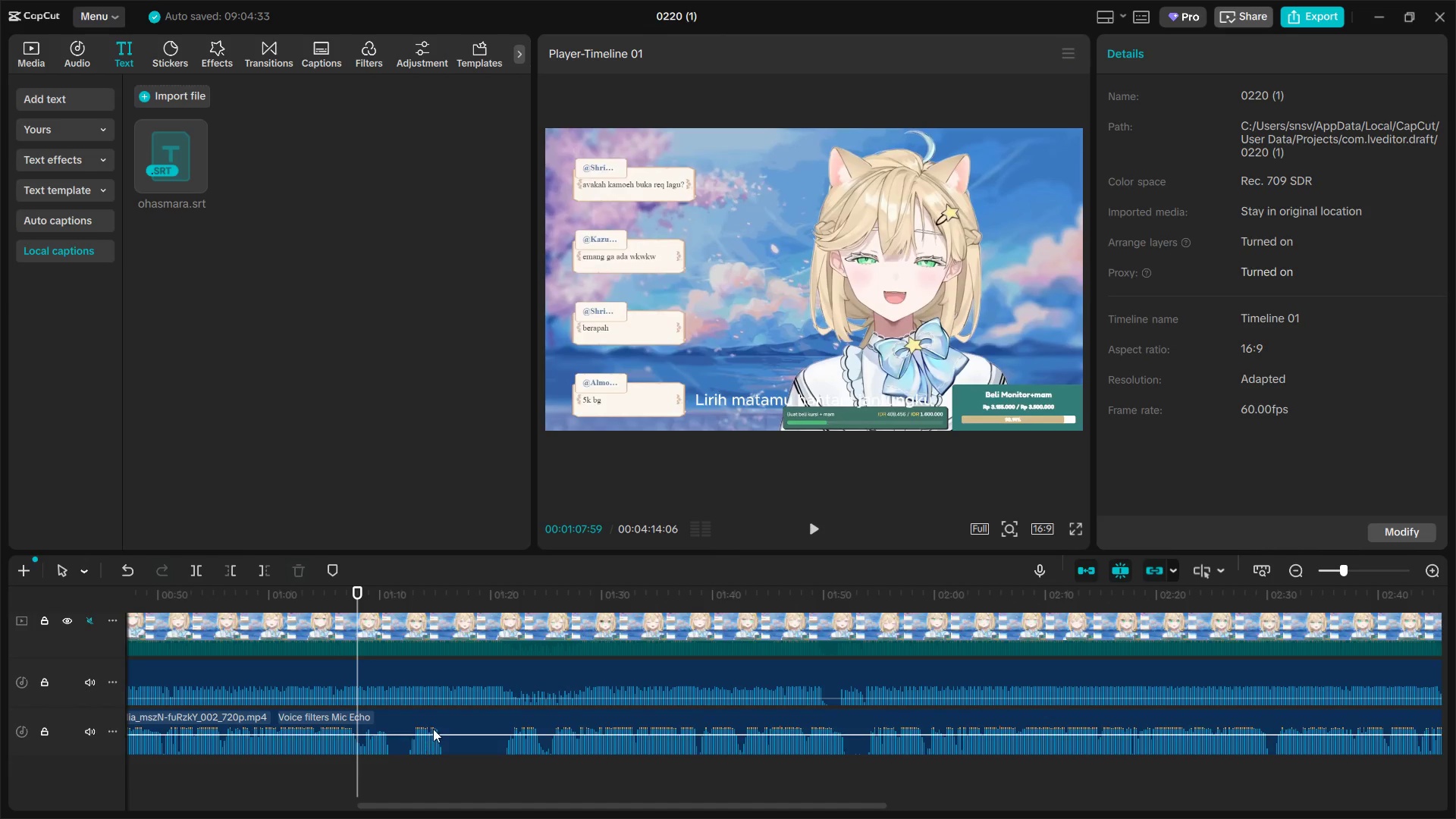 
left_click([403, 721])
 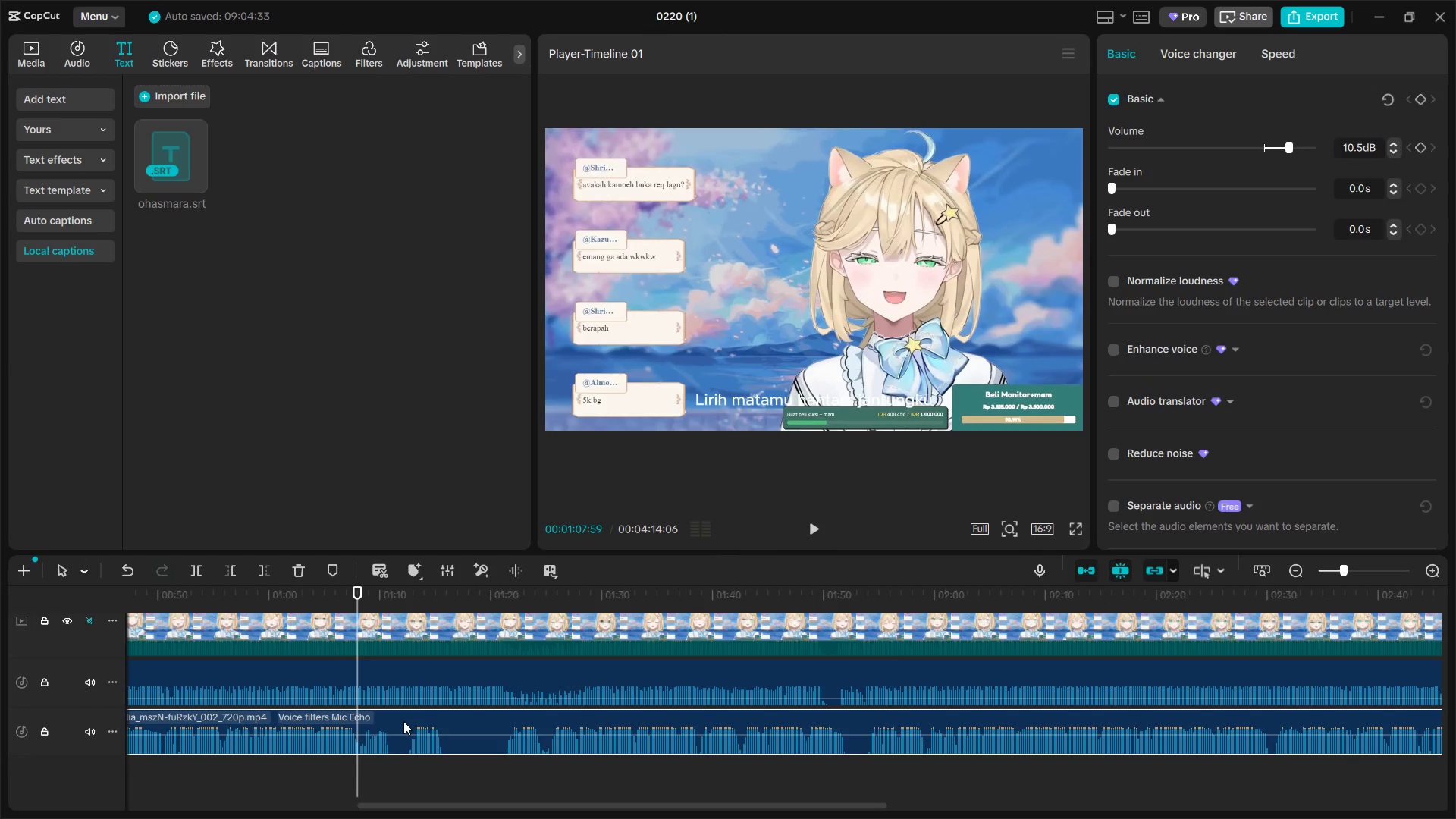 
key(Shift+E)
 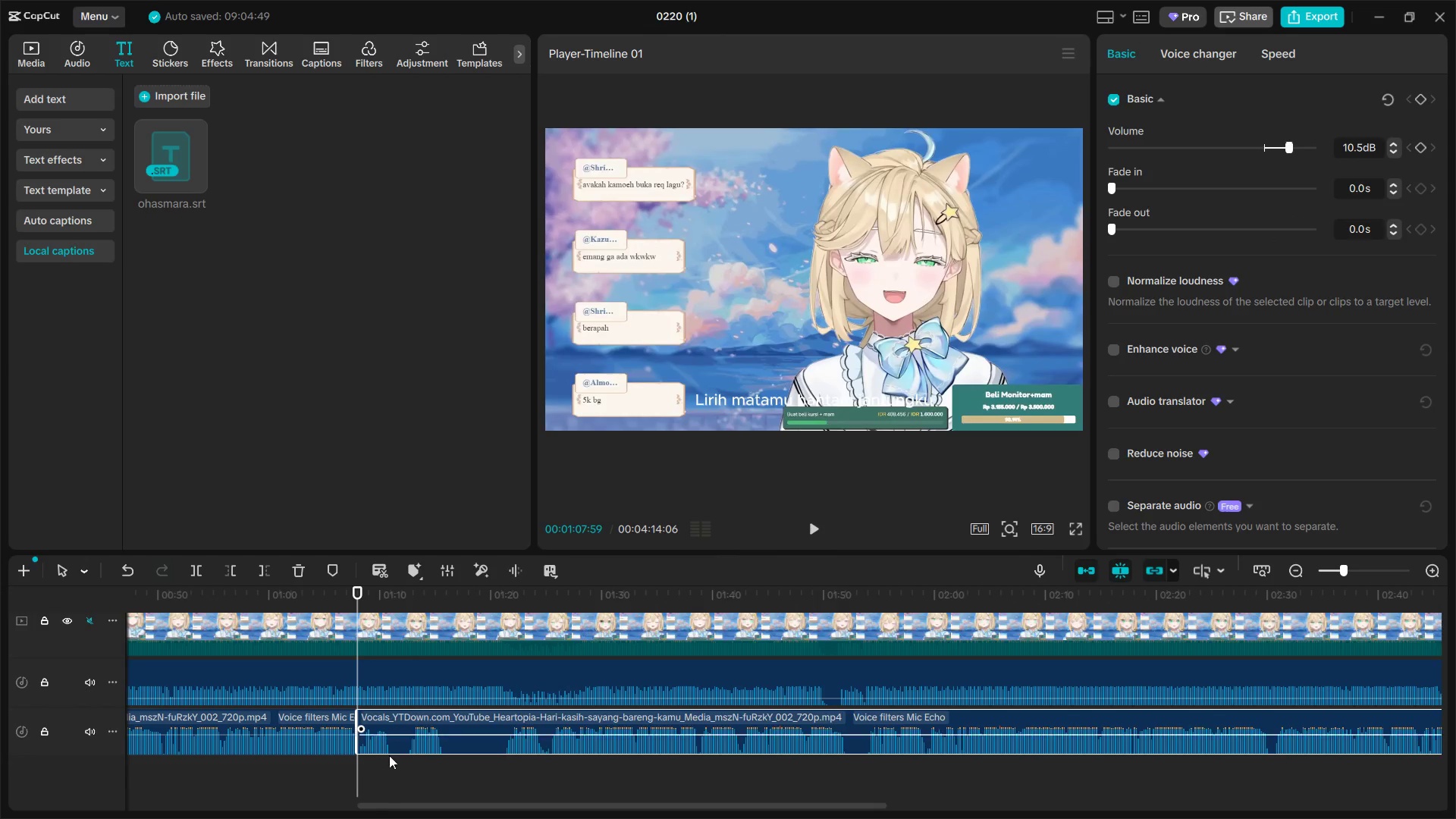 
left_click([394, 795])
 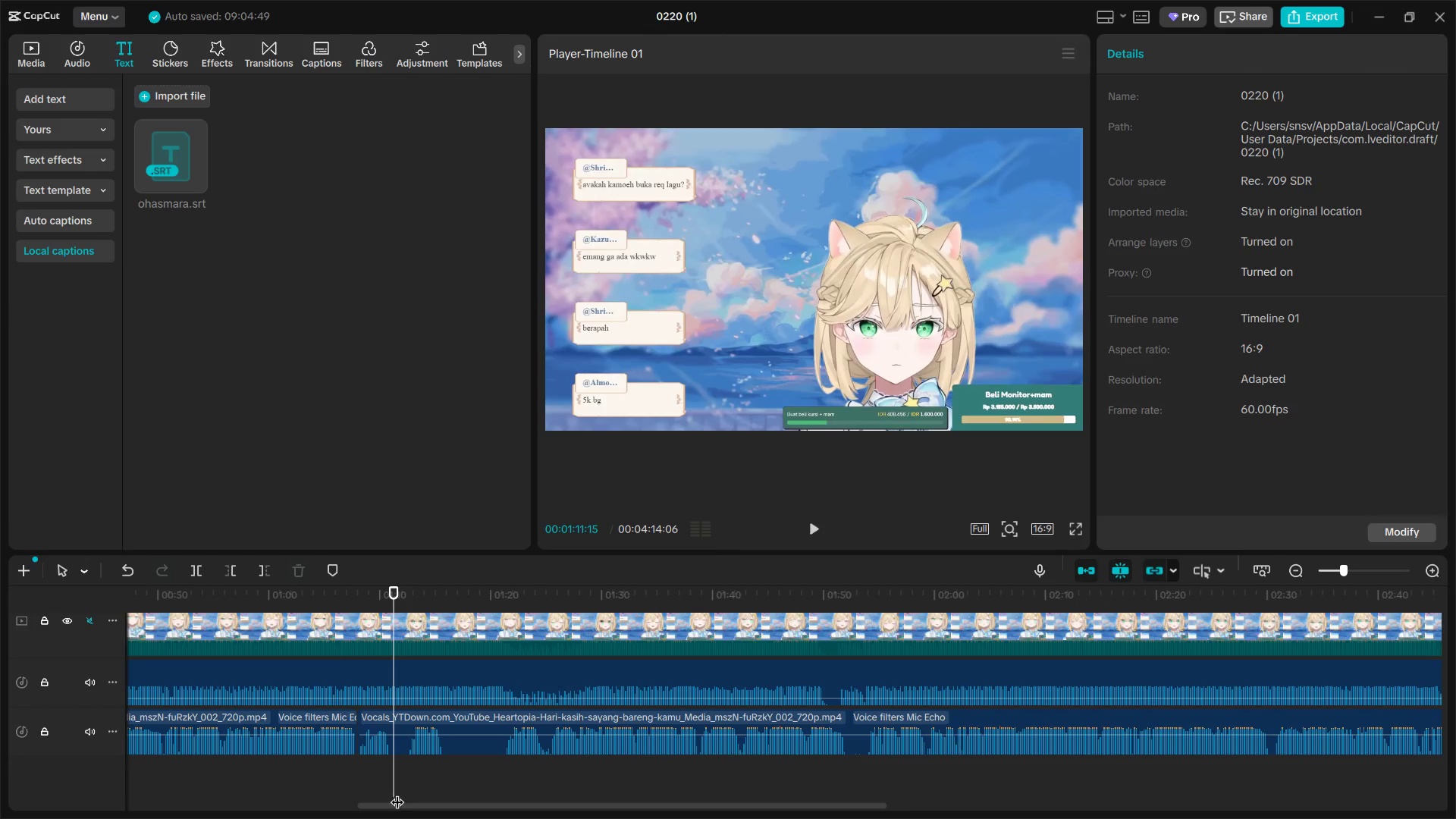 
key(Shift+E)
 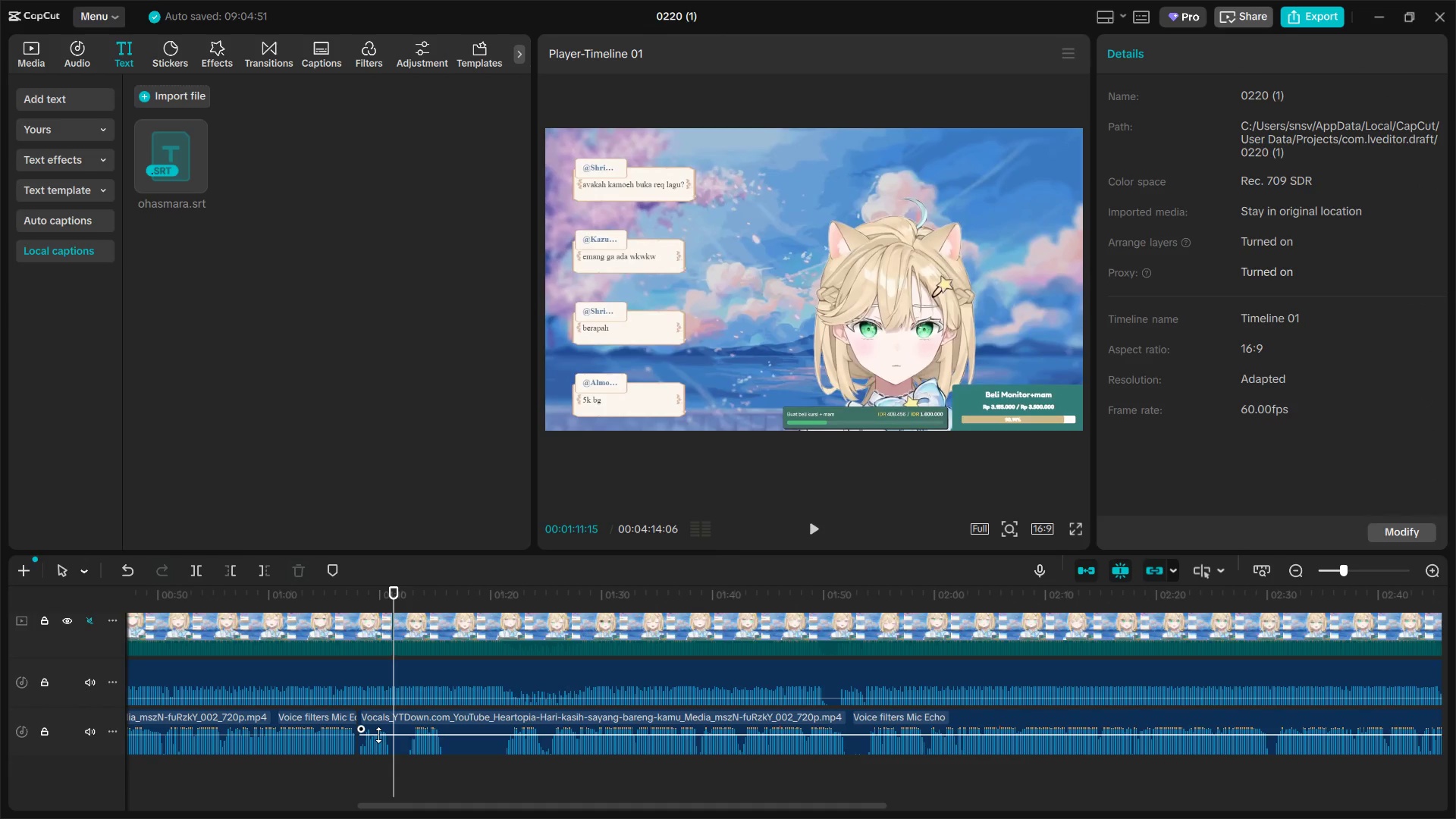 
left_click_drag(start_coordinate=[378, 735], to_coordinate=[374, 818])
 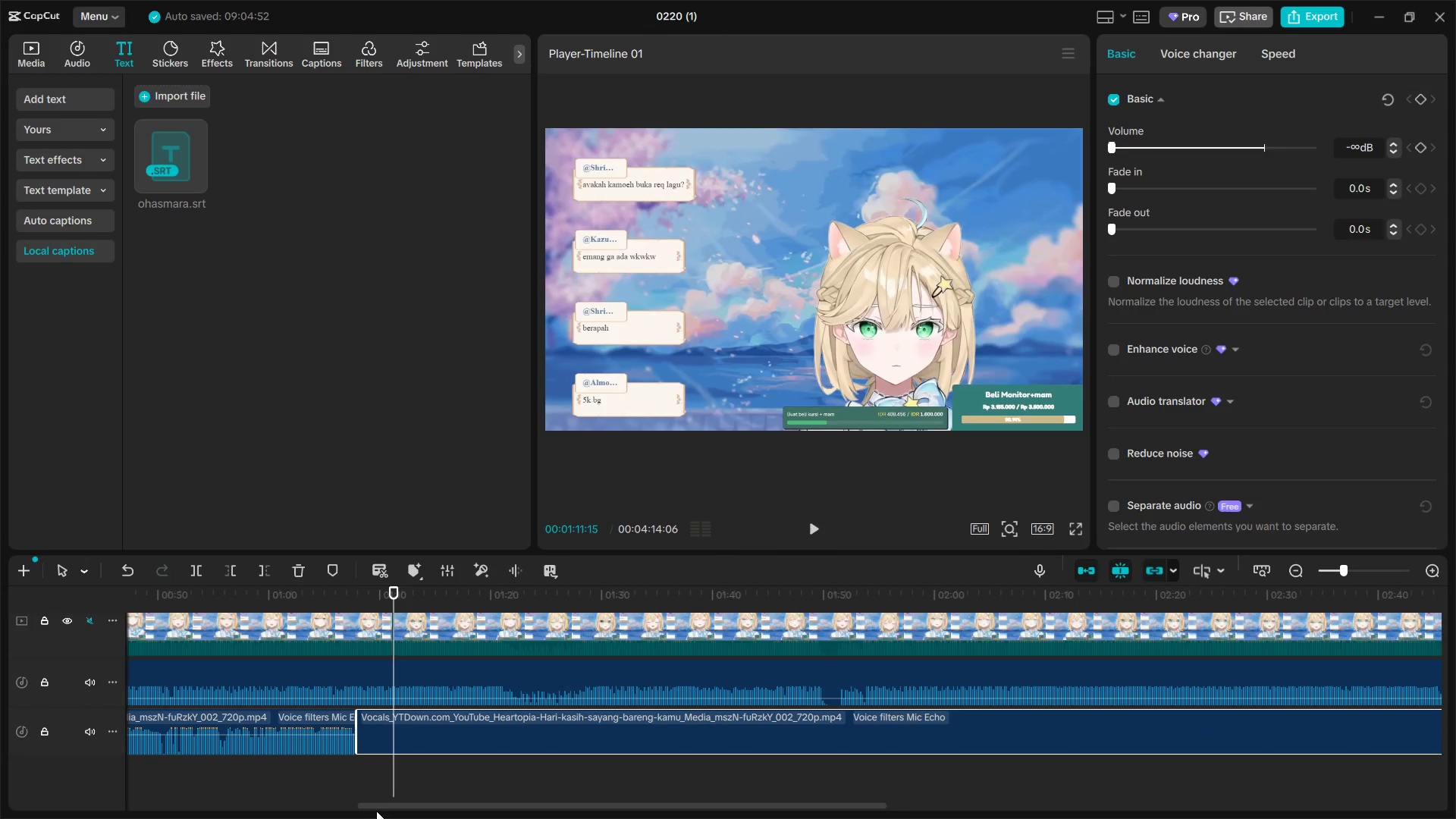 
key(Control+Z)
 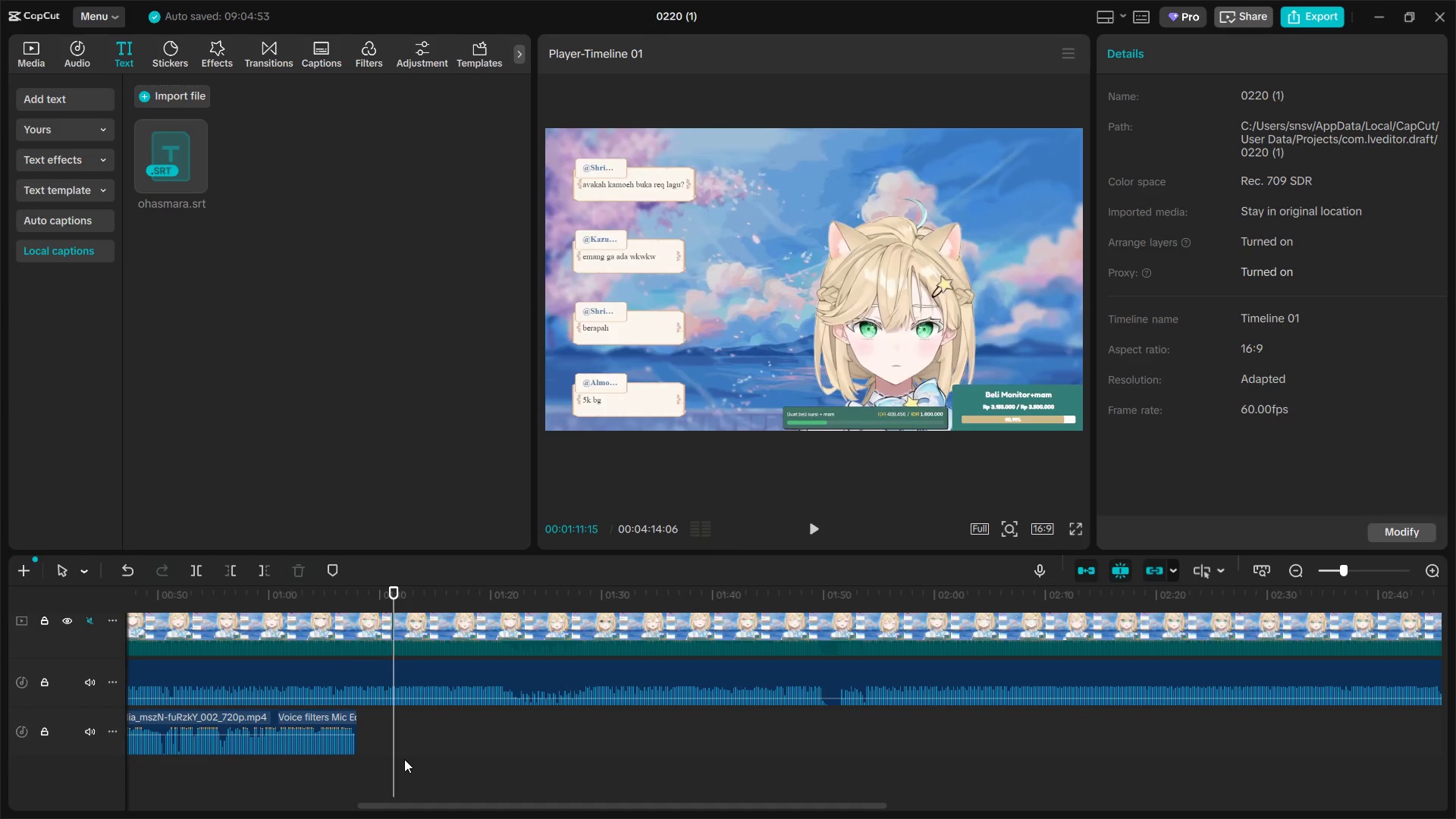 
key(Control+X)
 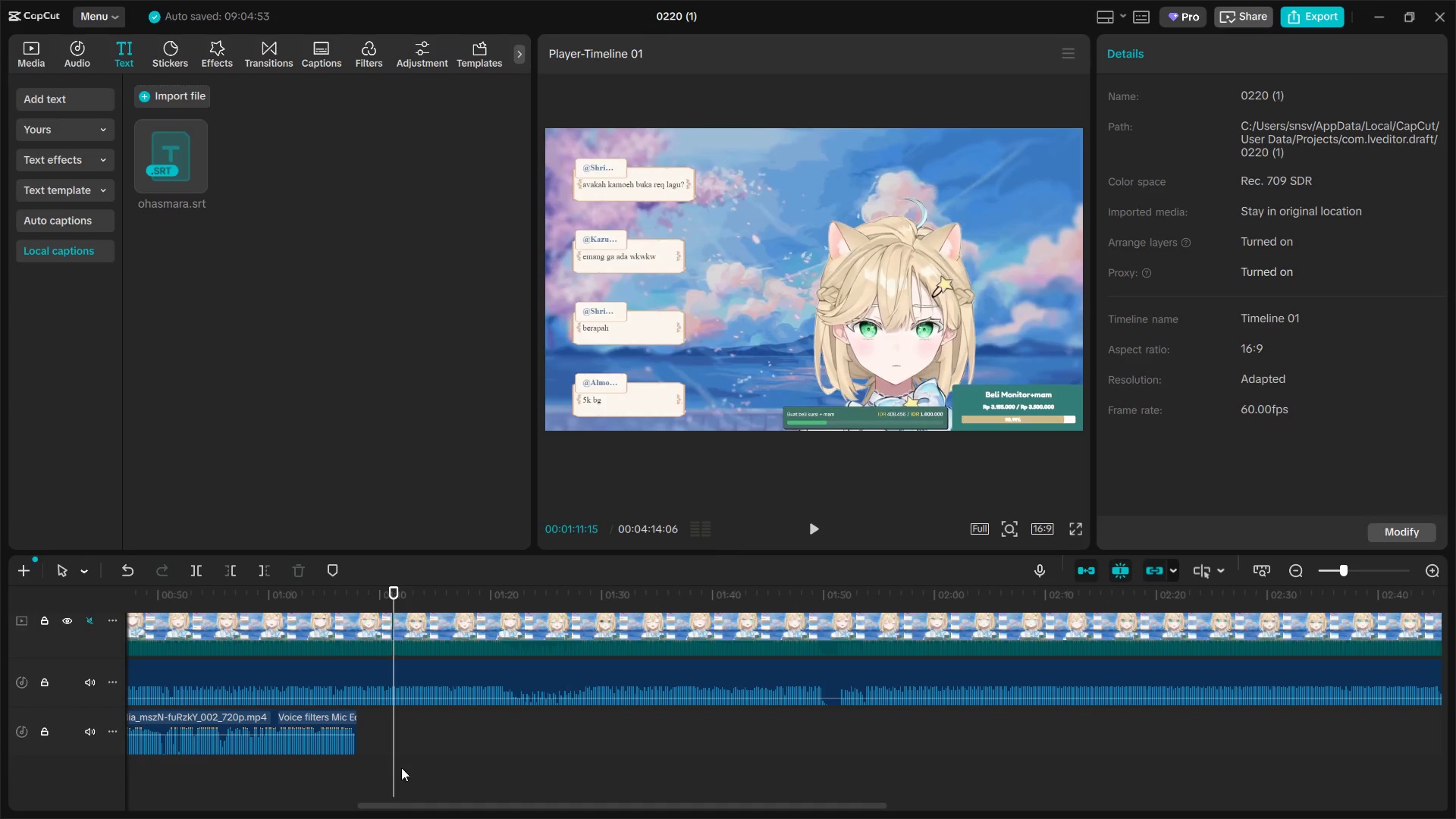 
key(Control+Z)
 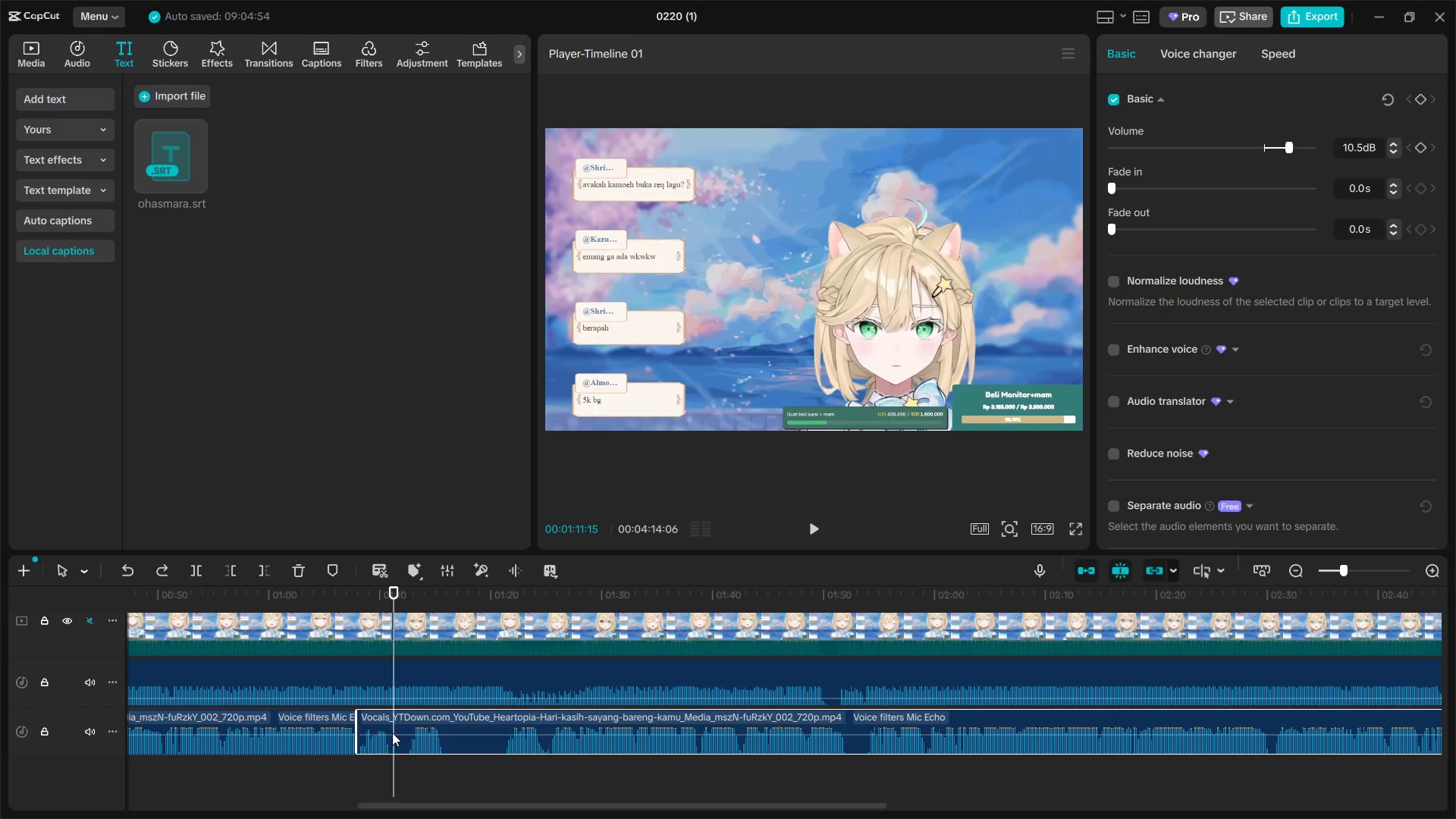 
key(Shift+E)
 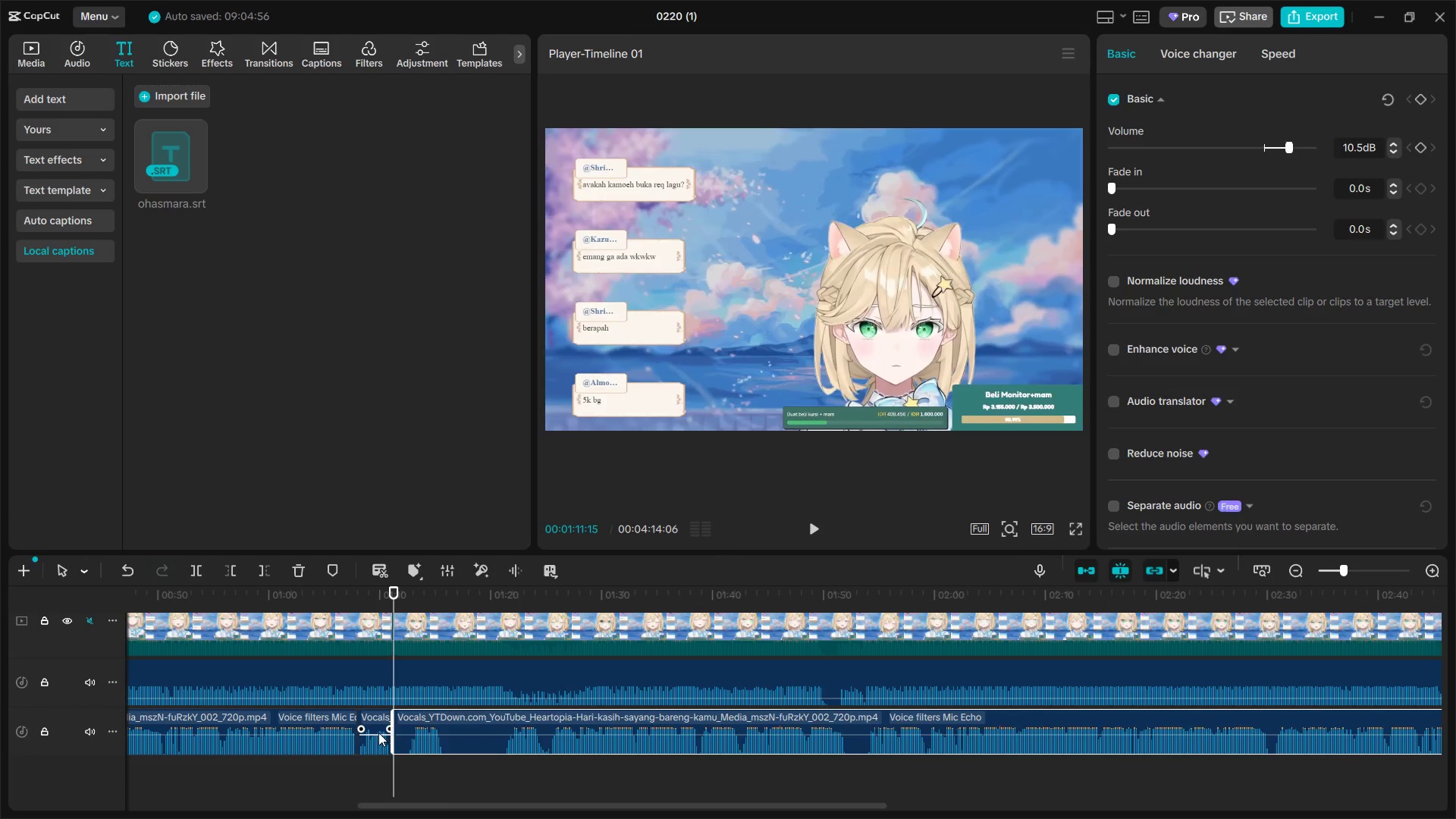 
left_click_drag(start_coordinate=[374, 736], to_coordinate=[376, 800])
 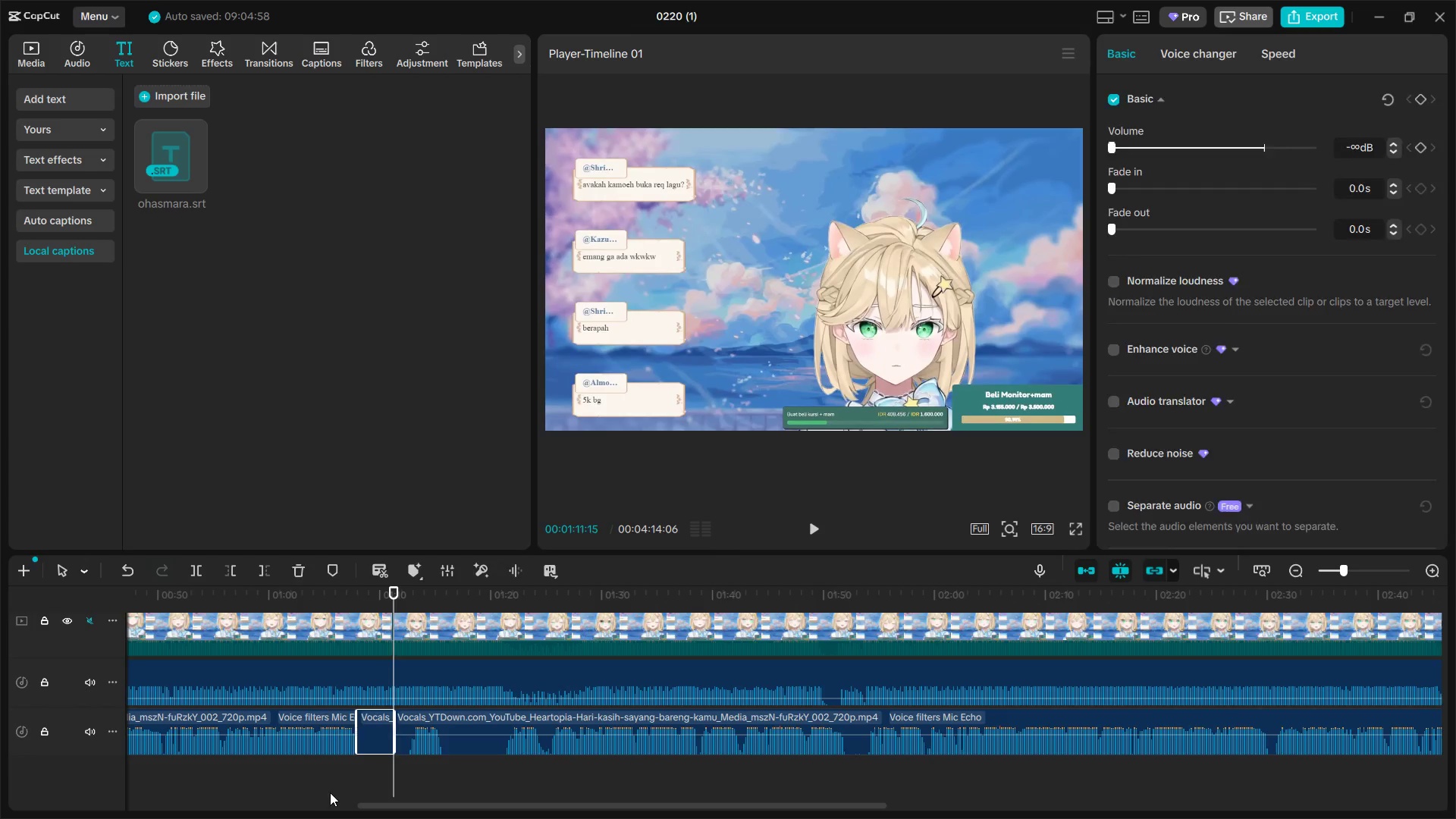 
double_click([330, 792])
 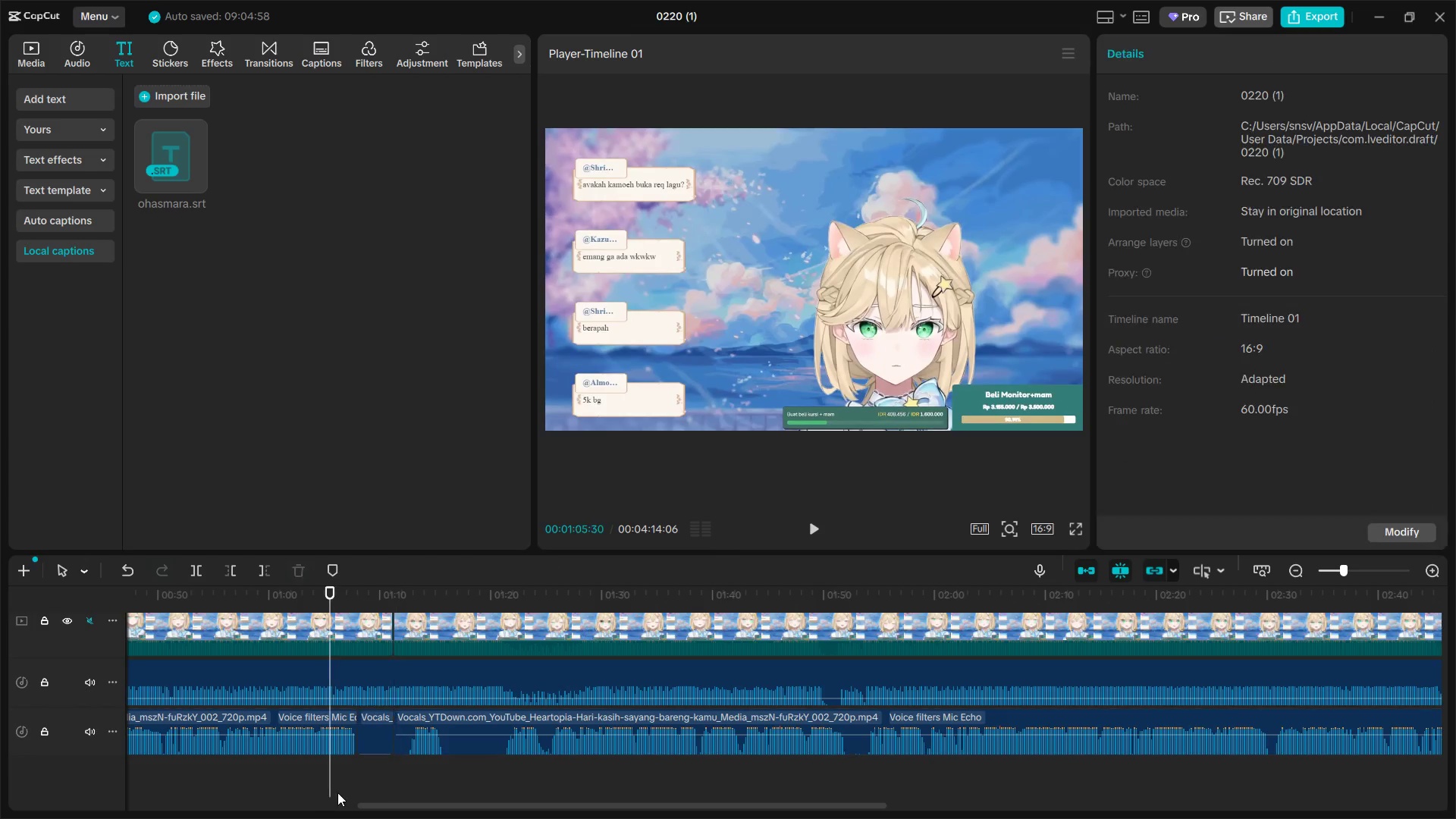 
key(Space)
 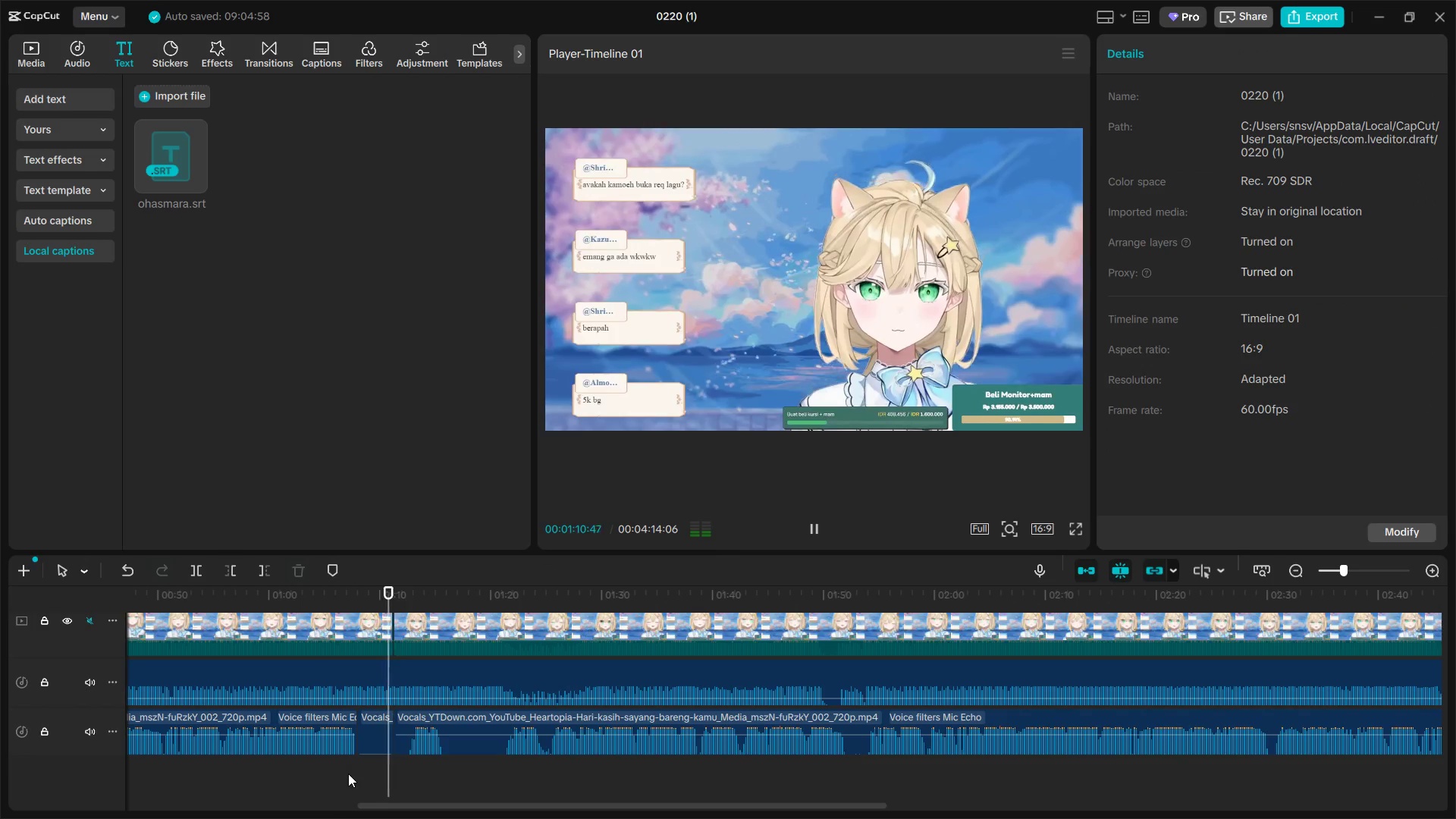 
wait(7.28)
 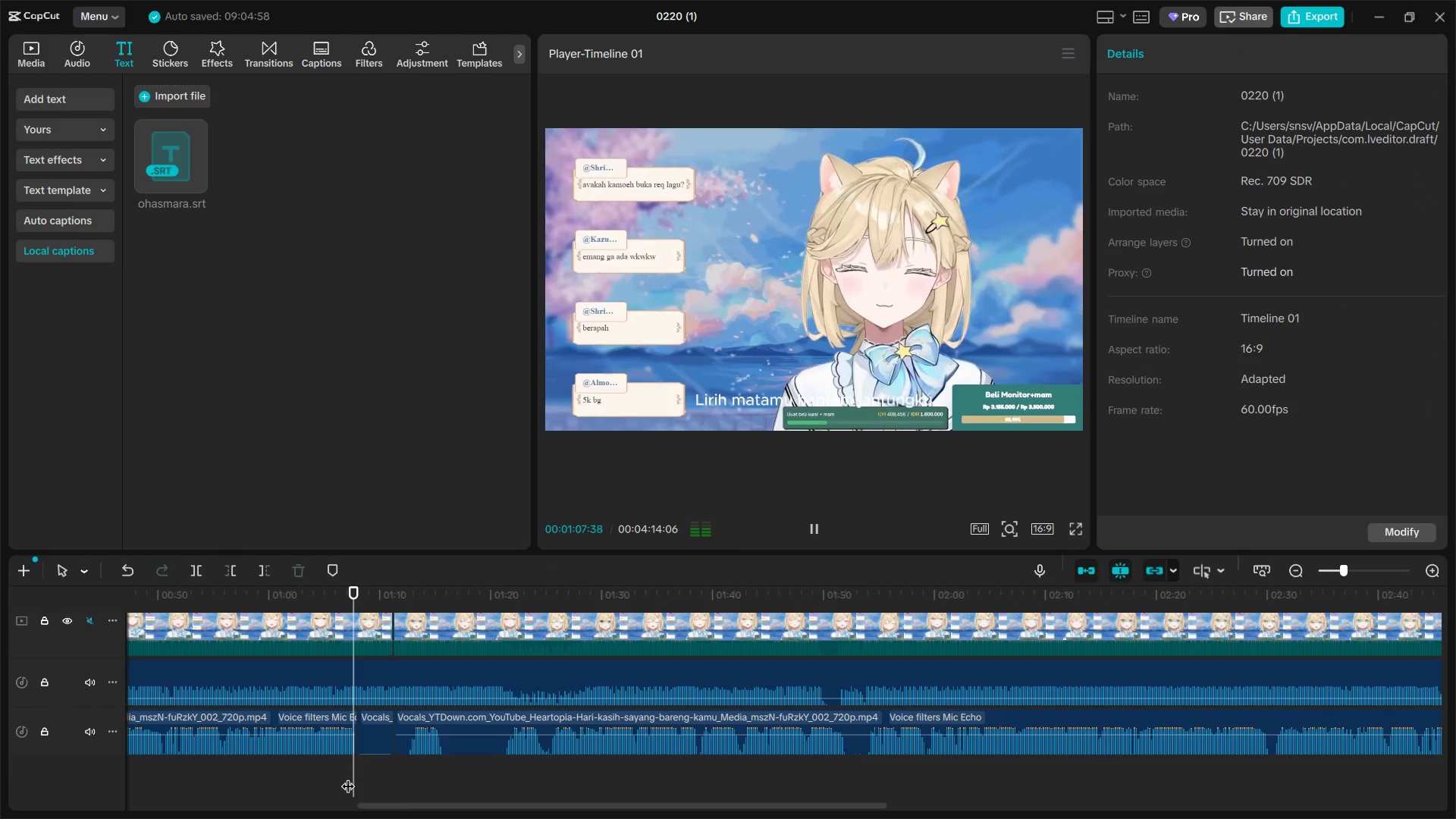 
scroll: coordinate [355, 773], scroll_direction: up, amount: 2.0
 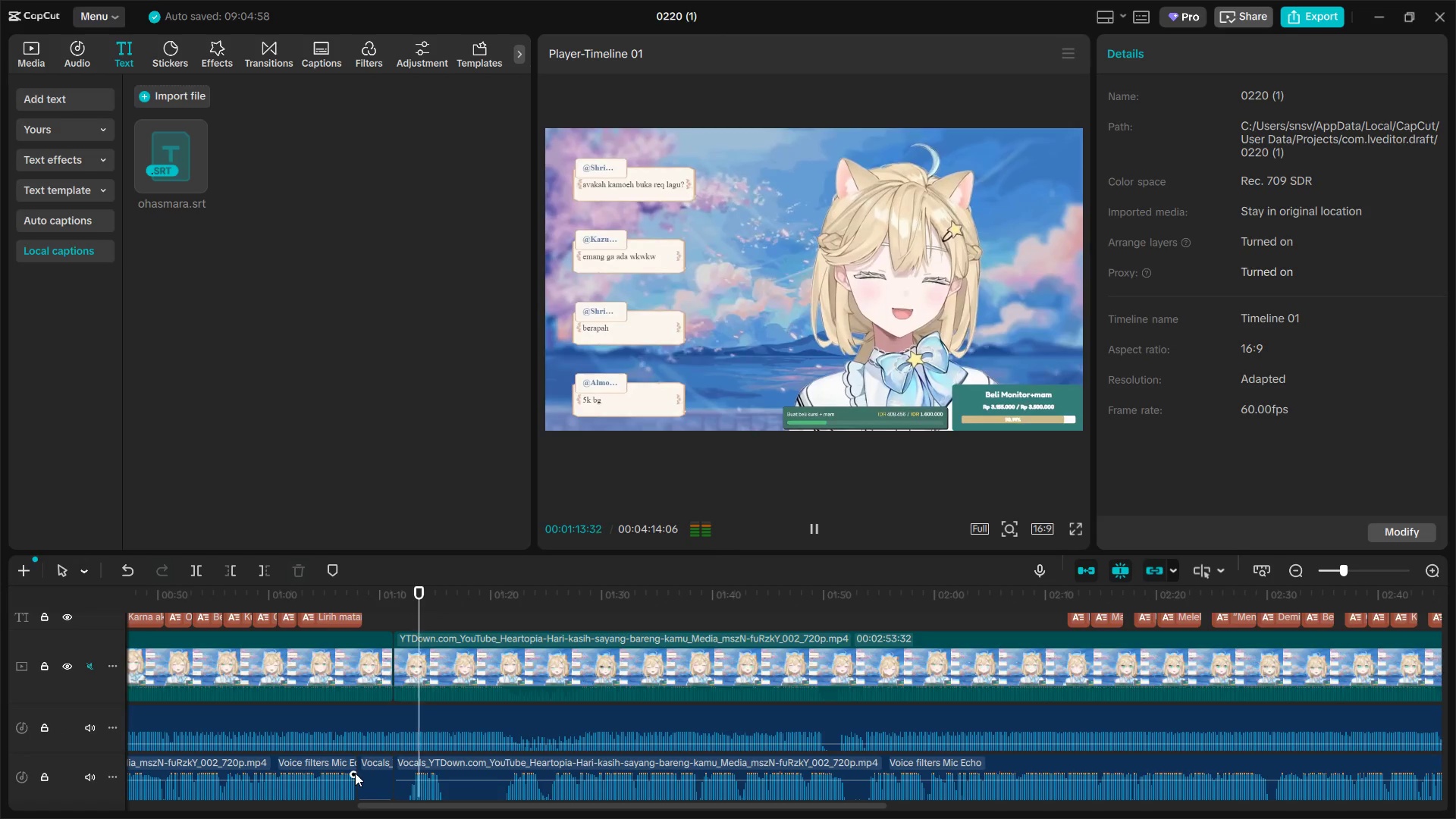 
scroll: coordinate [355, 773], scroll_direction: down, amount: 1.0
 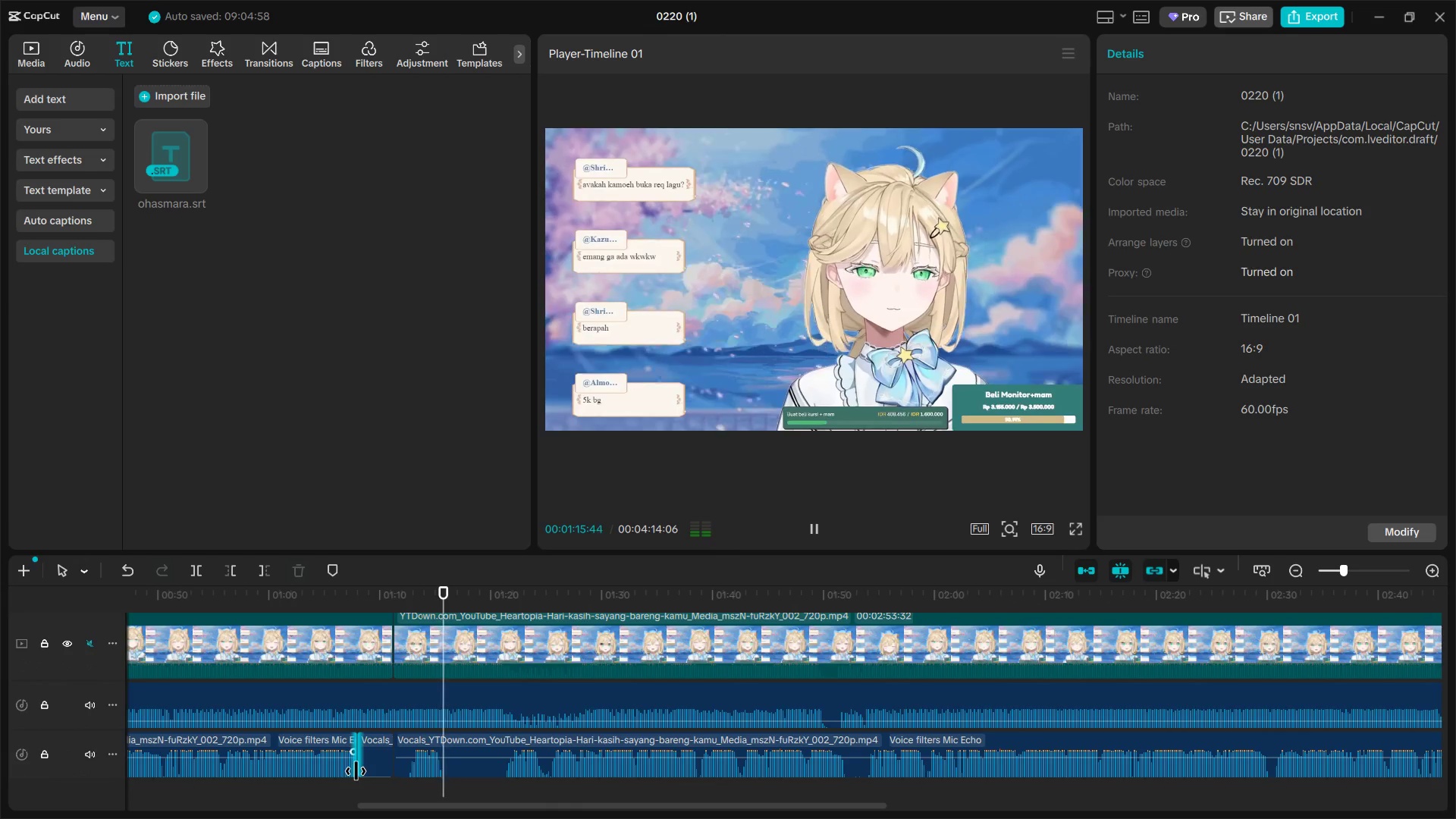 
mouse_move([364, 780])
 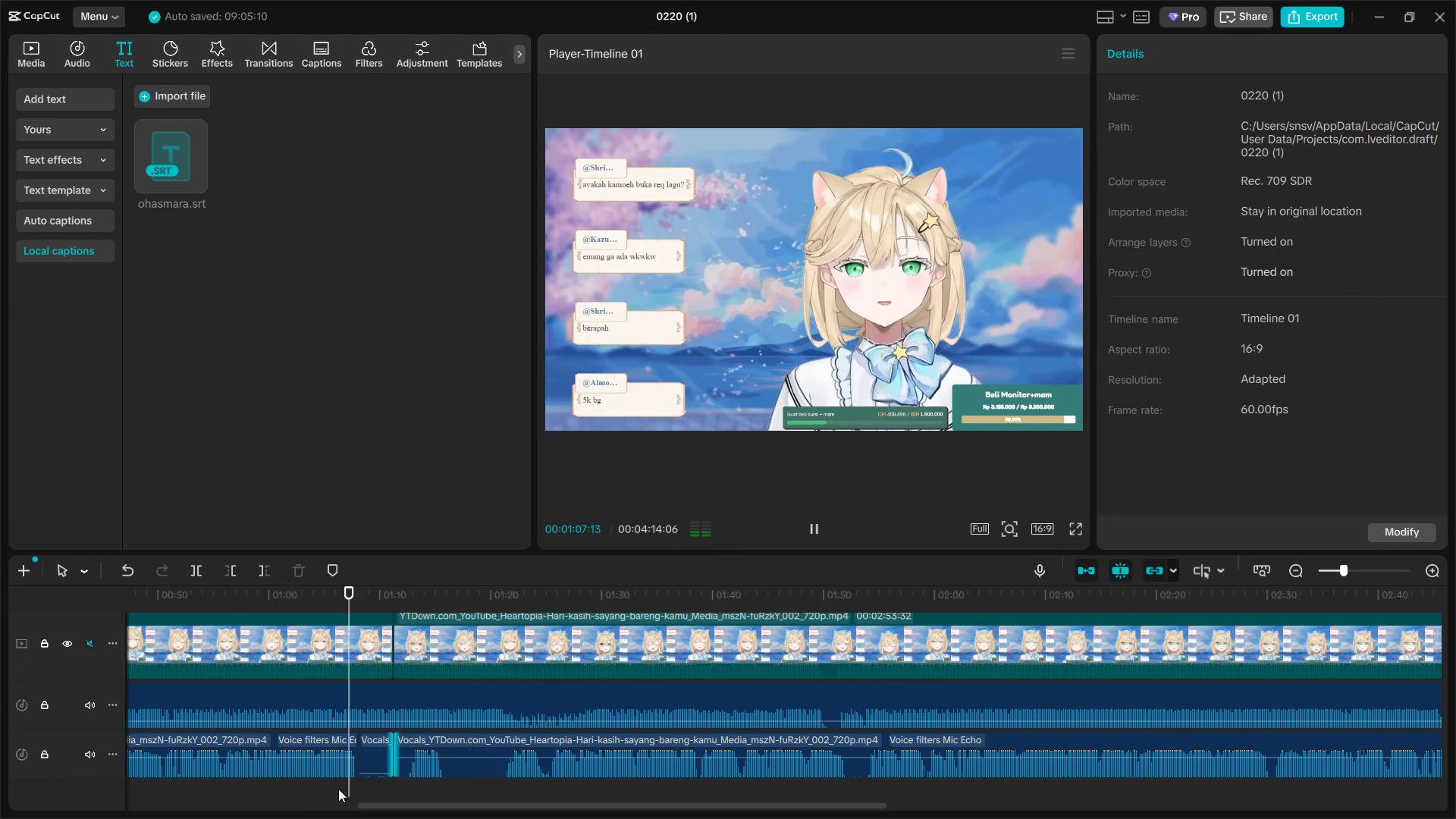 
double_click([337, 789])
 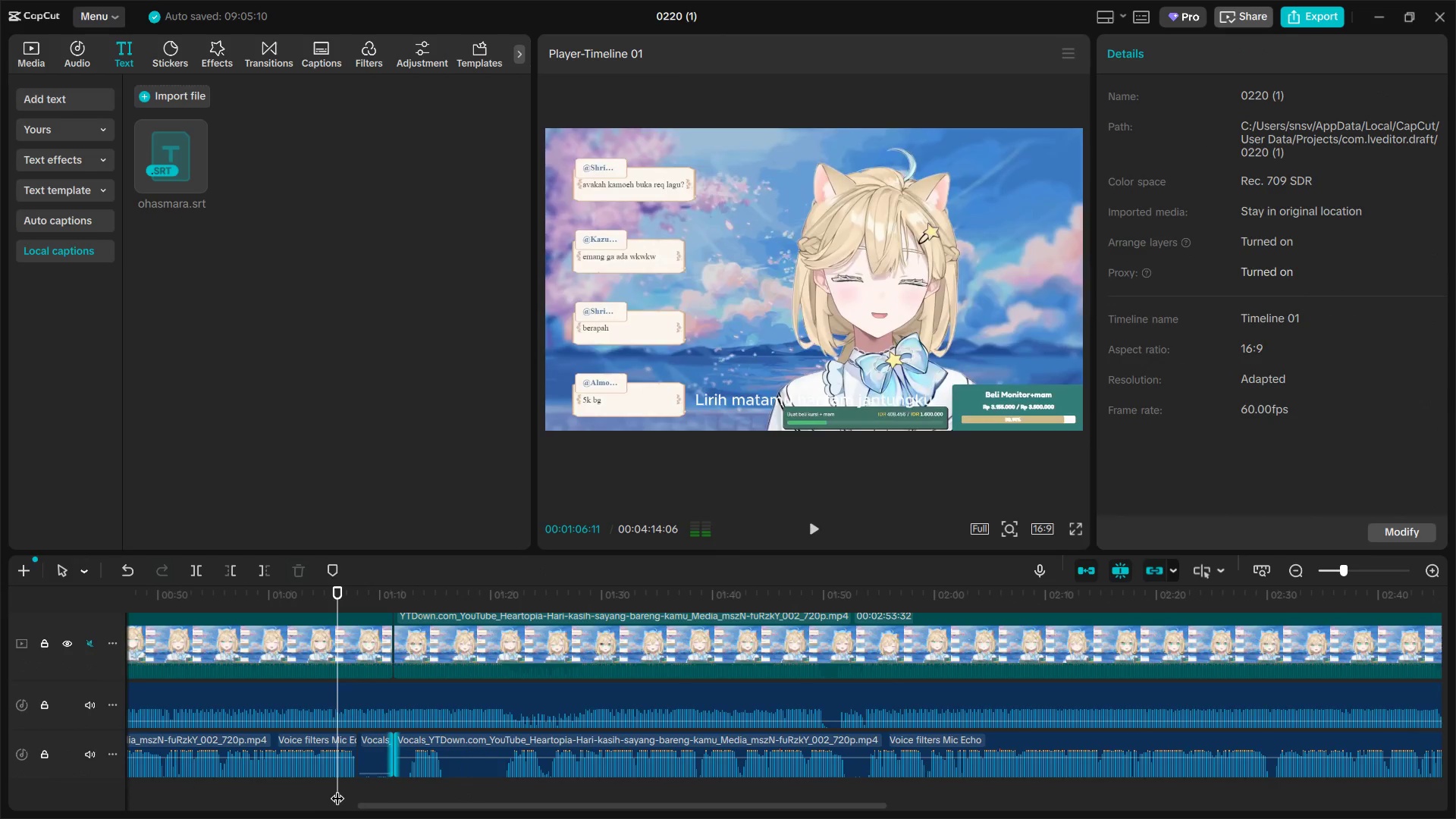 
key(Space)
 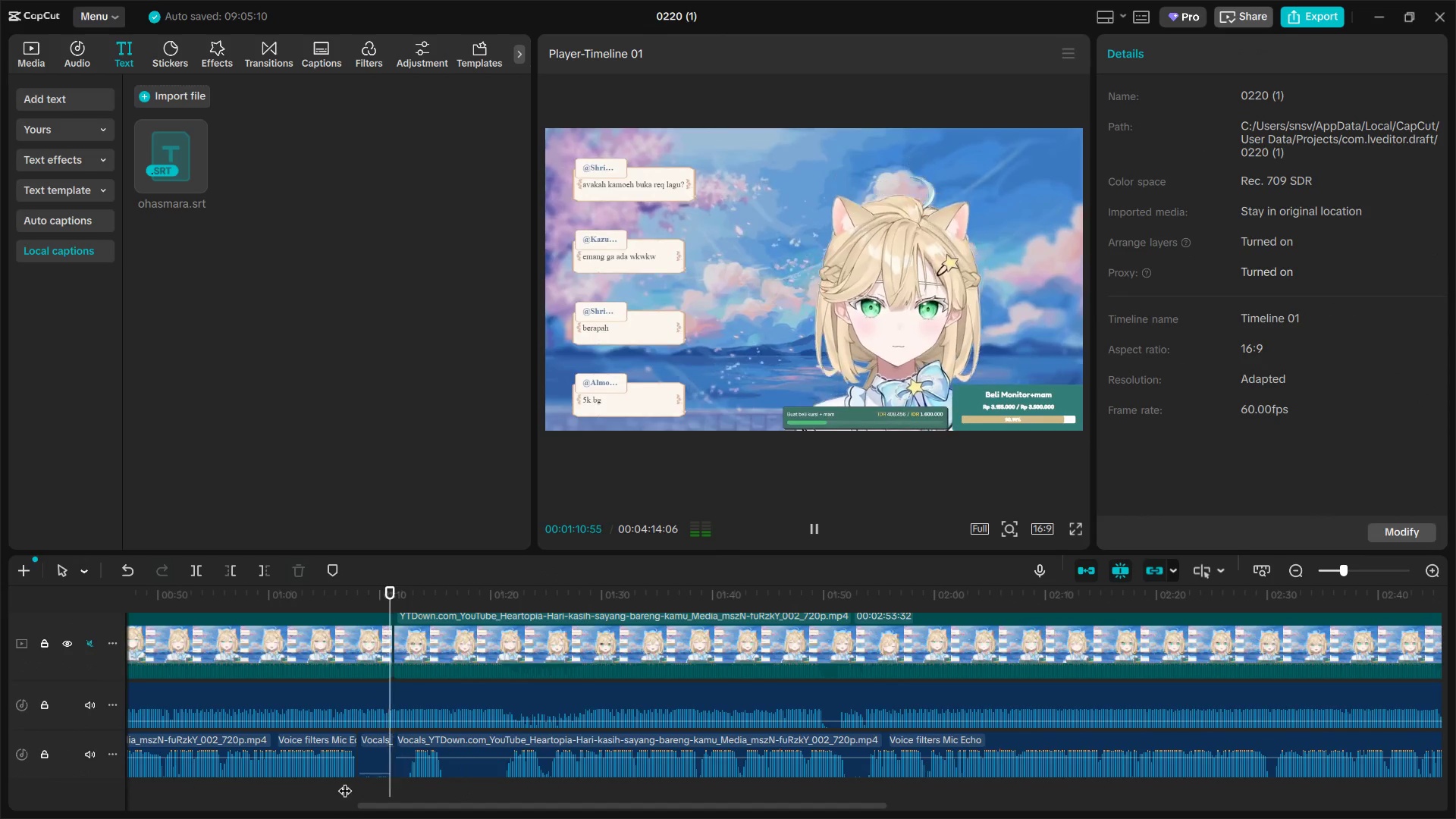 
wait(6.53)
 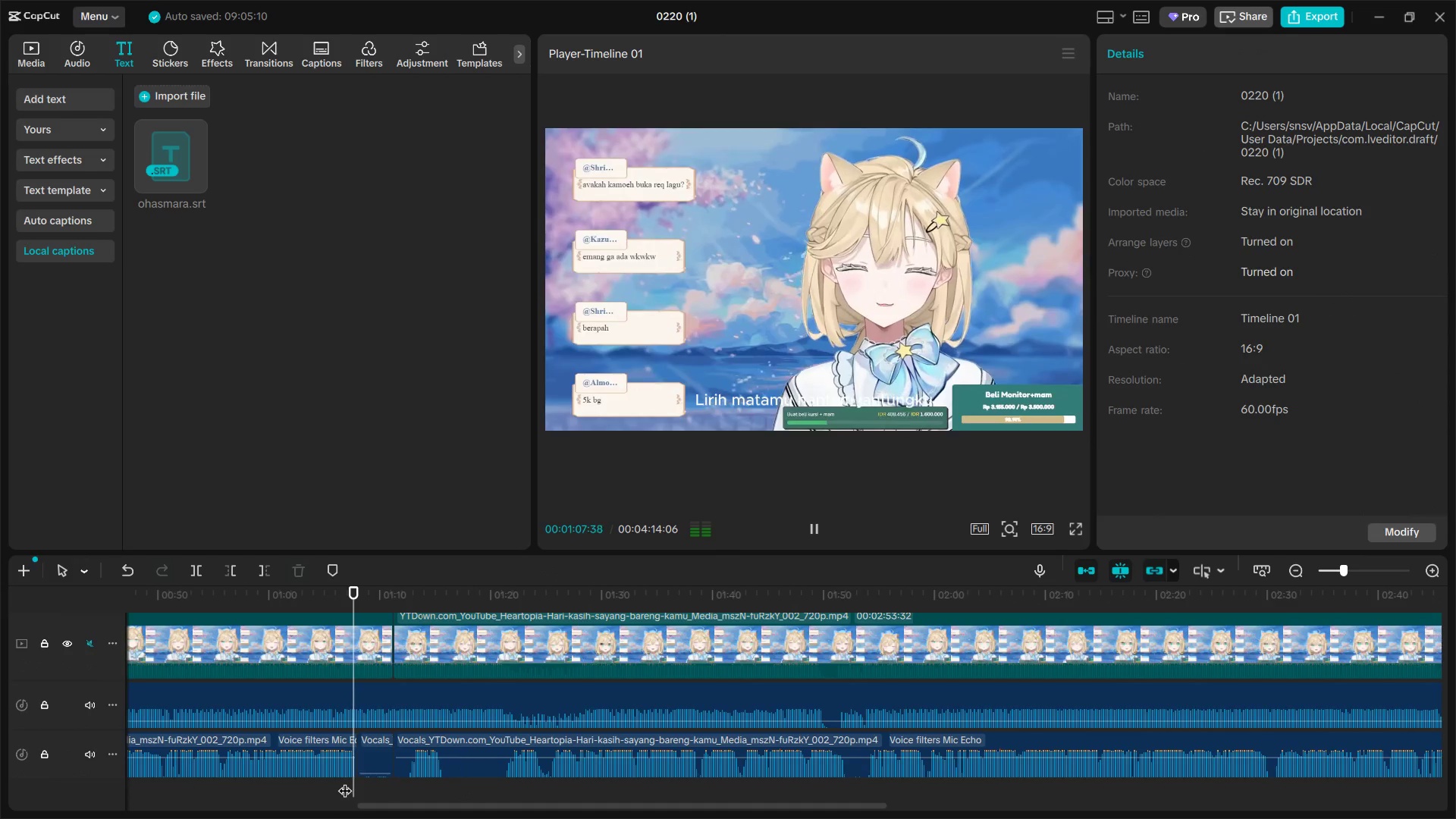 
left_click_drag(start_coordinate=[377, 774], to_coordinate=[375, 783])
 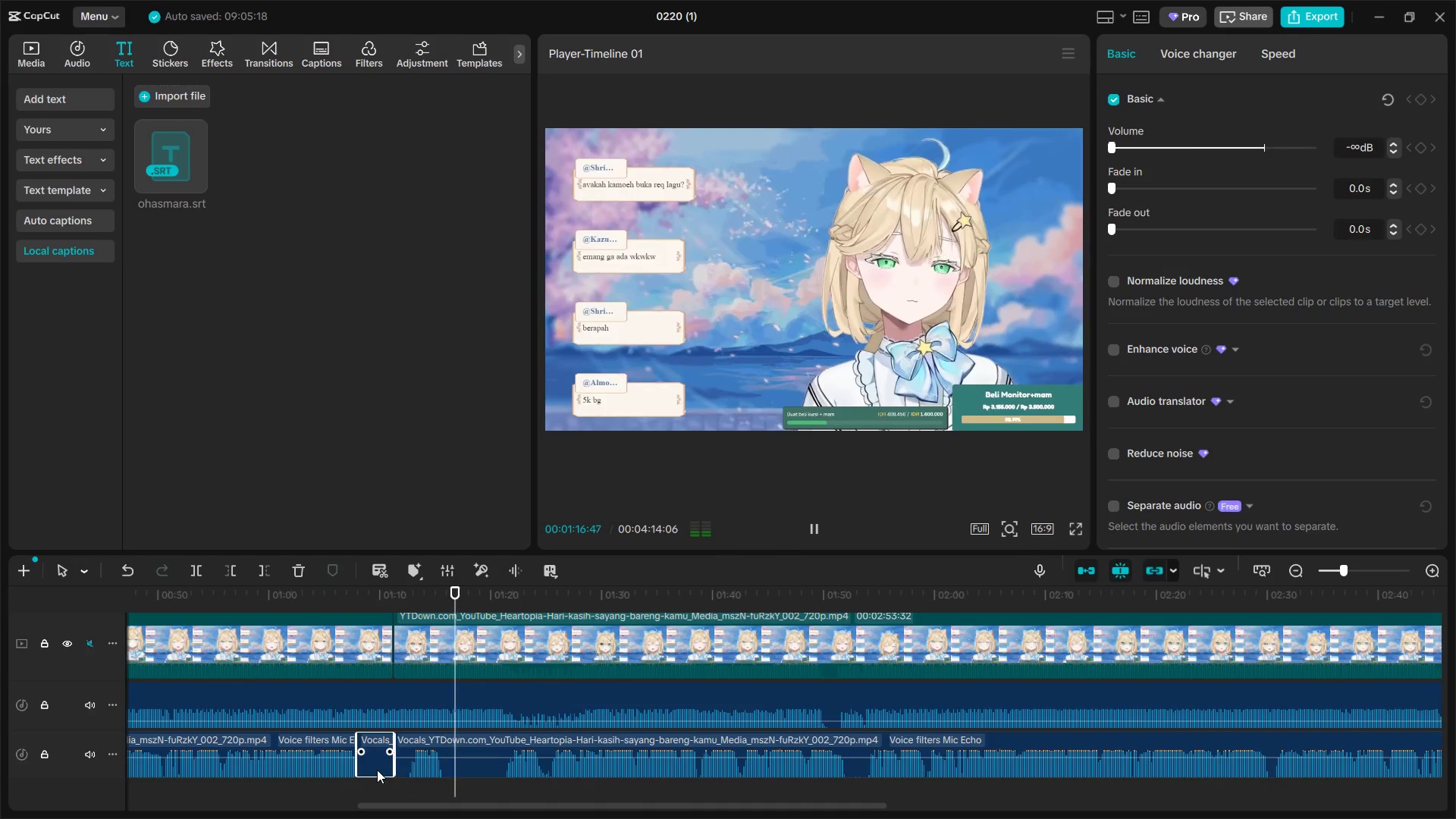 
wait(8.91)
 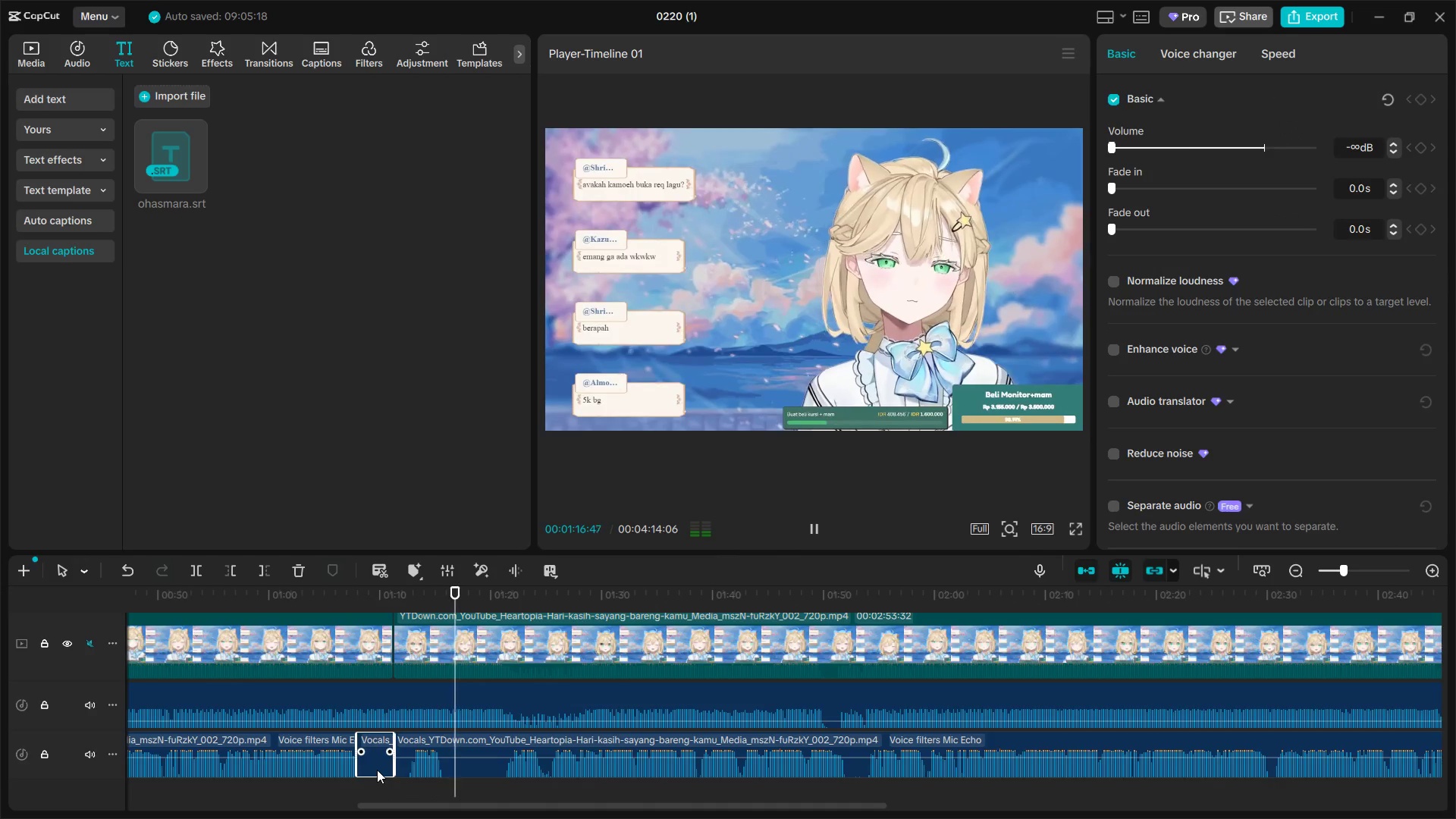 
key(Space)
 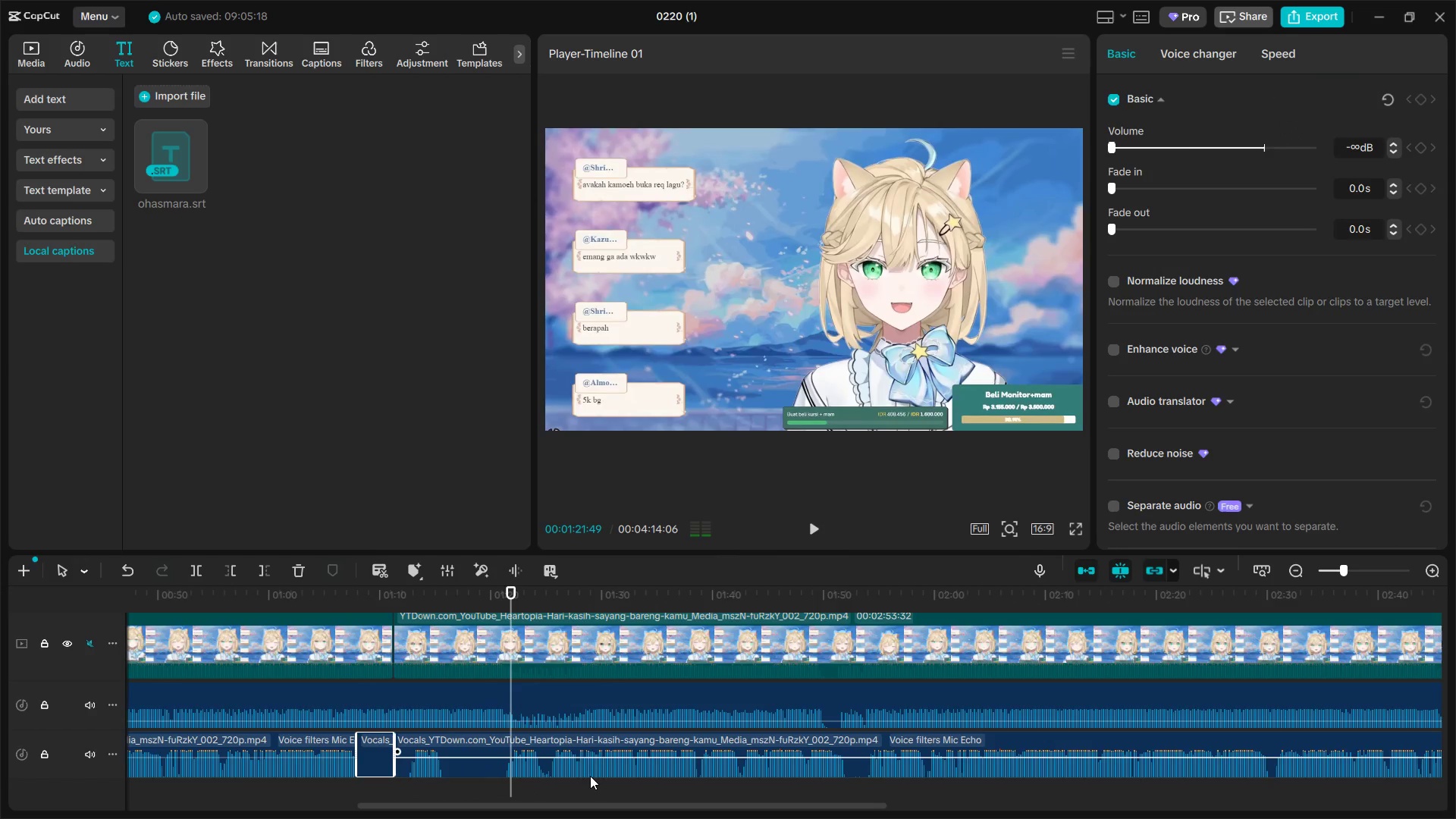 
scroll: coordinate [589, 774], scroll_direction: up, amount: 4.0
 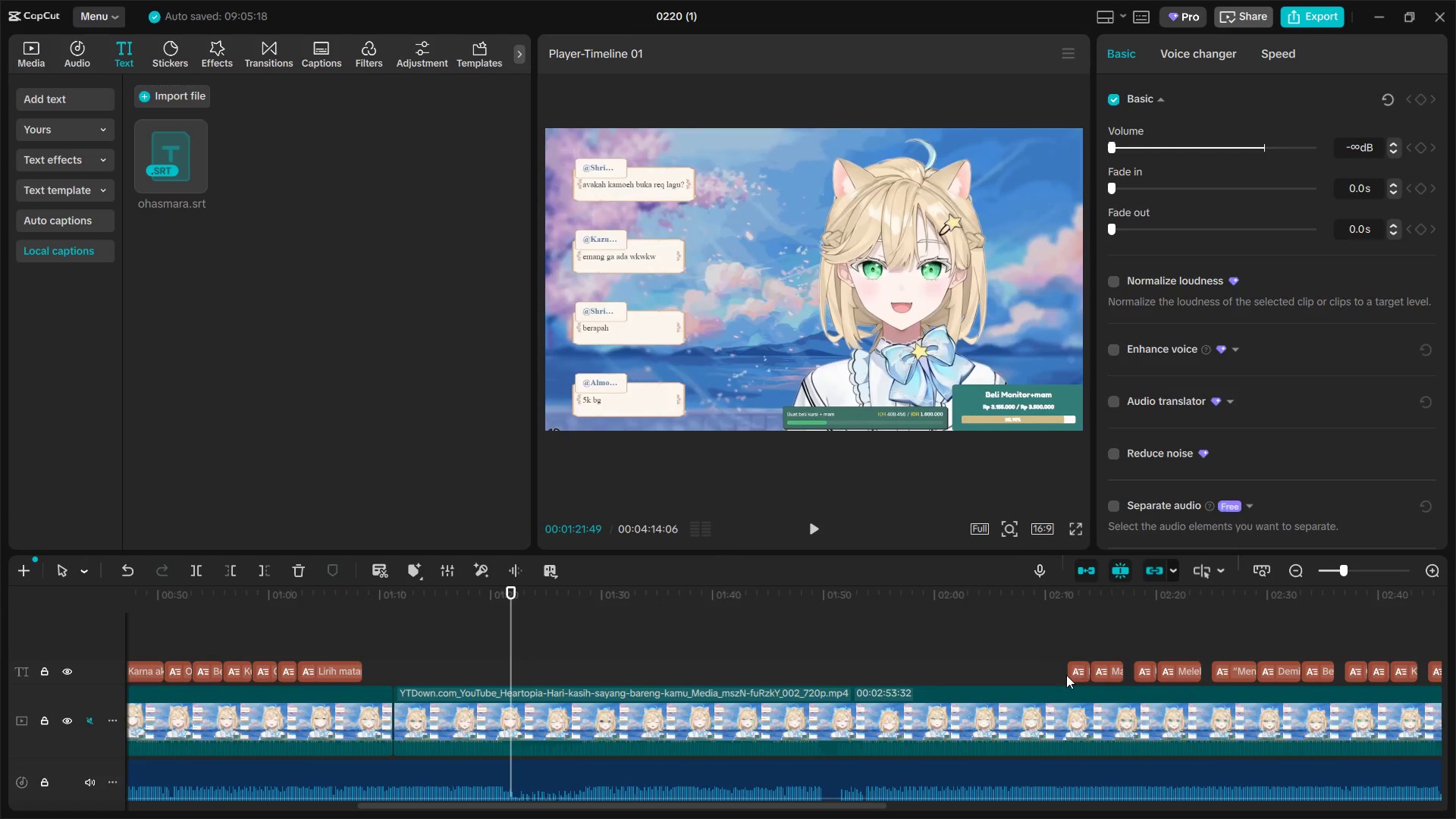 
left_click([1072, 672])
 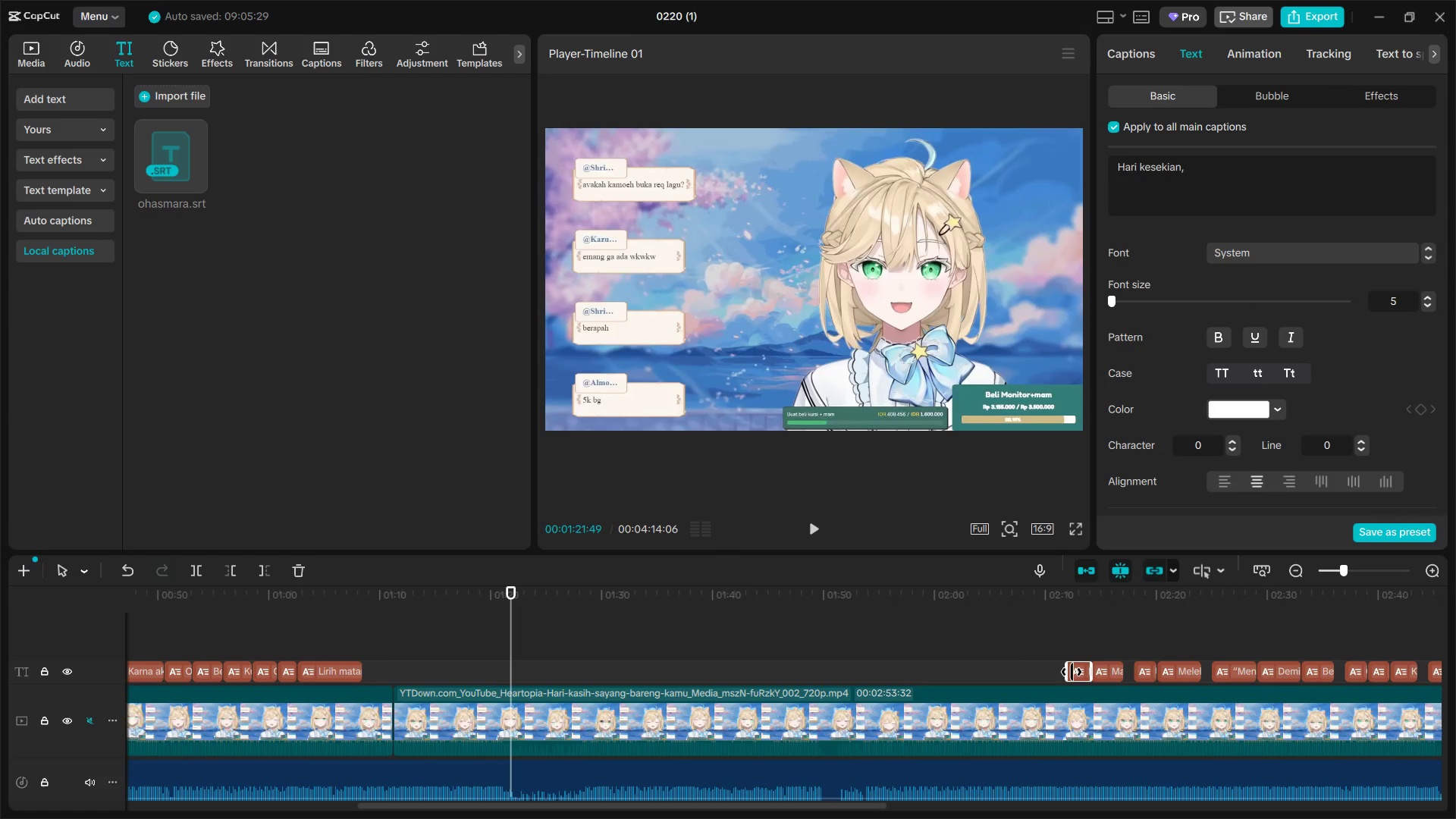 
left_click_drag(start_coordinate=[1072, 672], to_coordinate=[1052, 674])
 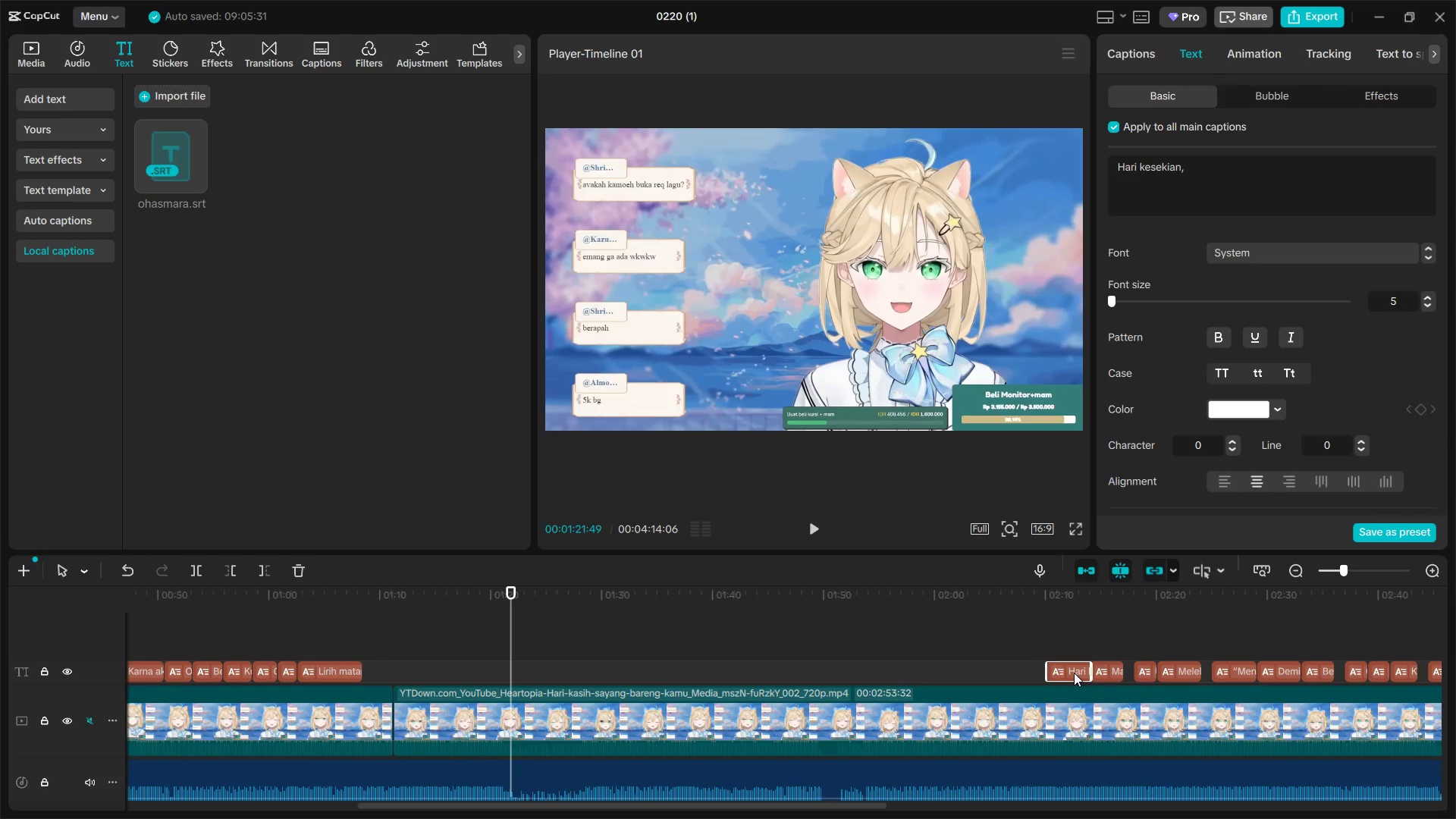 
left_click_drag(start_coordinate=[1074, 673], to_coordinate=[542, 670])
 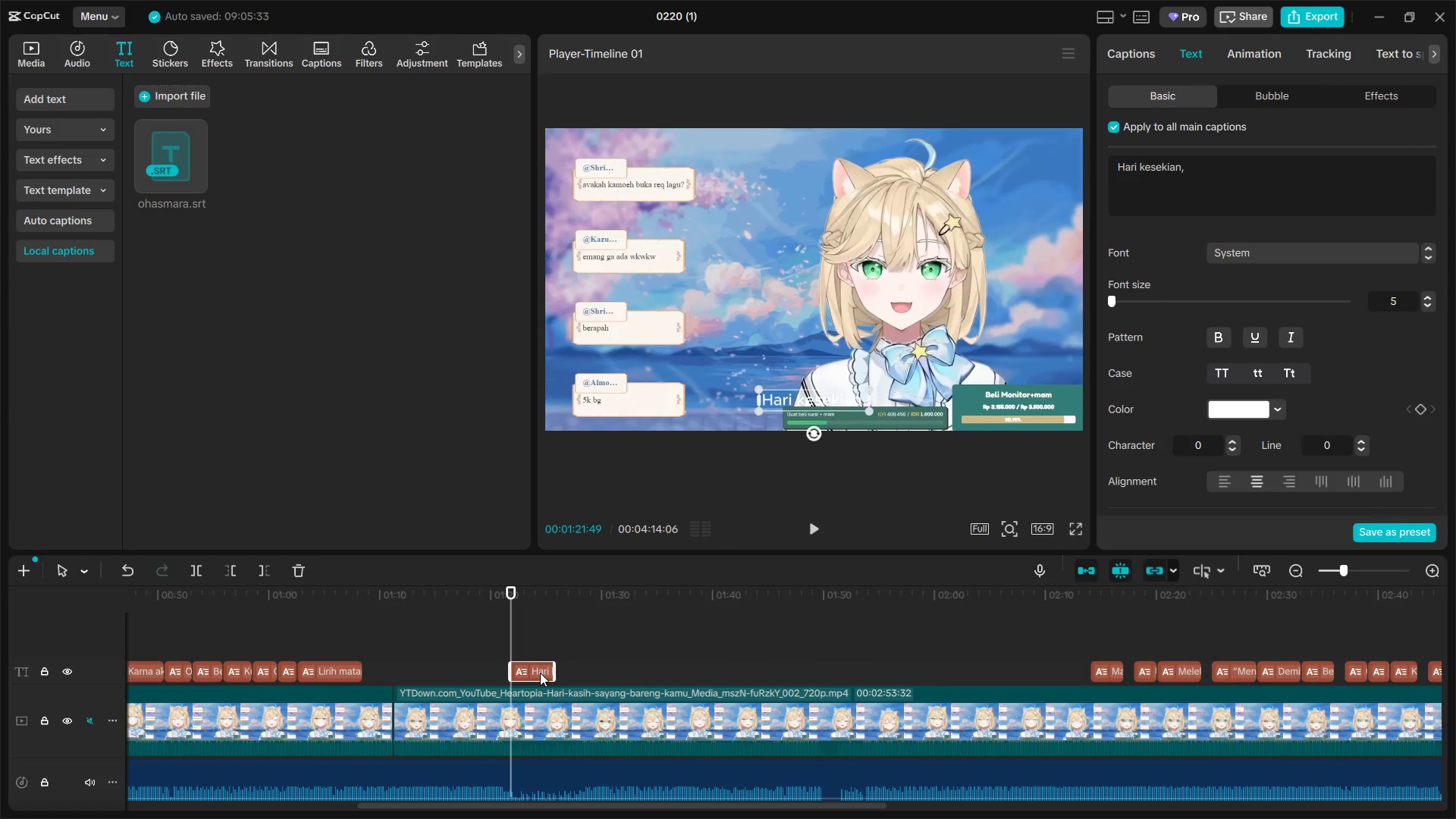 
key(Space)
 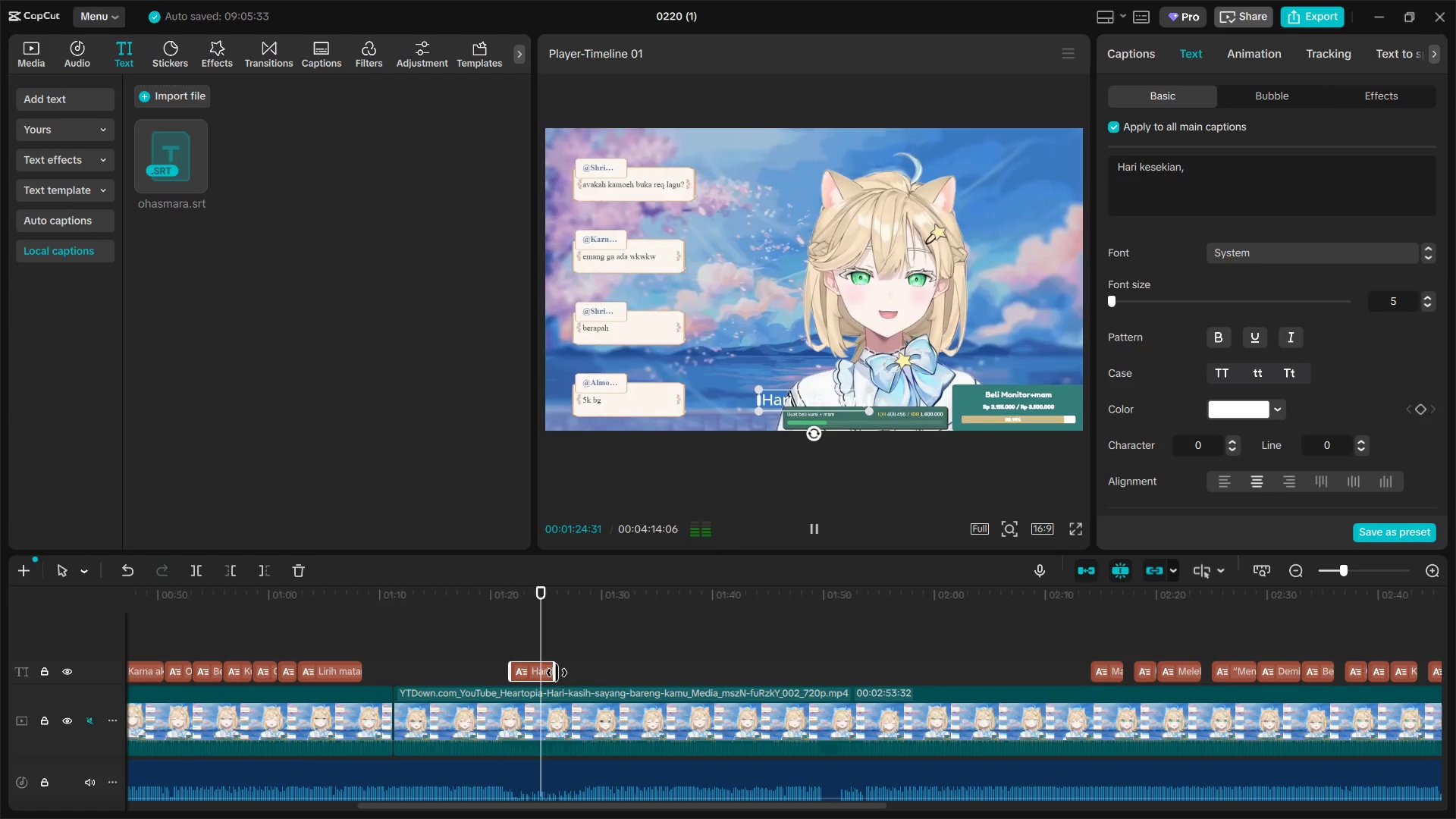 
key(Space)
 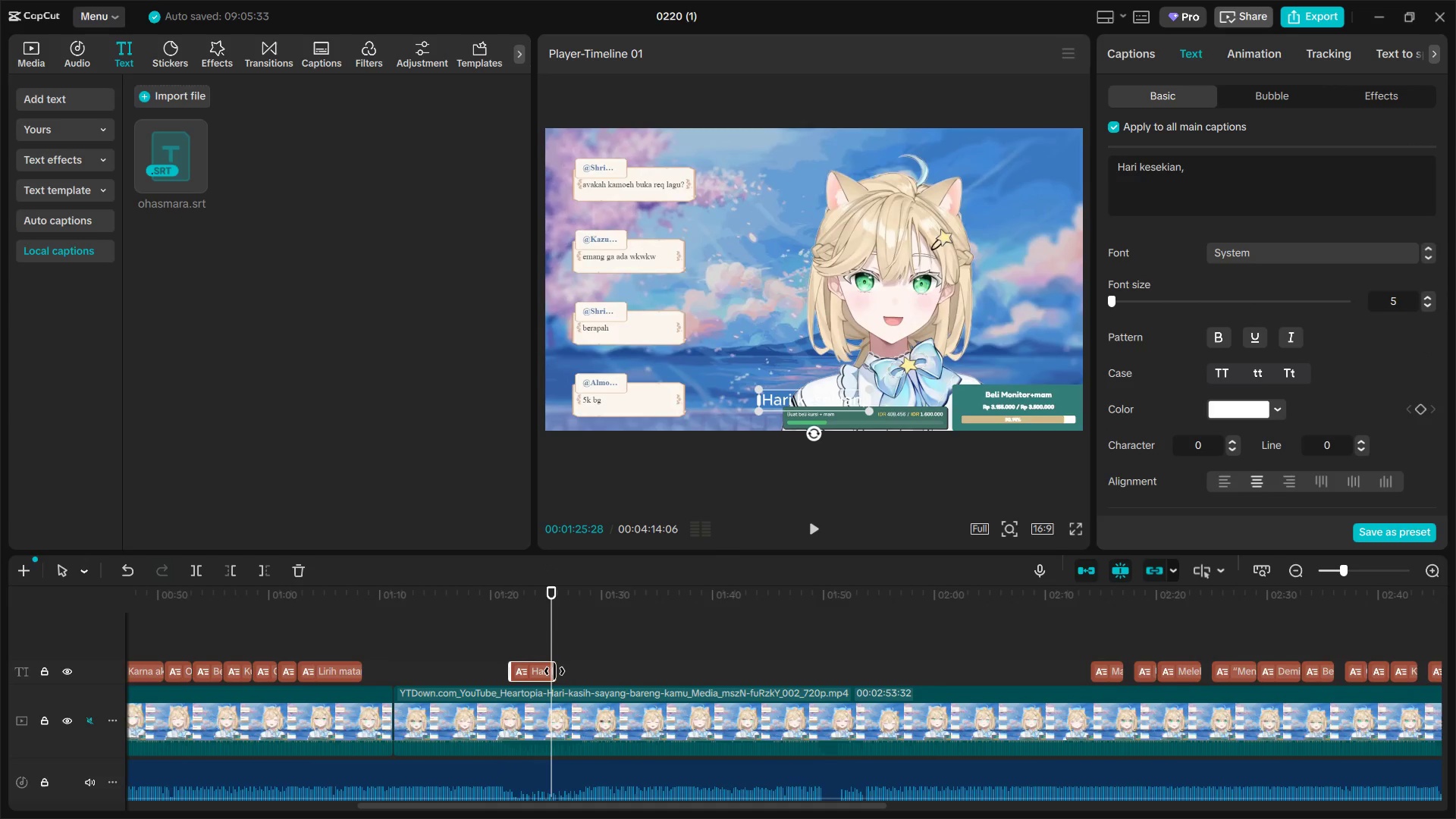 
left_click_drag(start_coordinate=[554, 671], to_coordinate=[548, 671])
 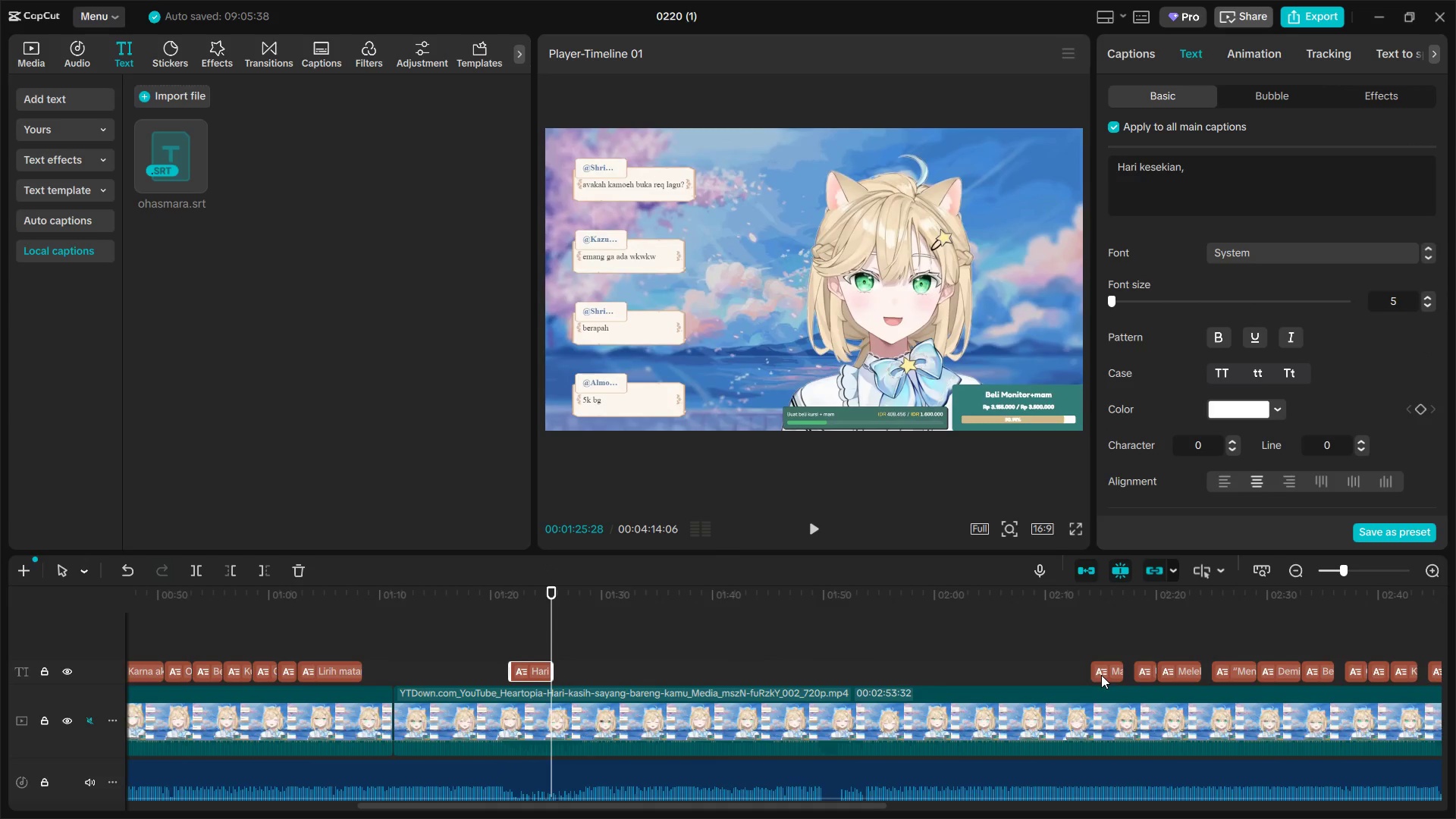 
left_click_drag(start_coordinate=[1102, 673], to_coordinate=[563, 676])
 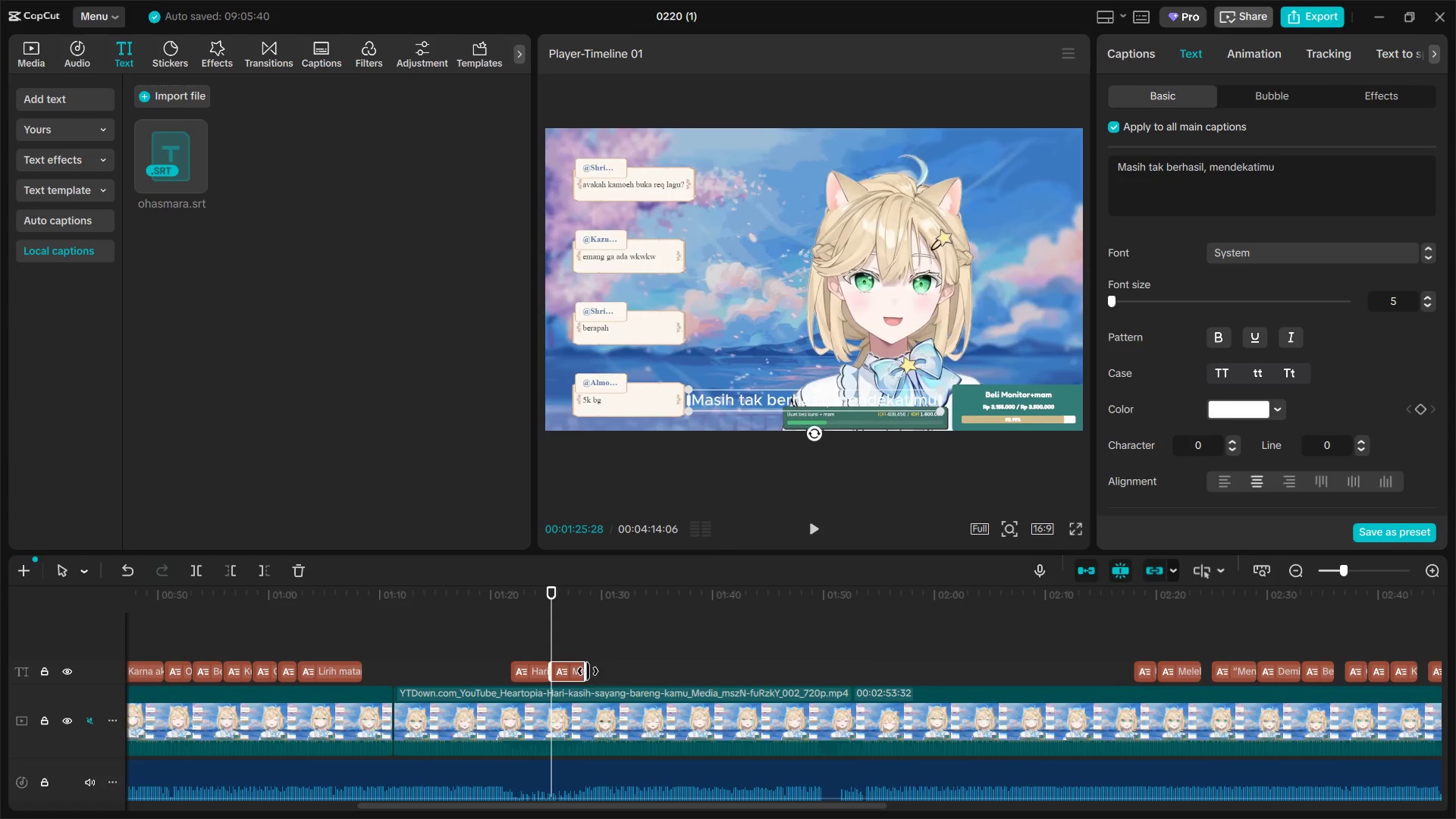 
left_click_drag(start_coordinate=[587, 671], to_coordinate=[604, 671])
 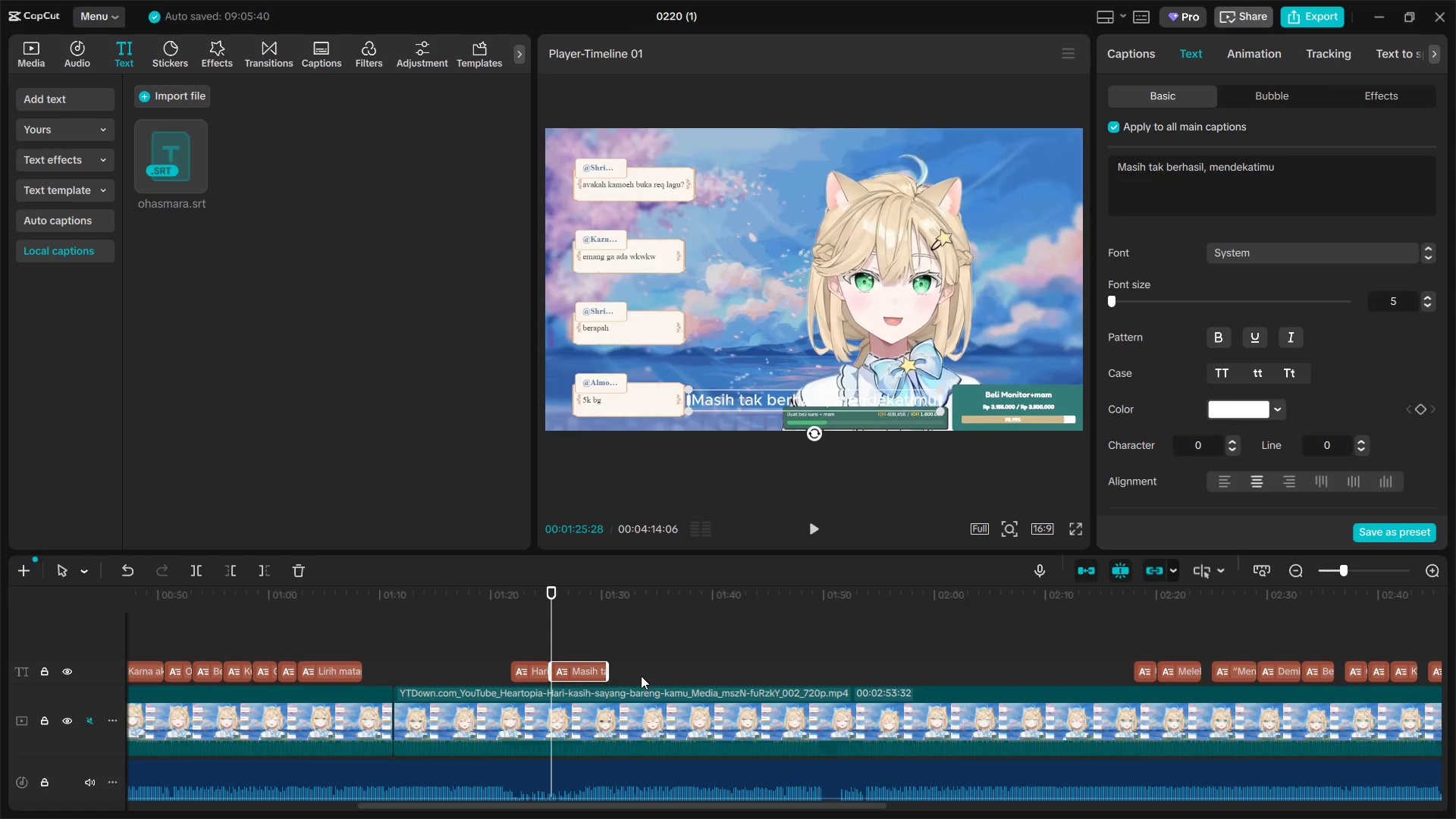 
key(Space)
 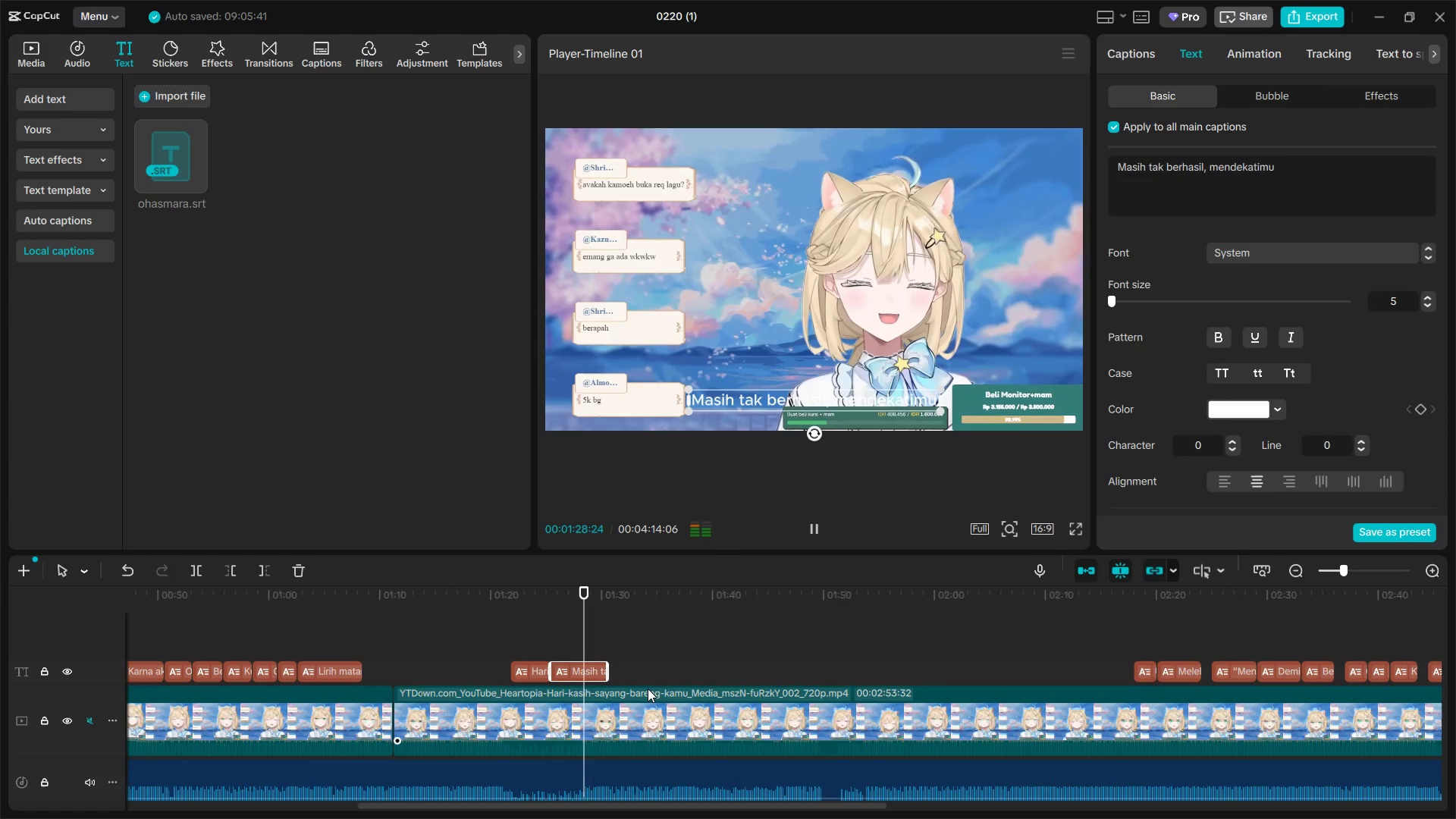 
key(Space)
 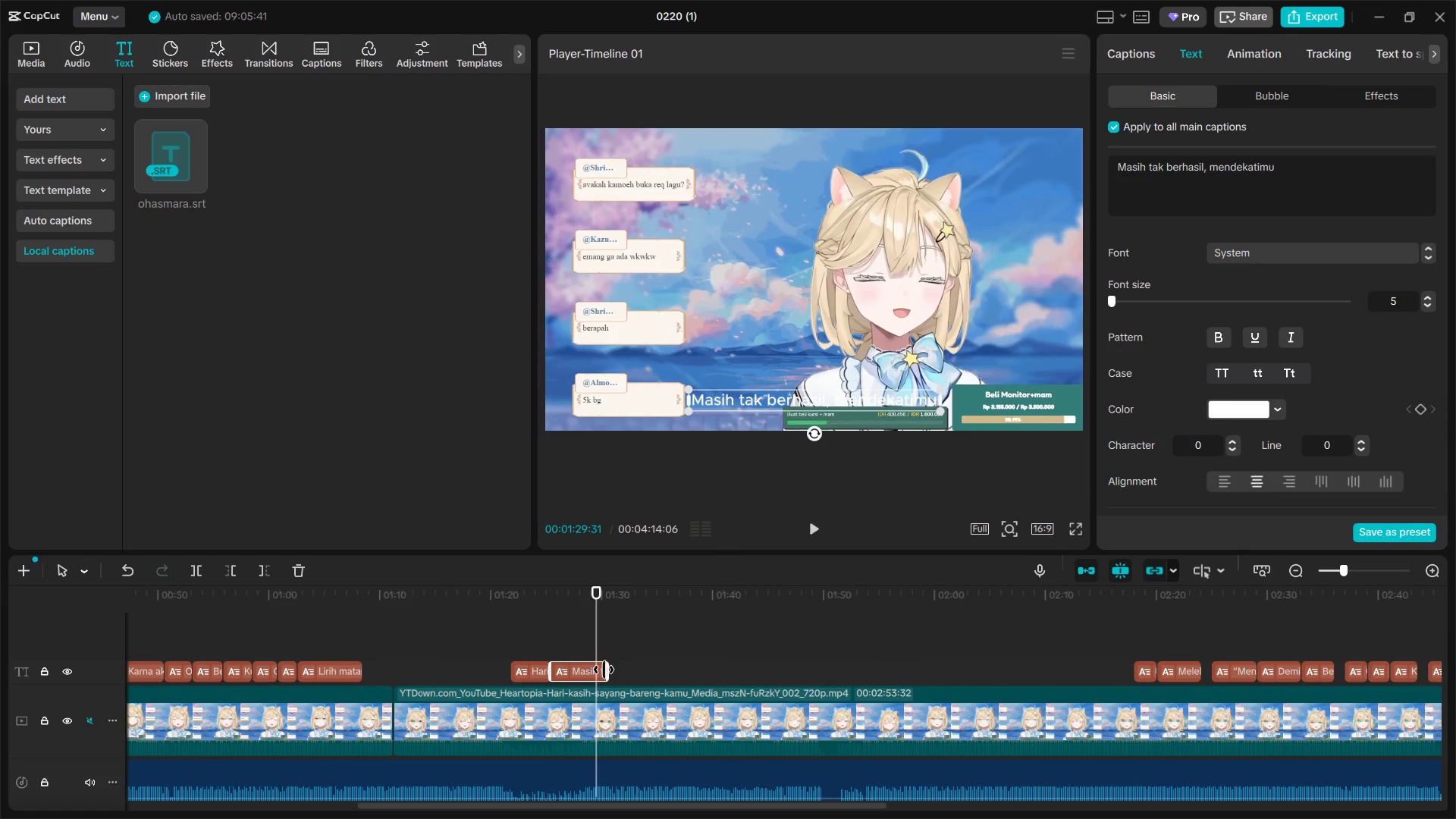 
left_click_drag(start_coordinate=[604, 670], to_coordinate=[594, 669])
 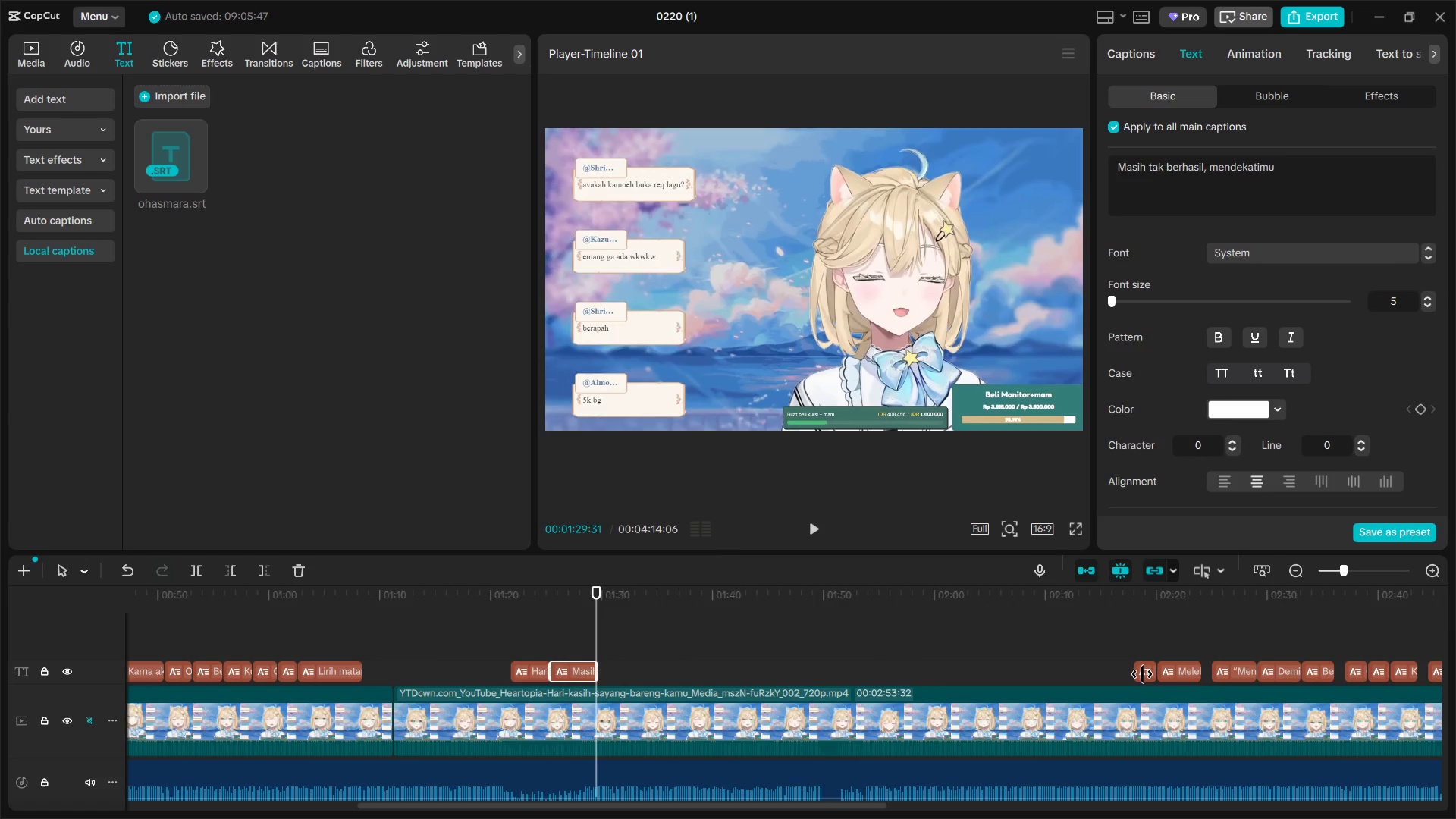 
left_click_drag(start_coordinate=[1135, 673], to_coordinate=[1112, 670])
 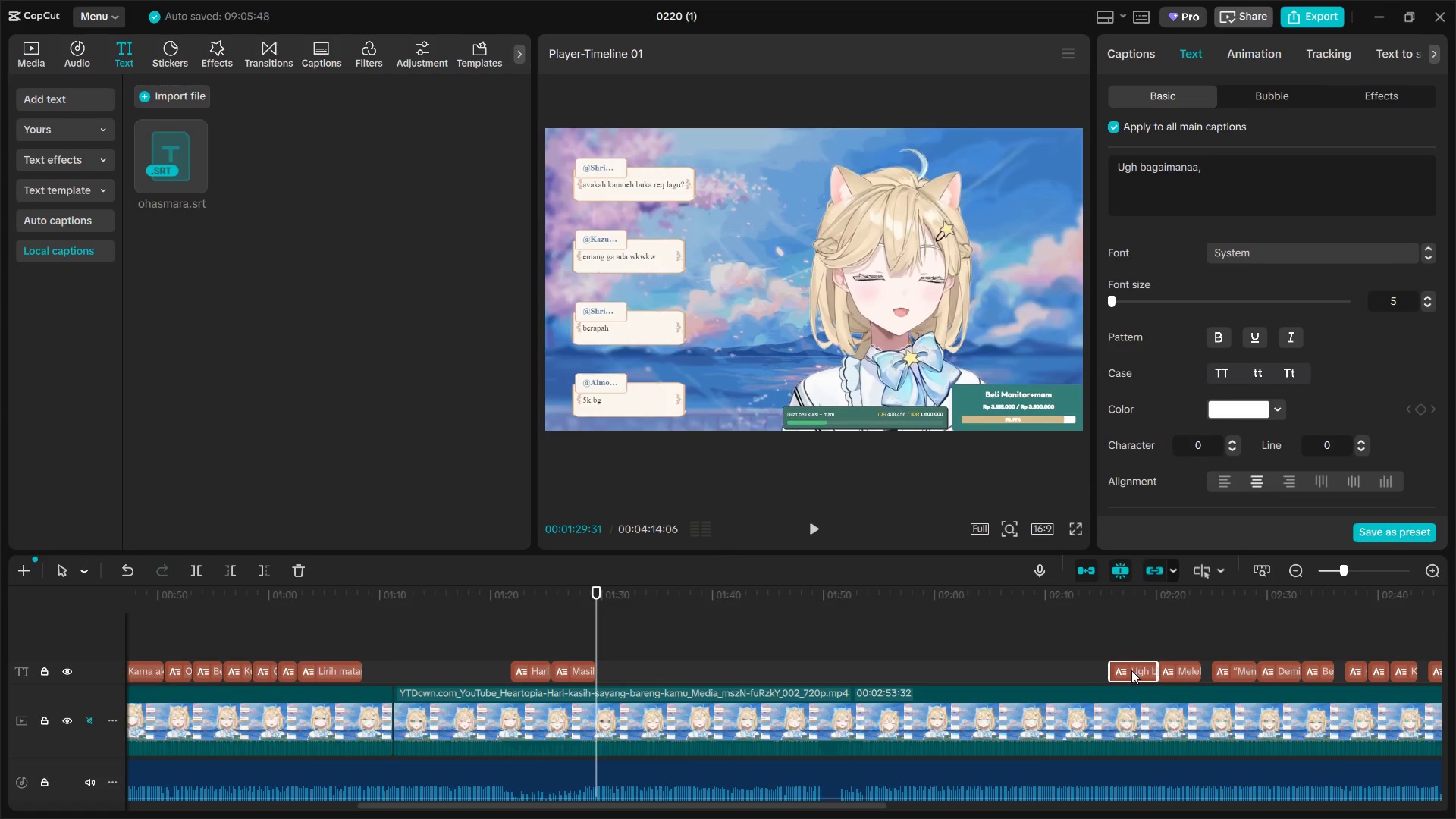 
left_click_drag(start_coordinate=[1131, 670], to_coordinate=[612, 671])
 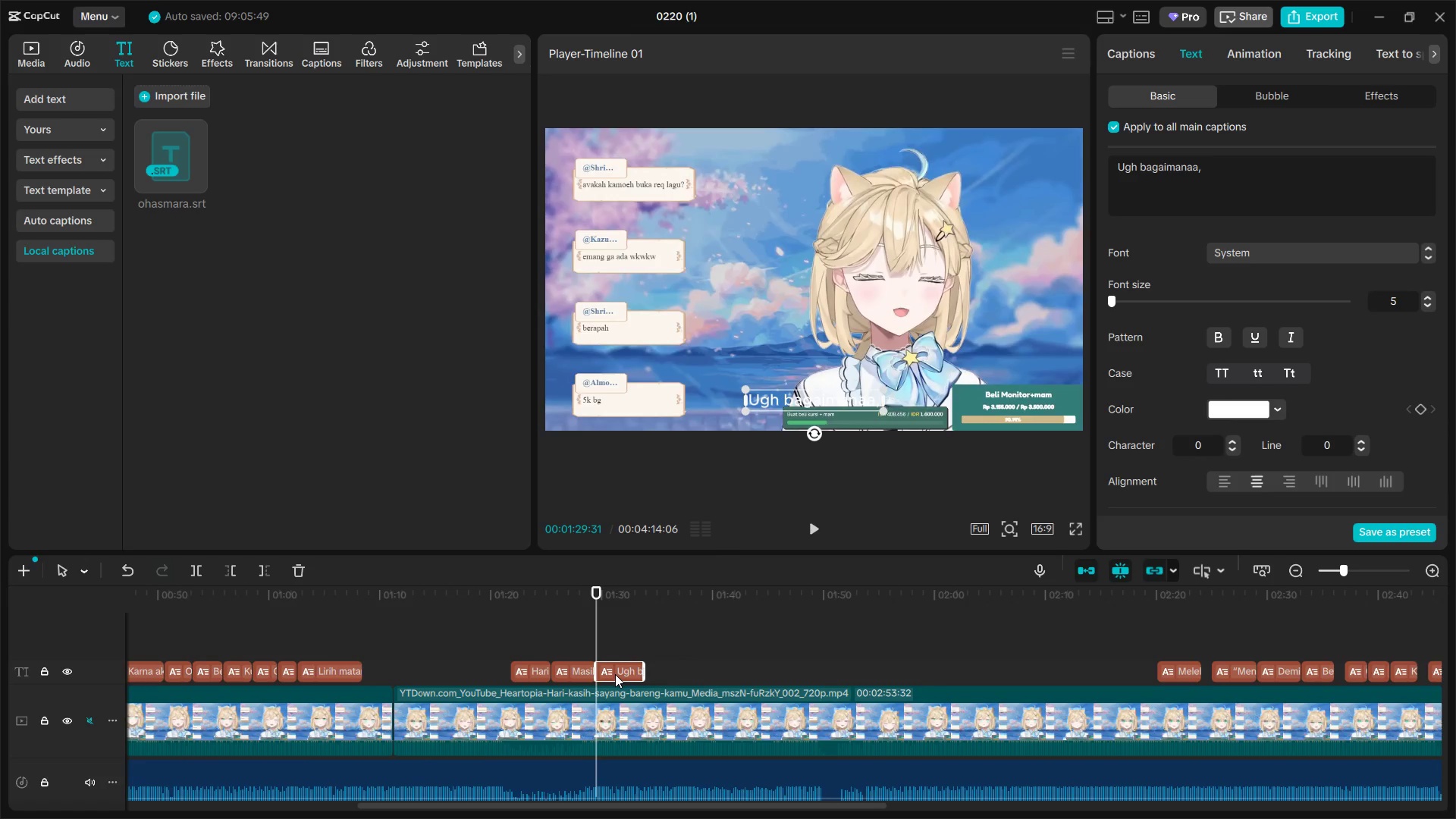 
key(Space)
 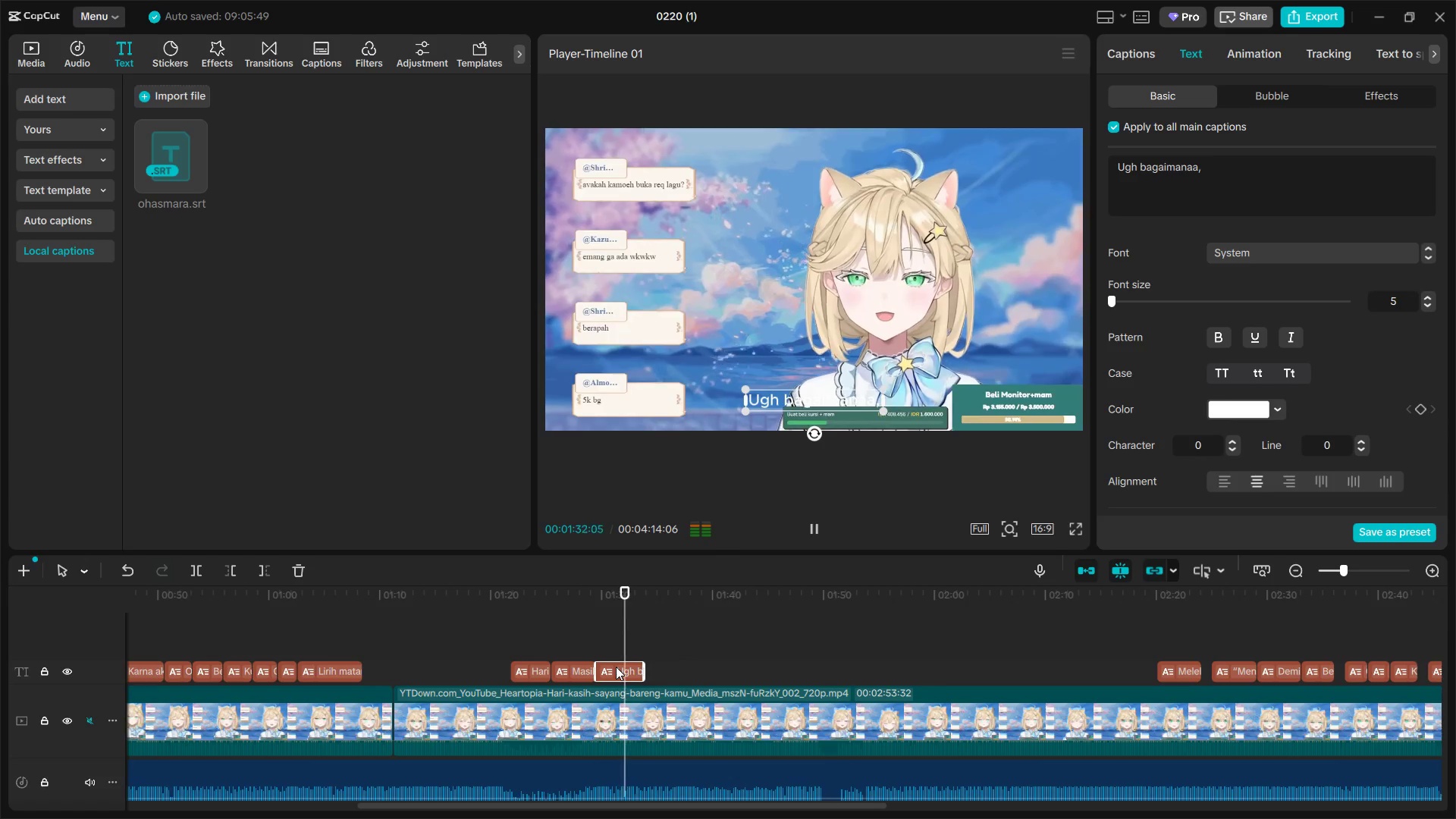 
key(Space)
 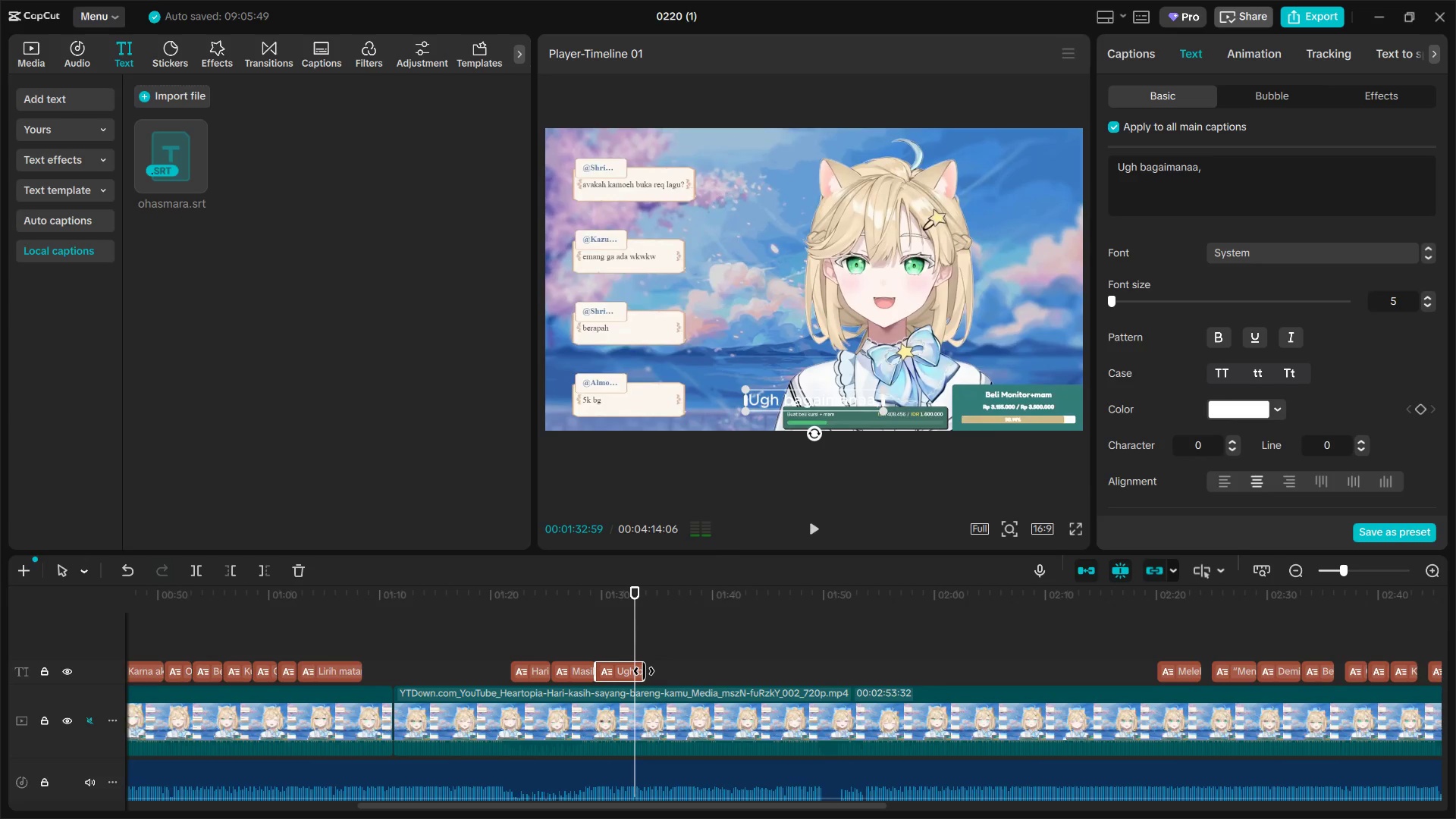 
left_click_drag(start_coordinate=[643, 671], to_coordinate=[634, 671])
 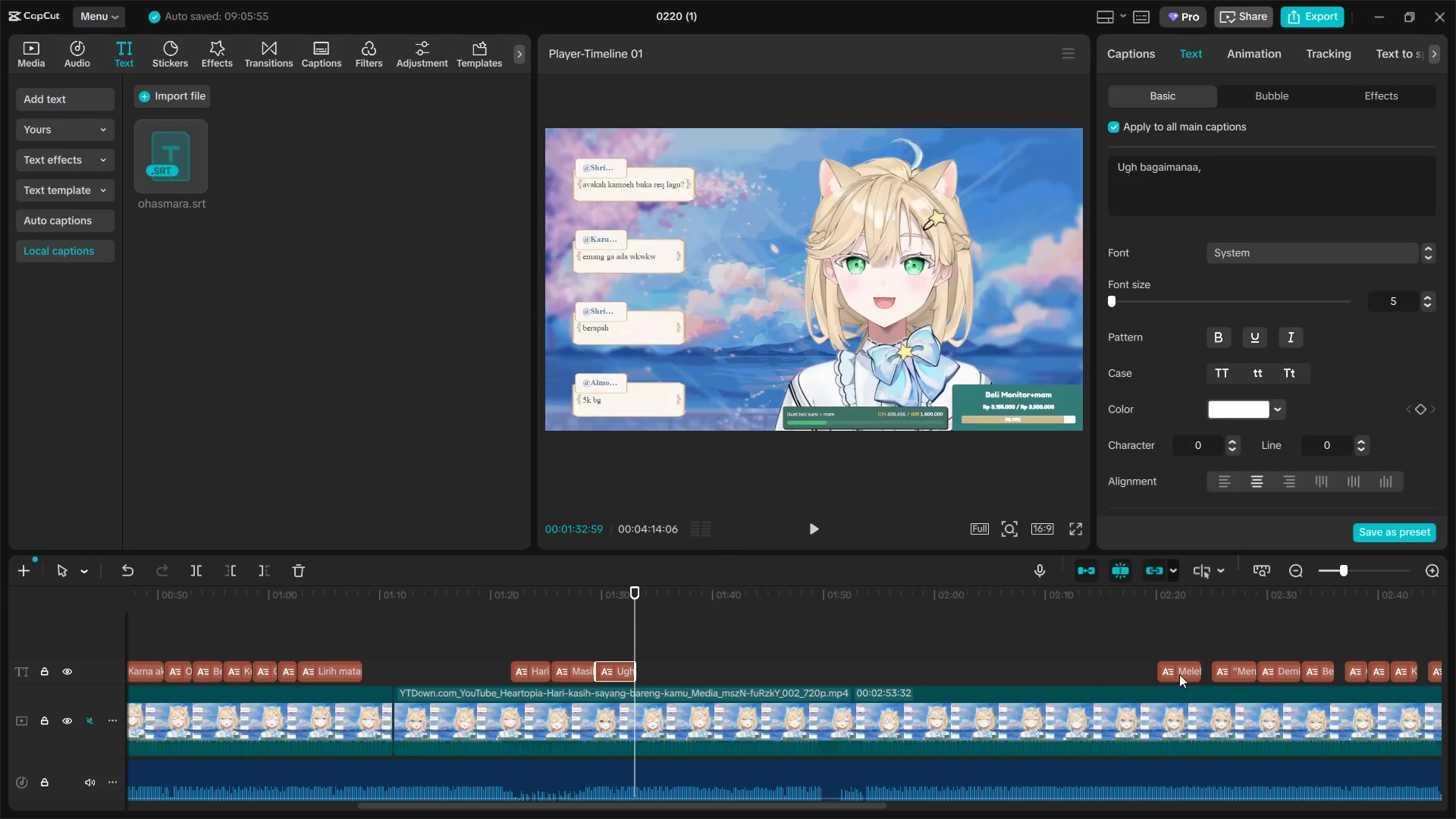 
left_click_drag(start_coordinate=[1178, 673], to_coordinate=[656, 673])
 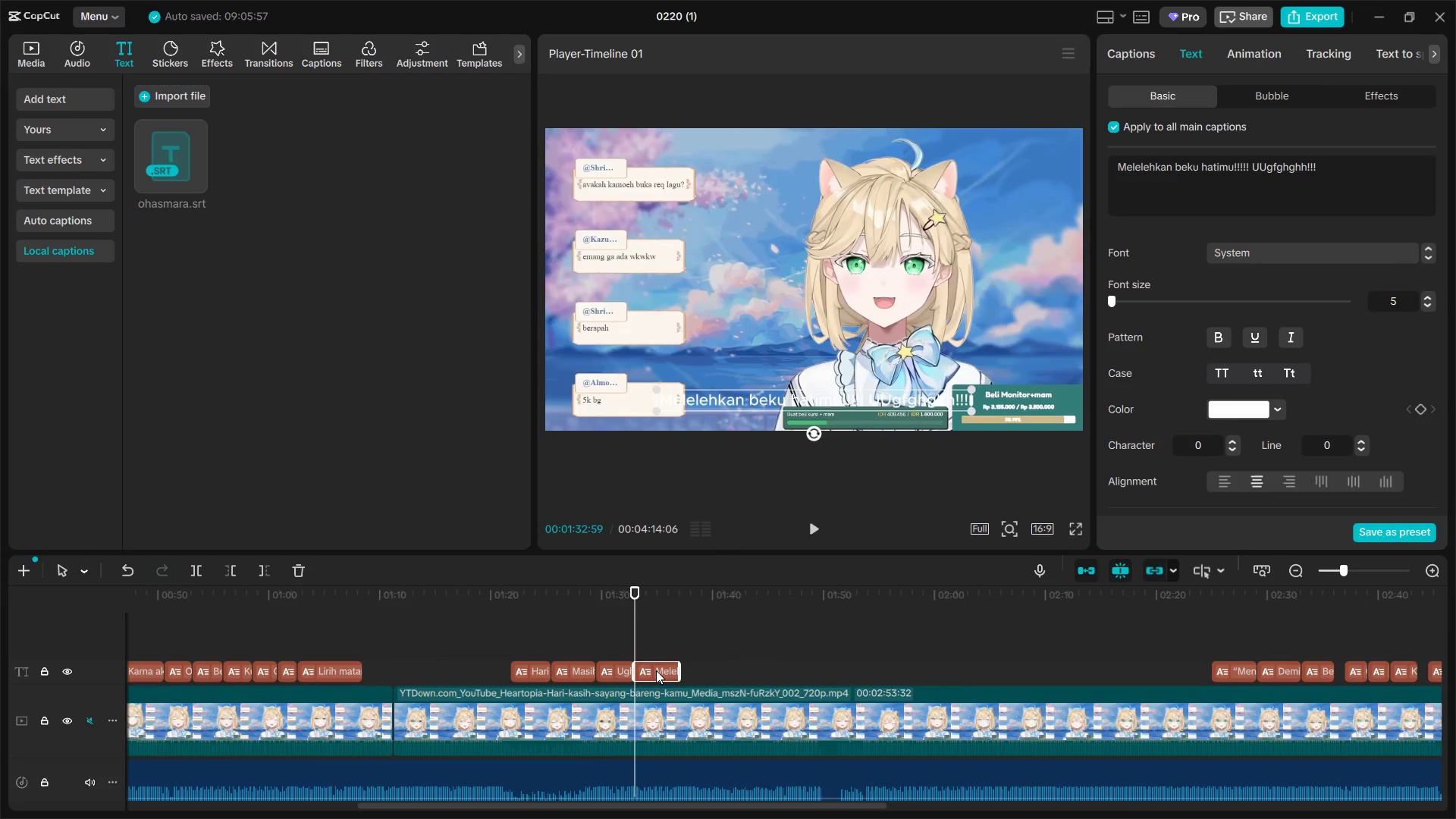 
key(Space)
 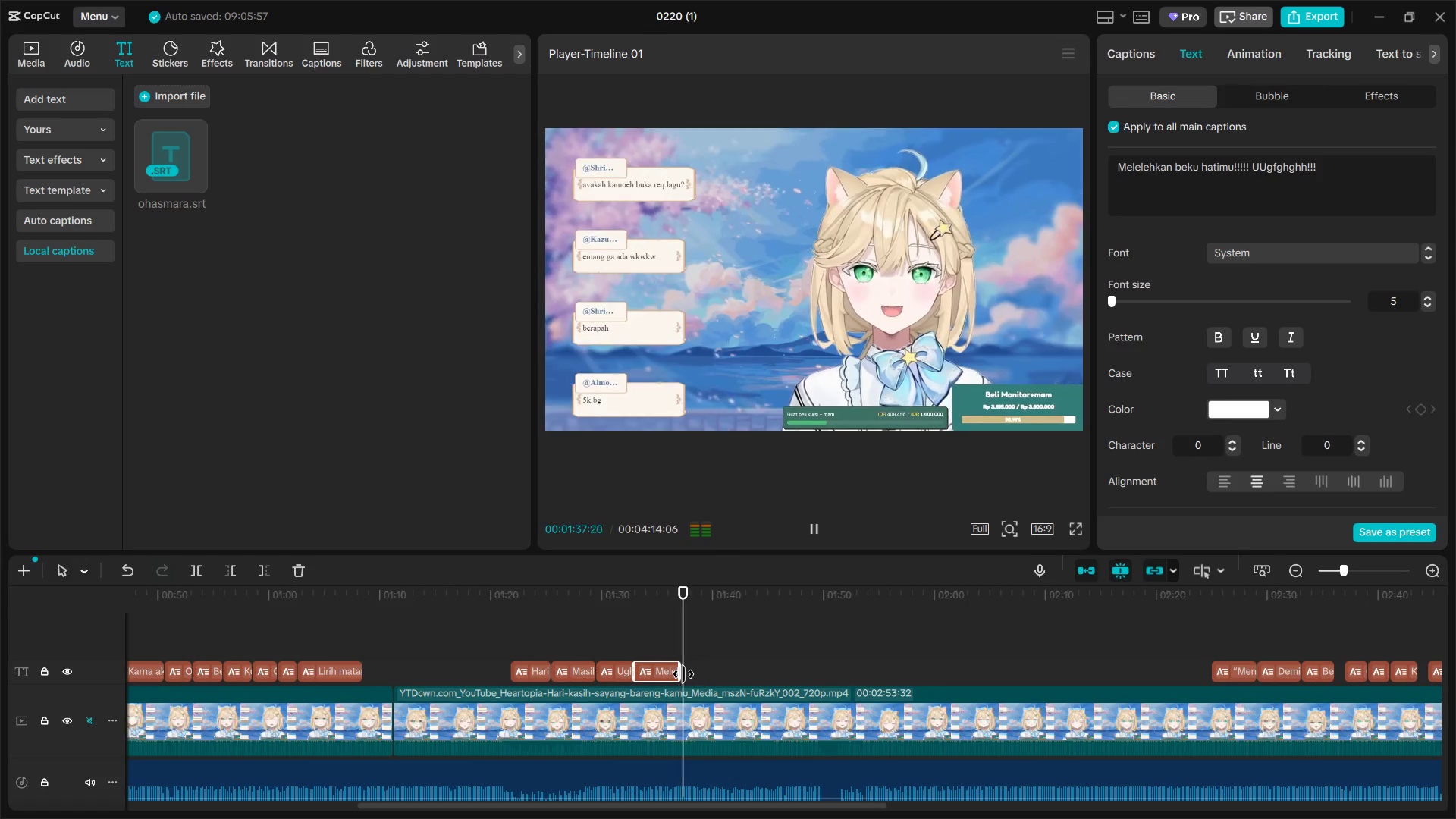 
wait(5.97)
 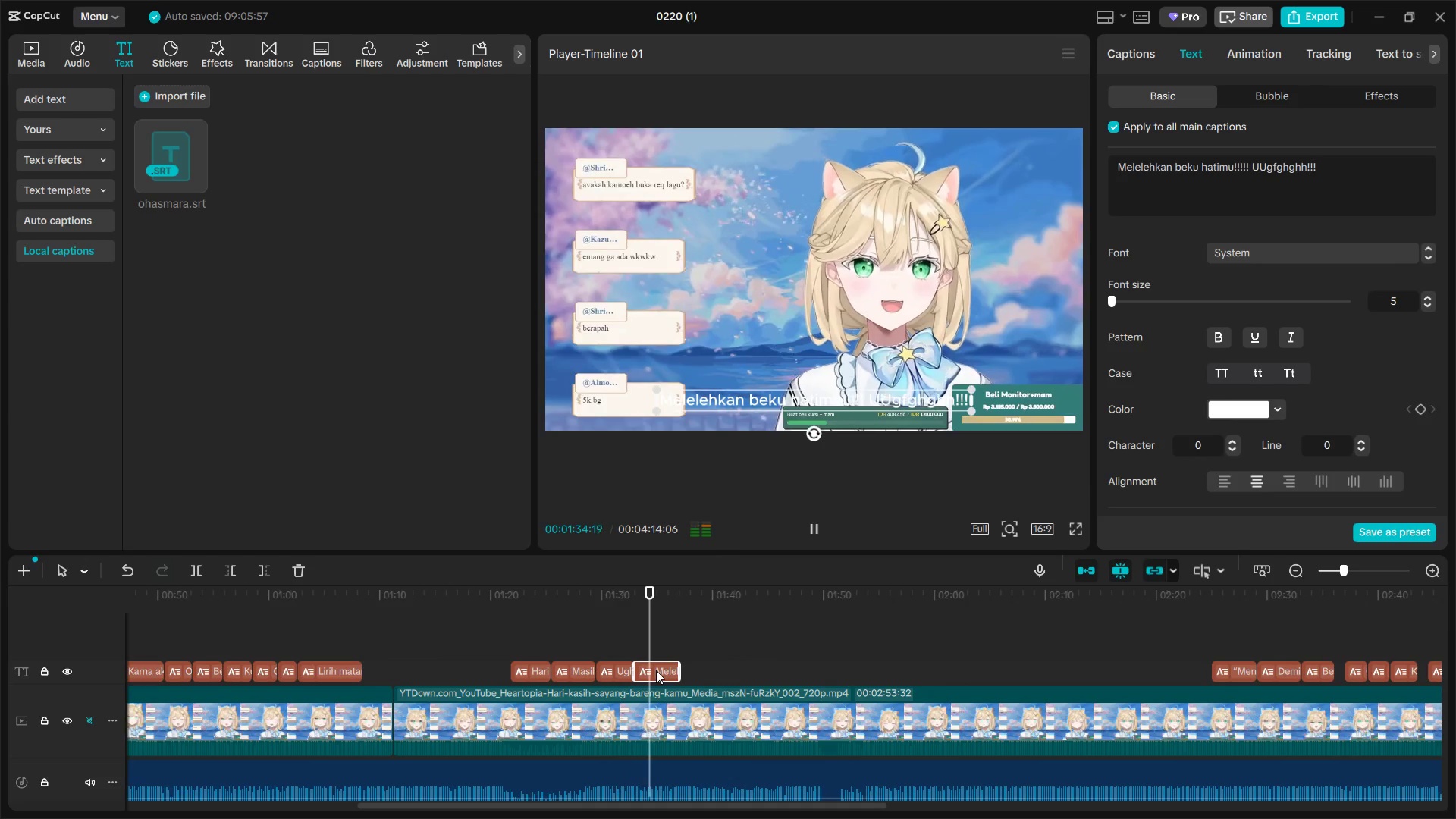 
key(Space)
 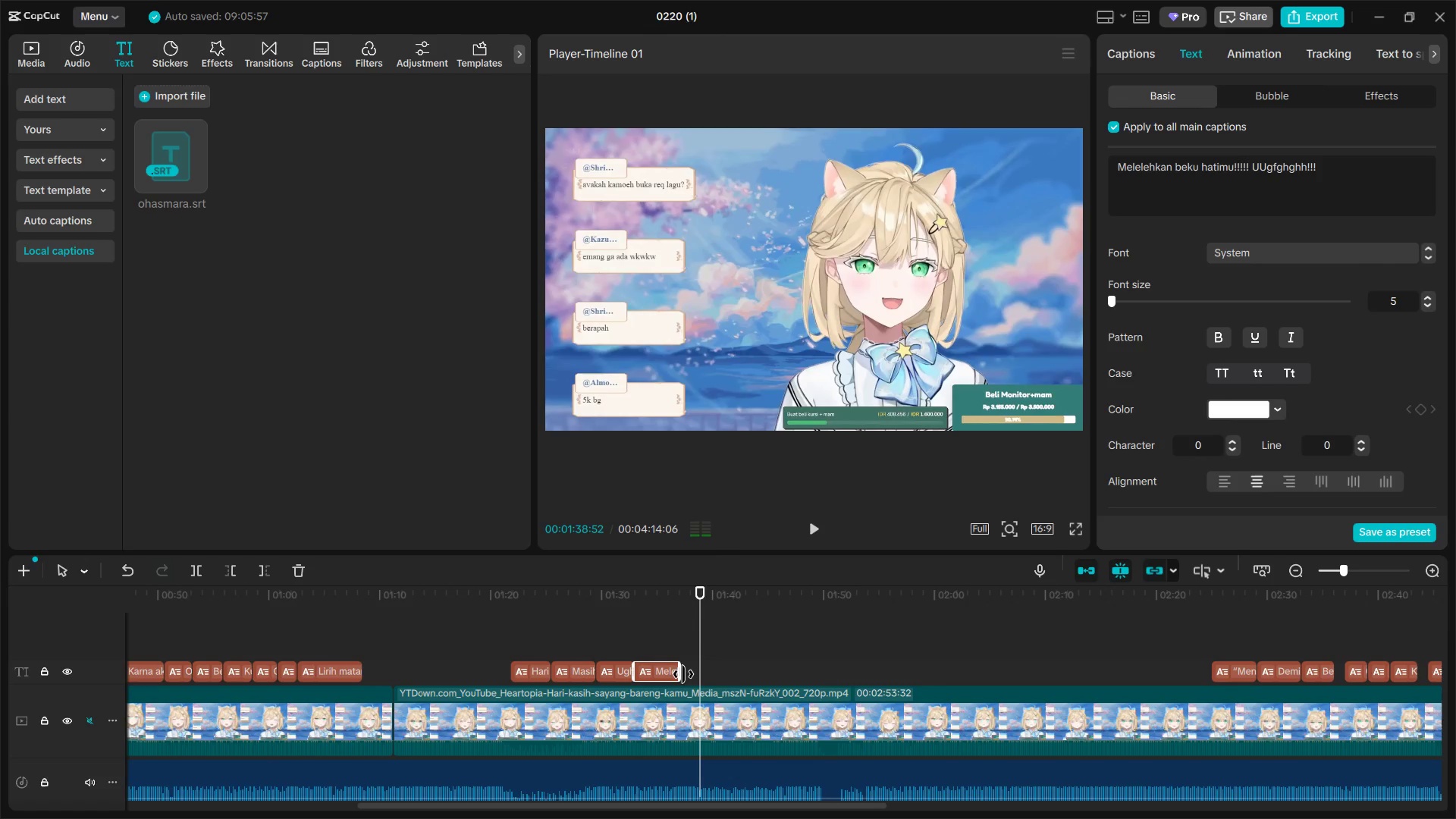 
left_click_drag(start_coordinate=[683, 674], to_coordinate=[695, 673])
 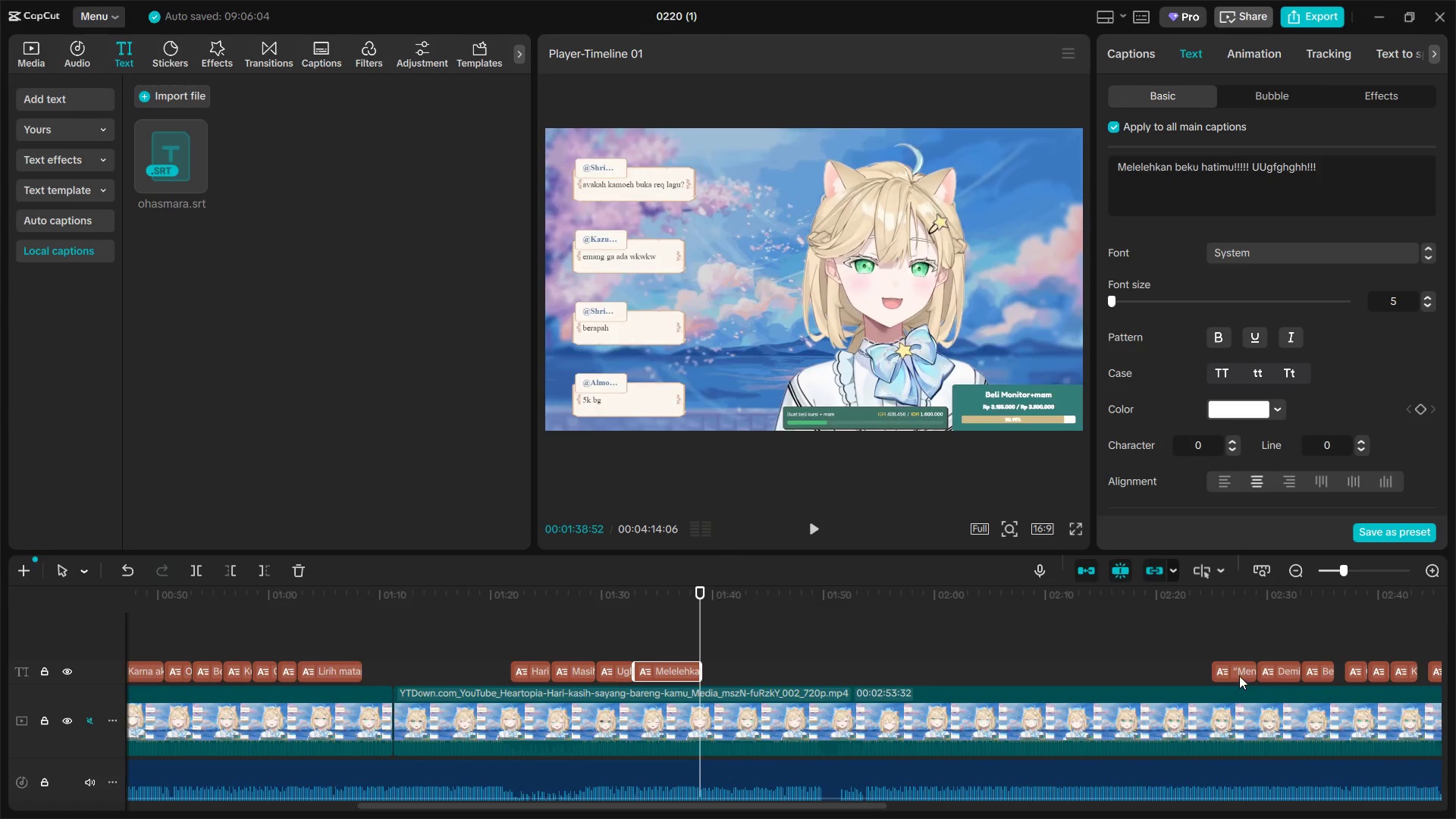 
left_click_drag(start_coordinate=[1238, 675], to_coordinate=[727, 676])
 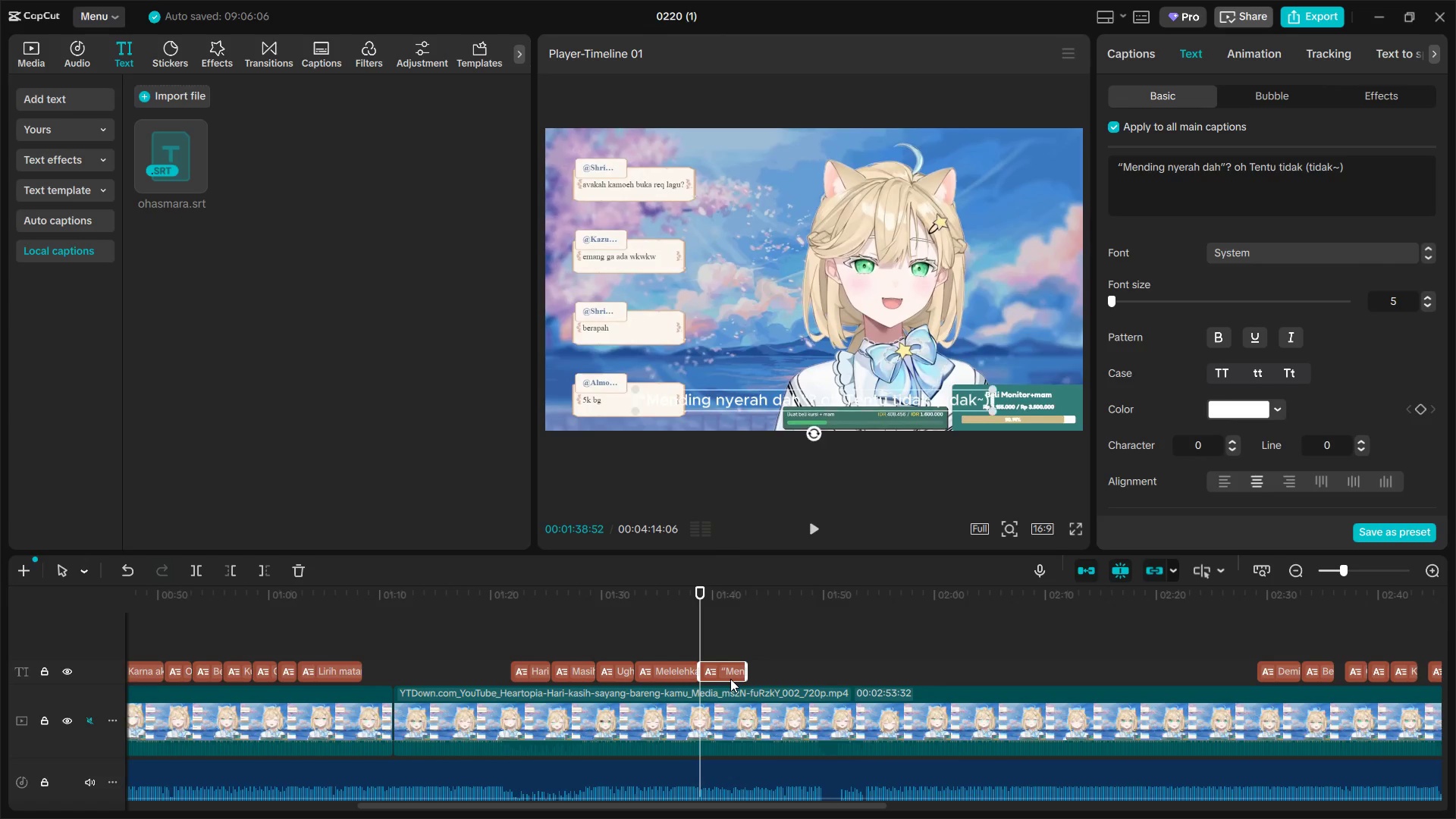 
key(Space)
 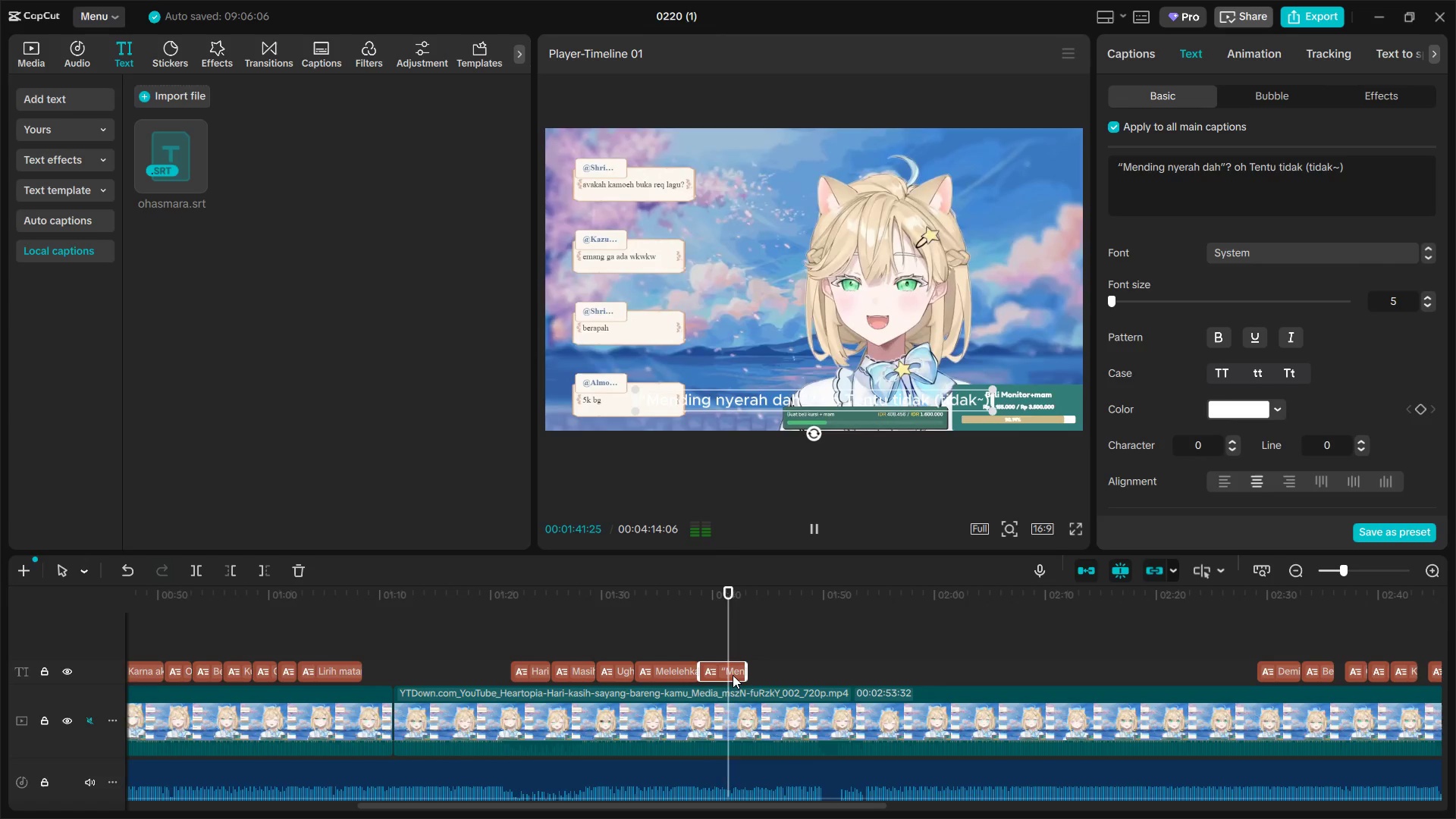 
key(Space)
 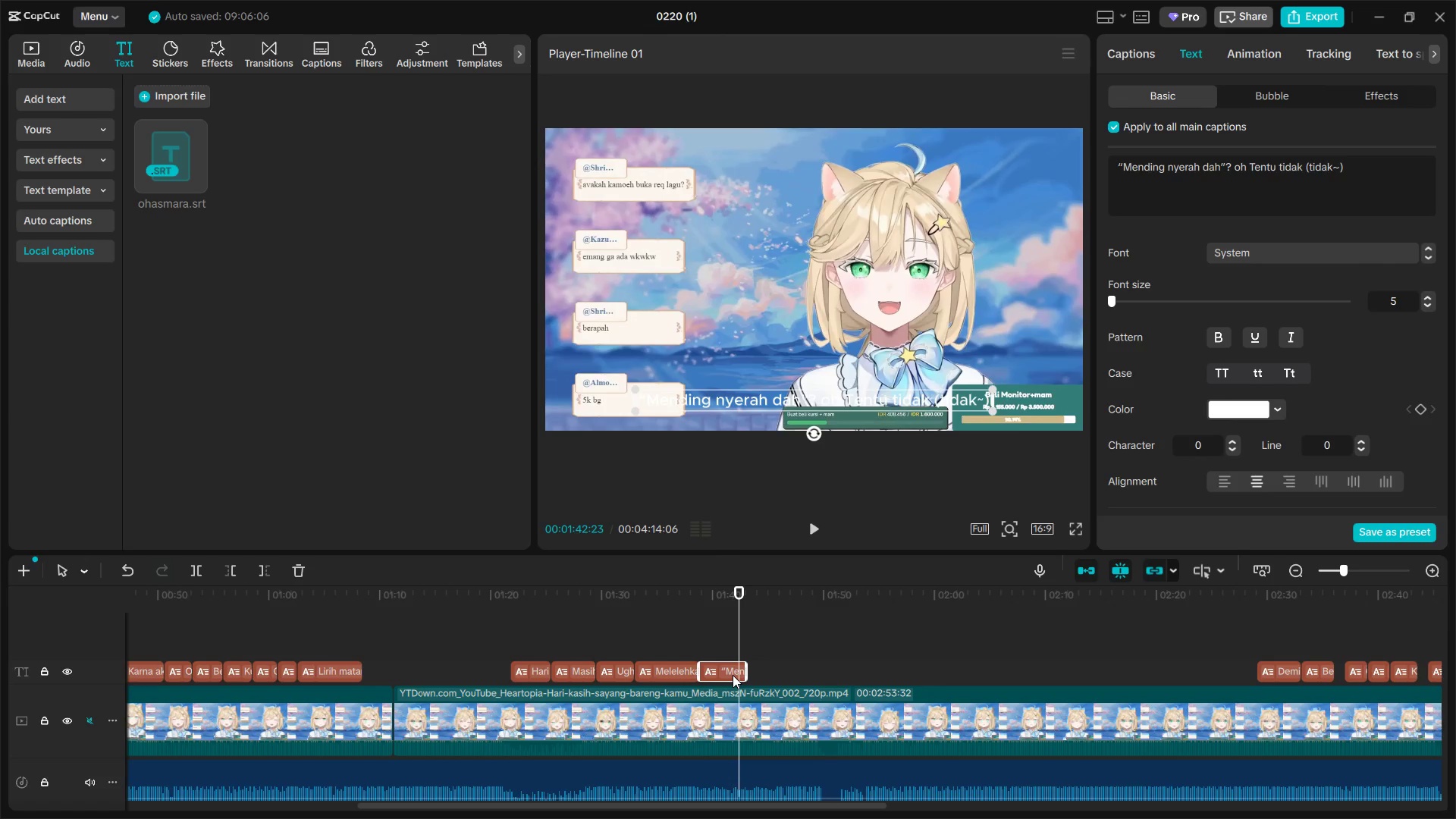 
key(Space)
 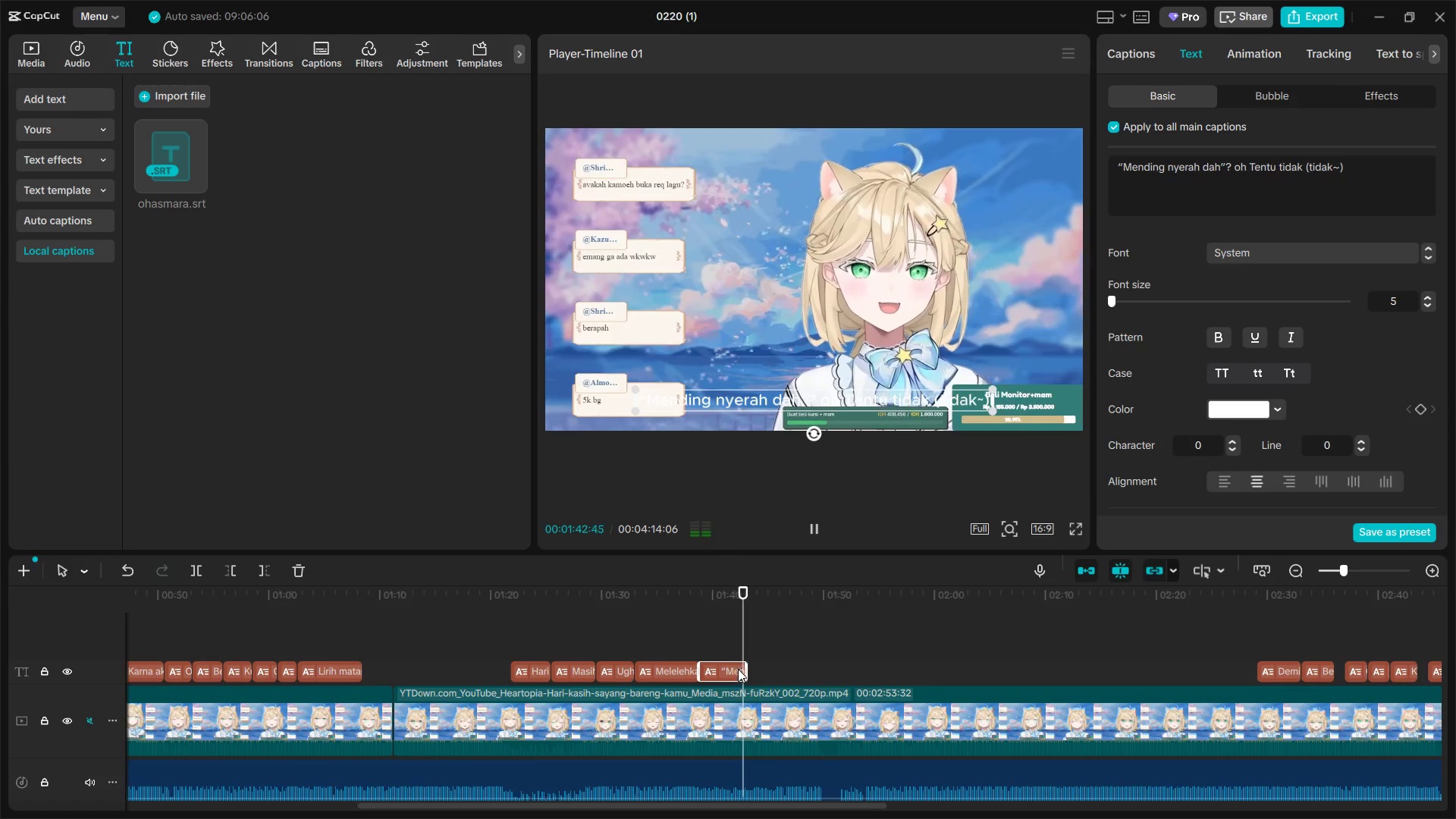 
key(Space)
 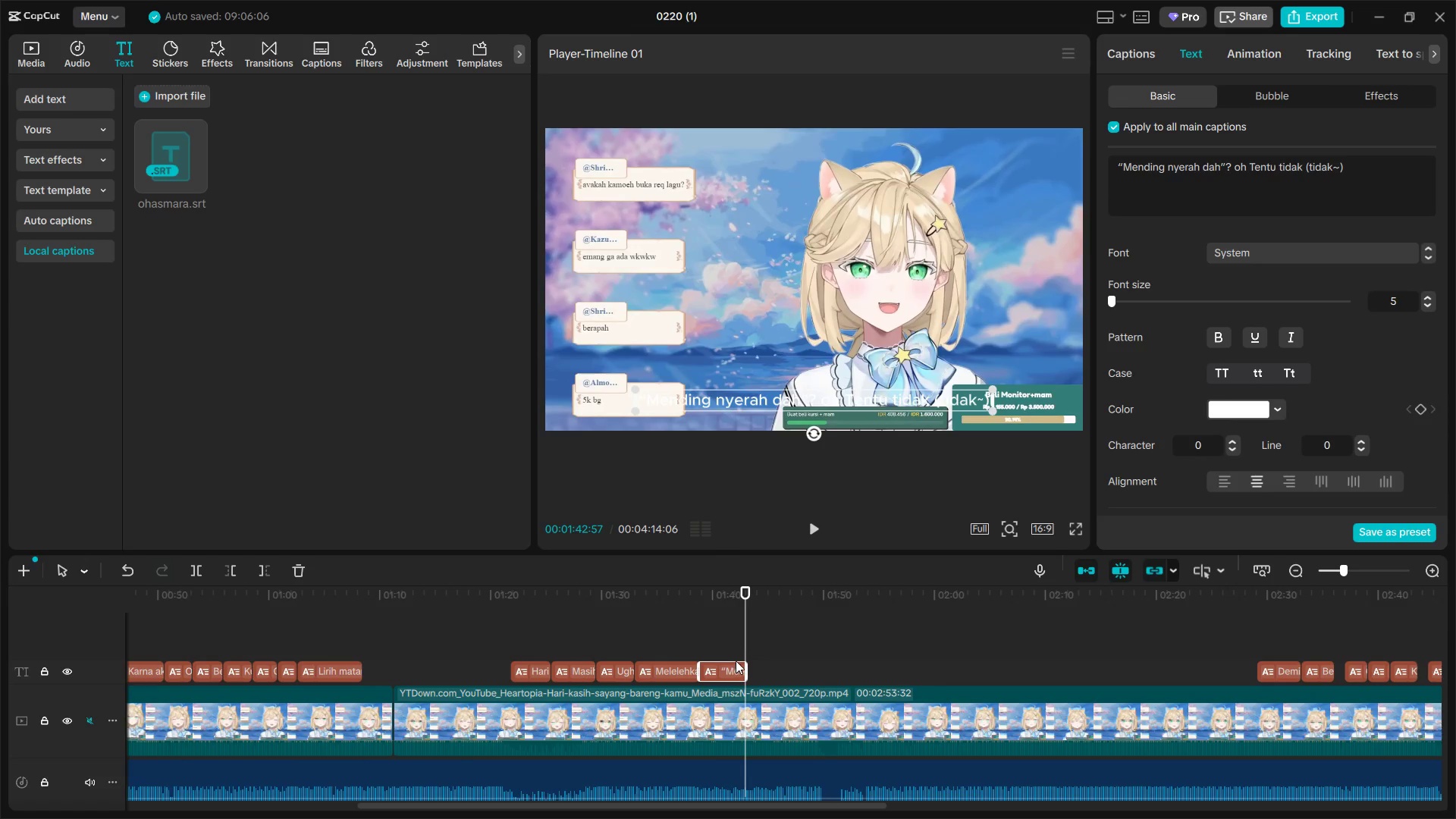 
left_click([735, 654])
 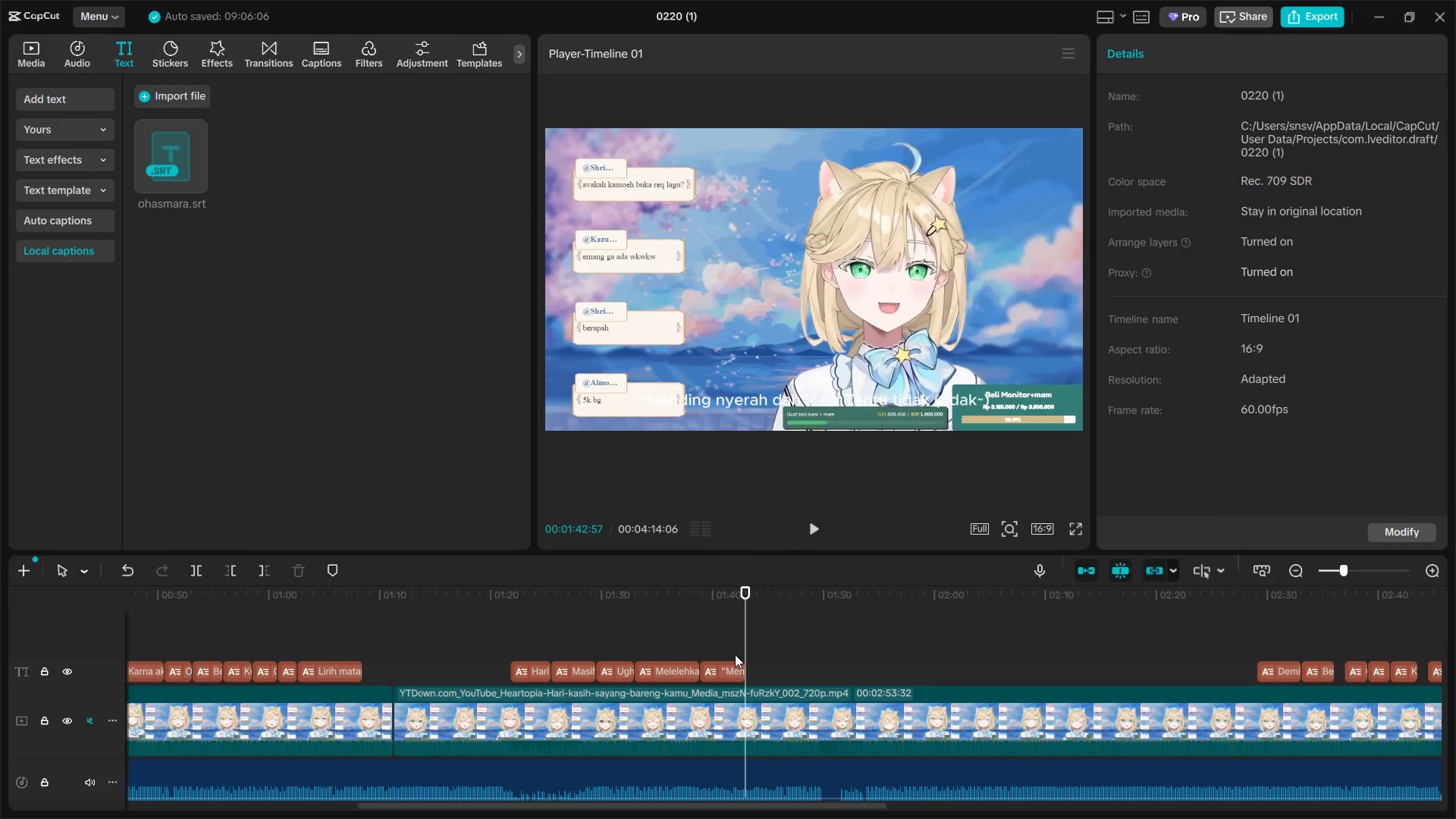 
key(Space)
 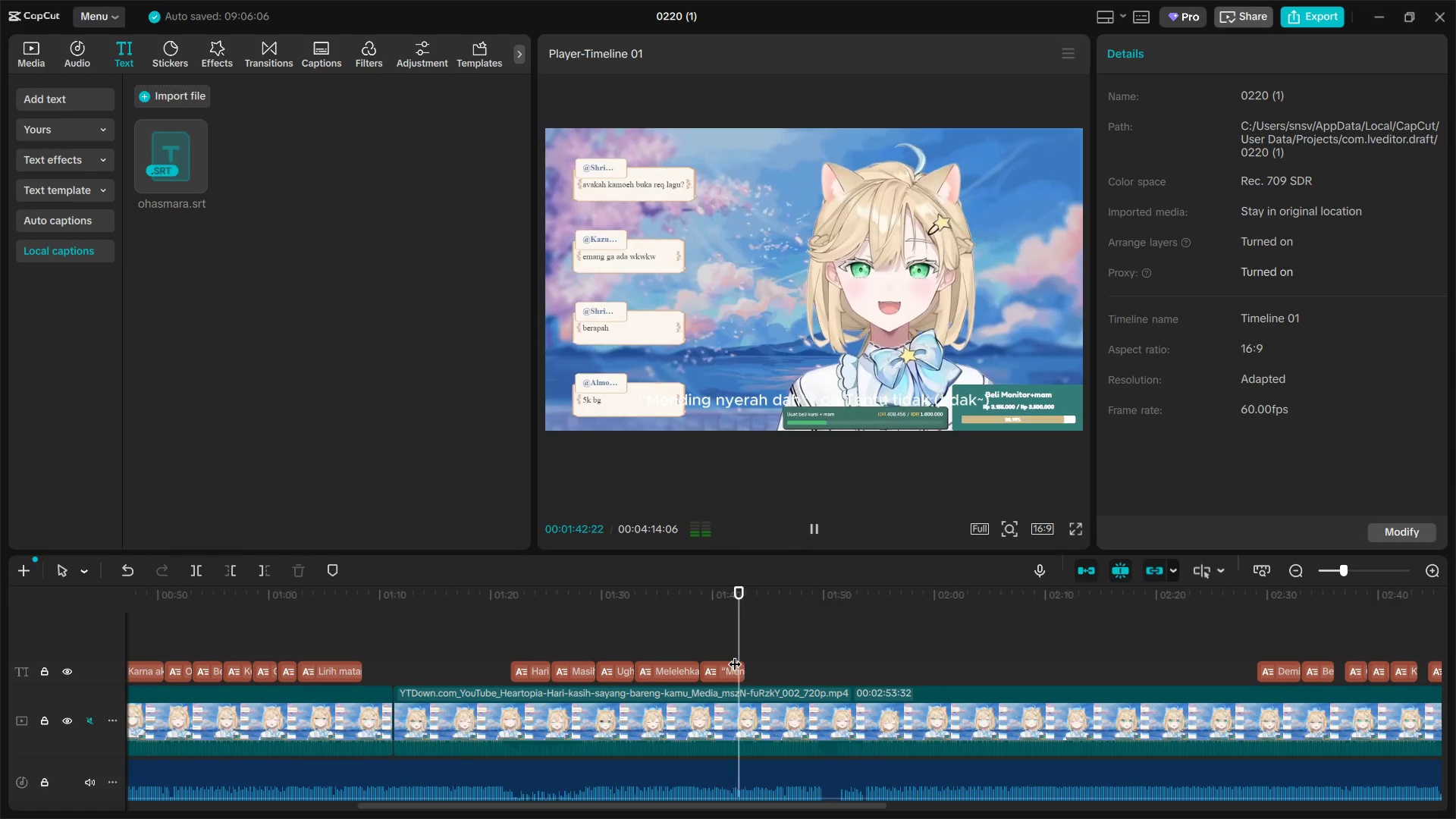 
key(Space)
 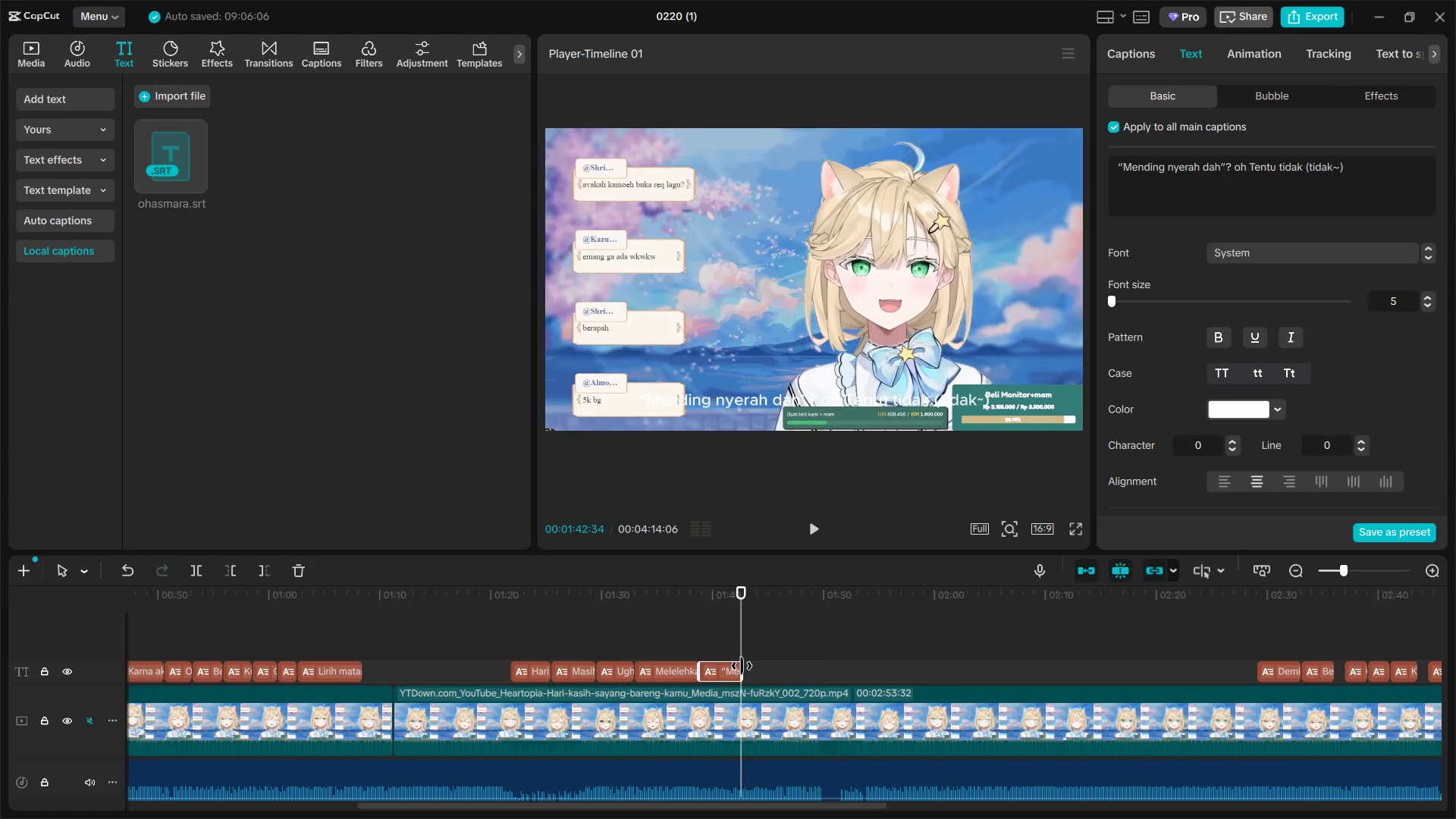 
left_click_drag(start_coordinate=[744, 669], to_coordinate=[740, 669])
 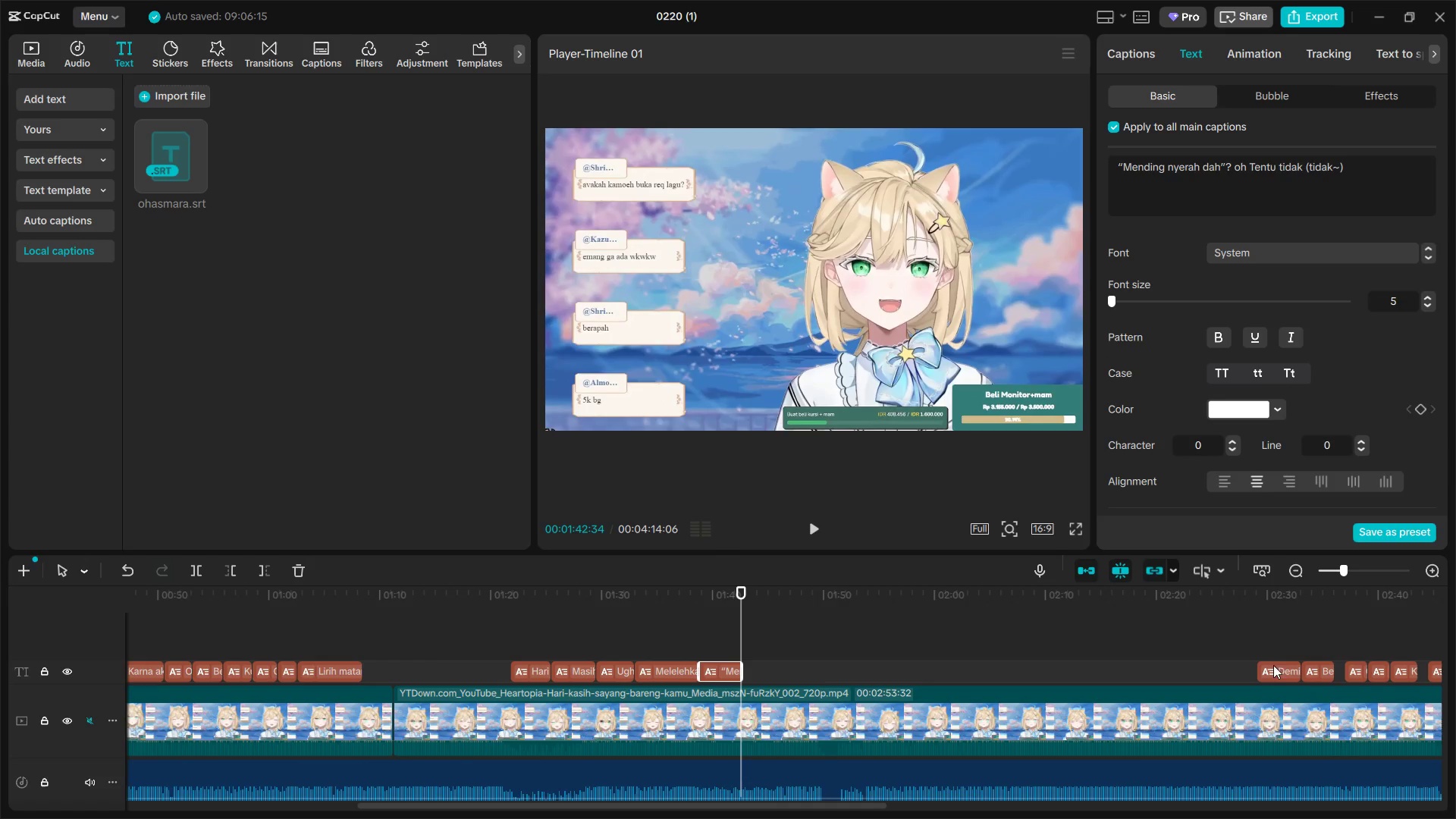 
left_click_drag(start_coordinate=[1278, 667], to_coordinate=[765, 671])
 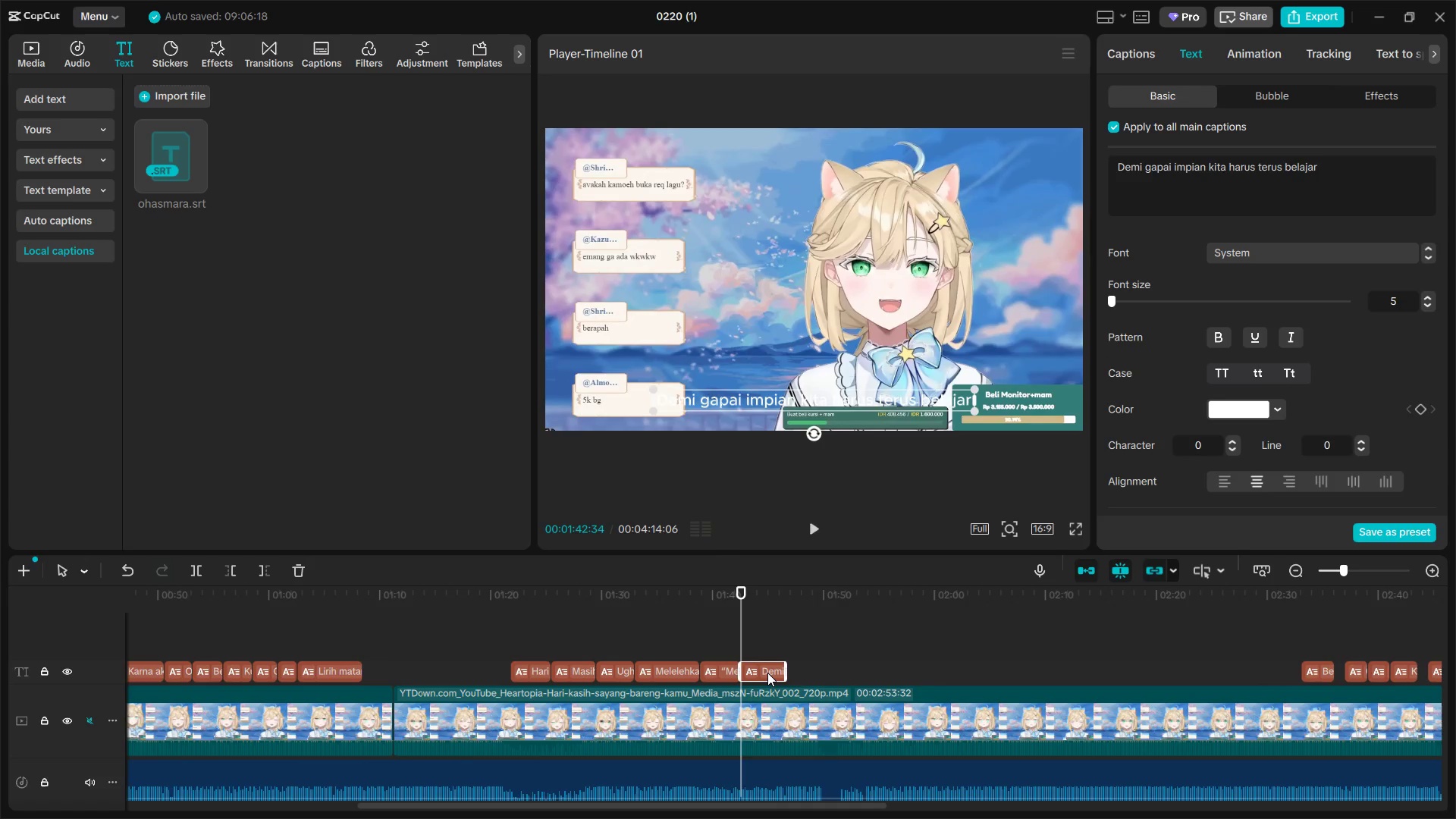 
key(Space)
 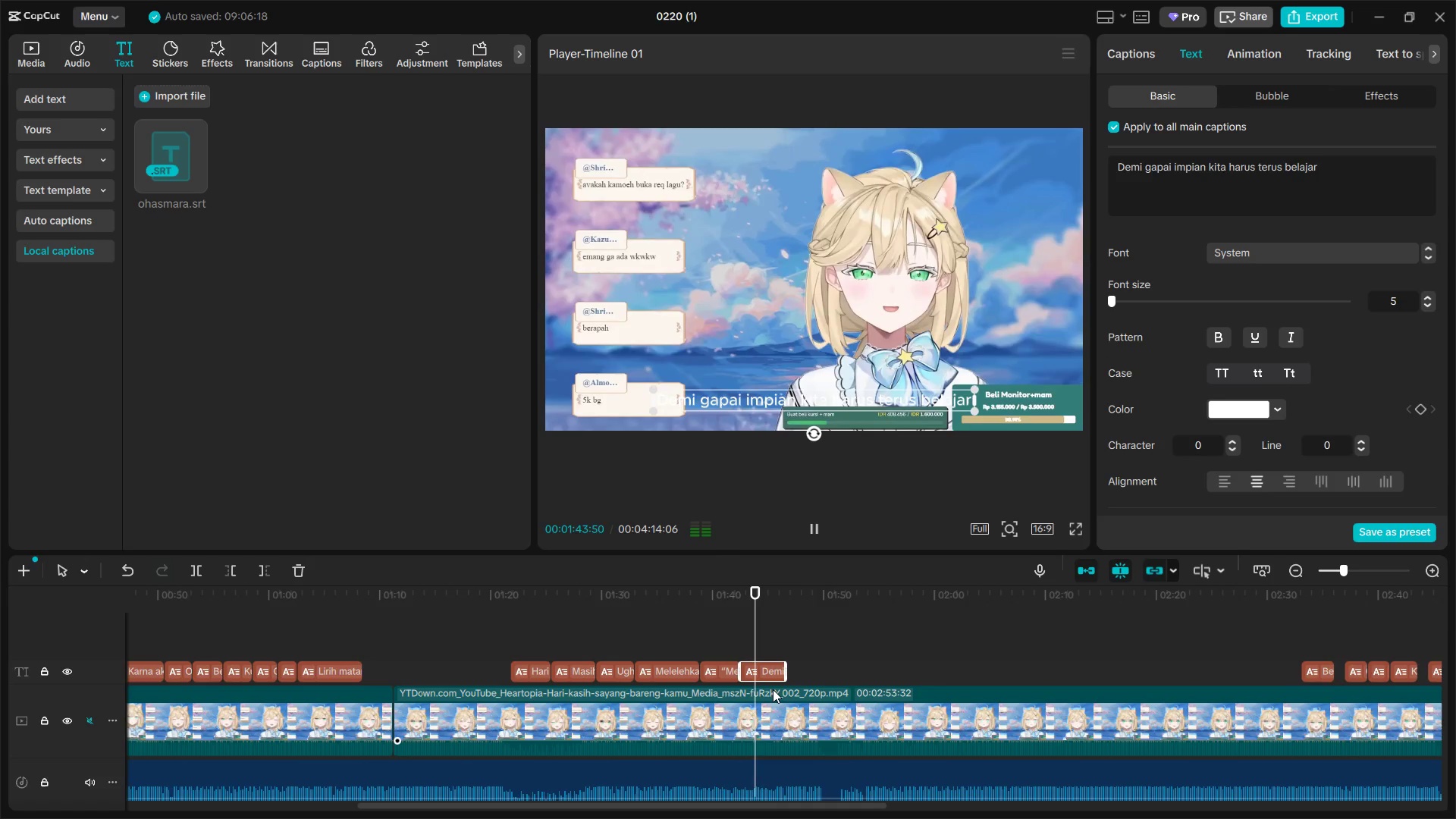 
hold_key(key=AltLeft, duration=0.88)
scroll: coordinate [779, 690], scroll_direction: down, amount: 3.0
 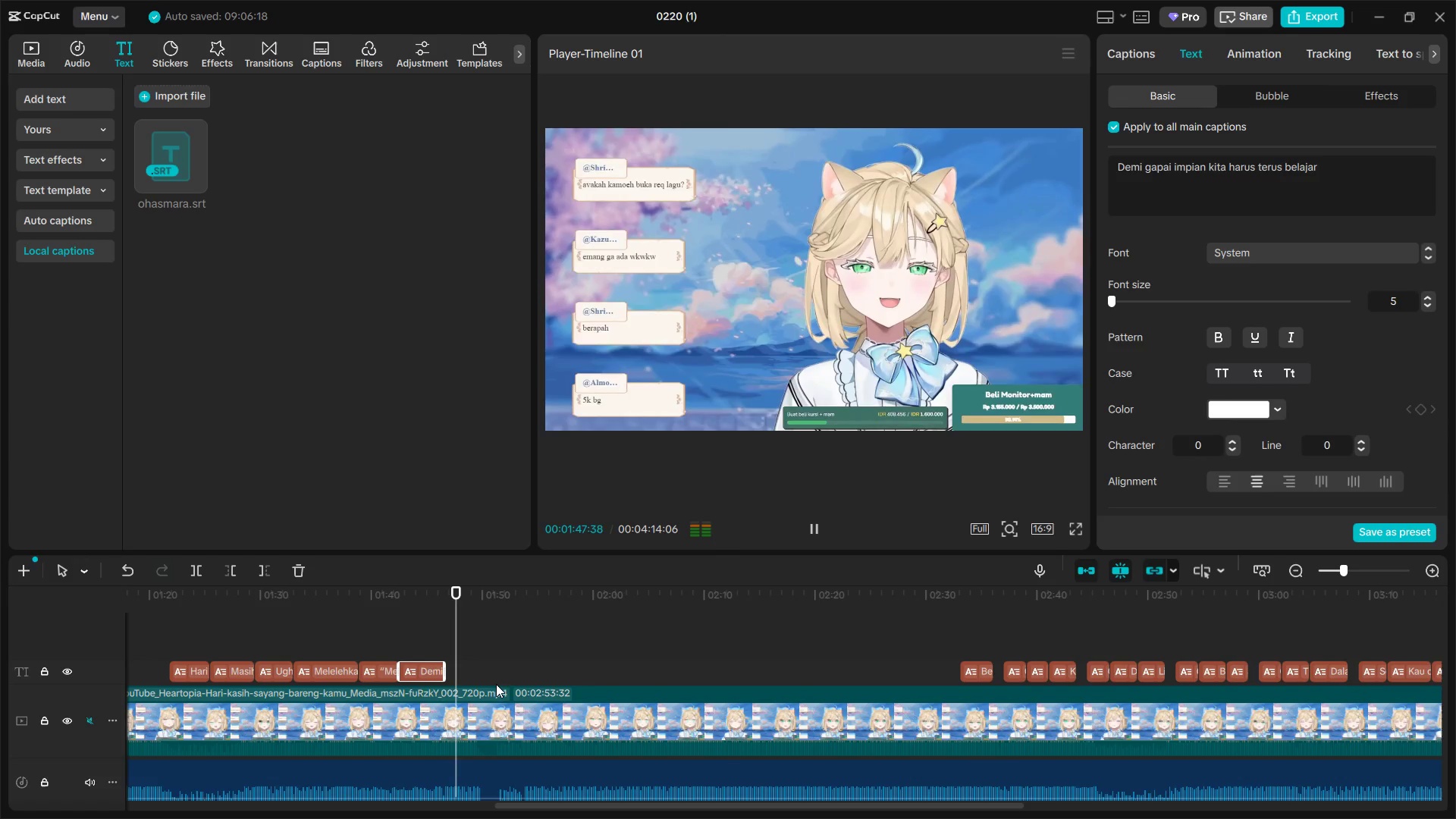 
key(Space)
 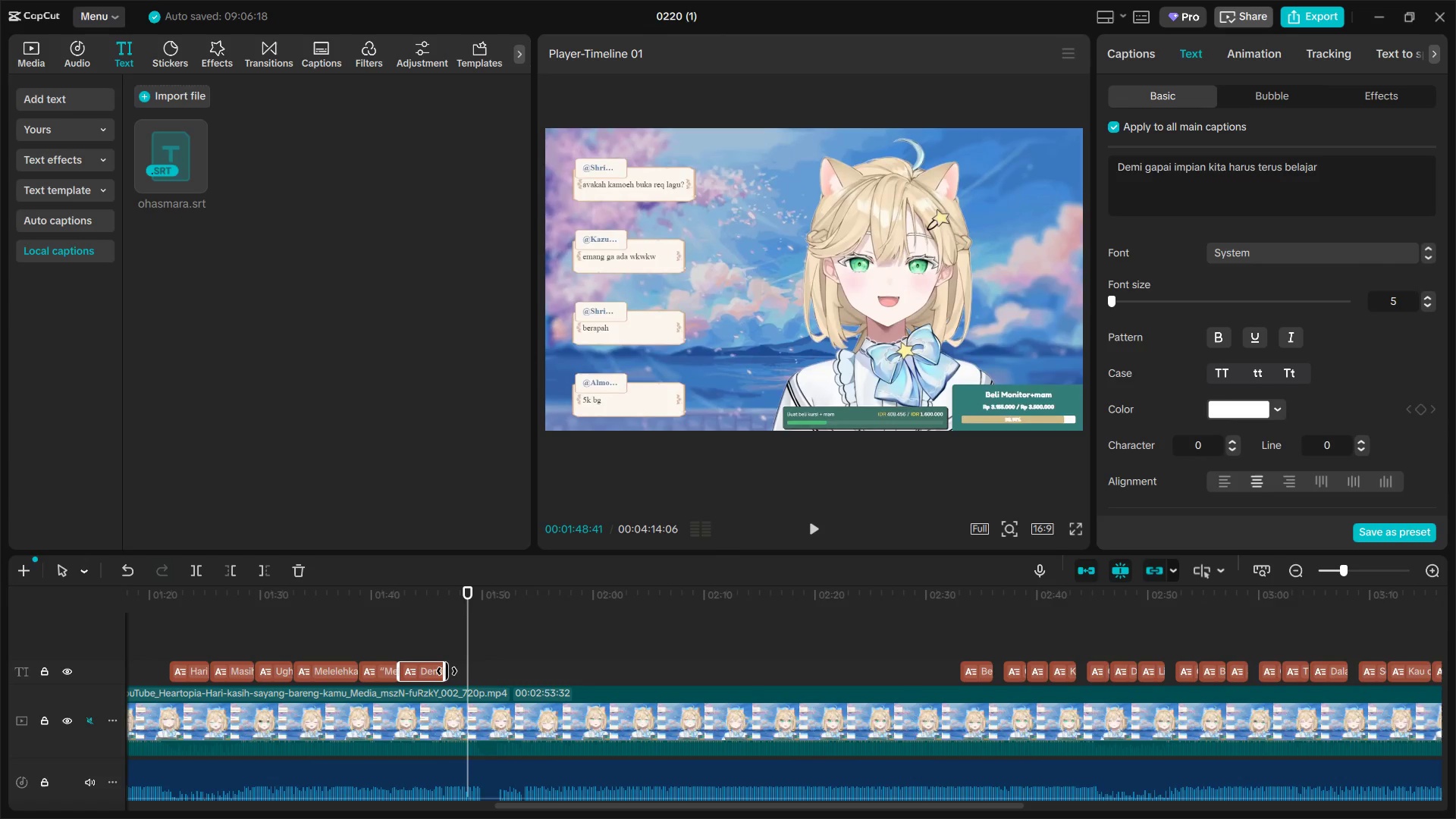 
left_click_drag(start_coordinate=[446, 670], to_coordinate=[462, 670])
 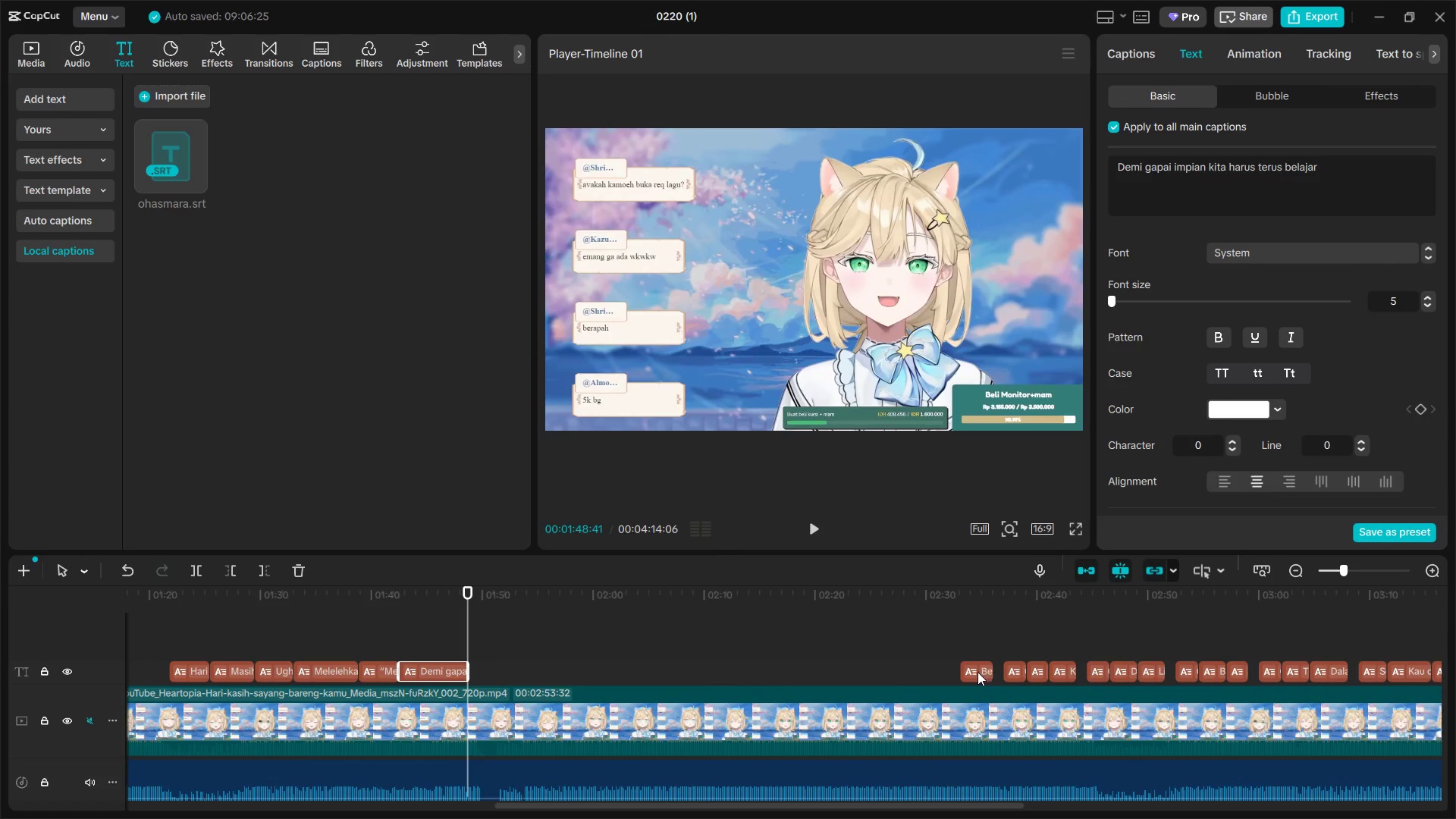 
left_click_drag(start_coordinate=[973, 672], to_coordinate=[481, 670])
 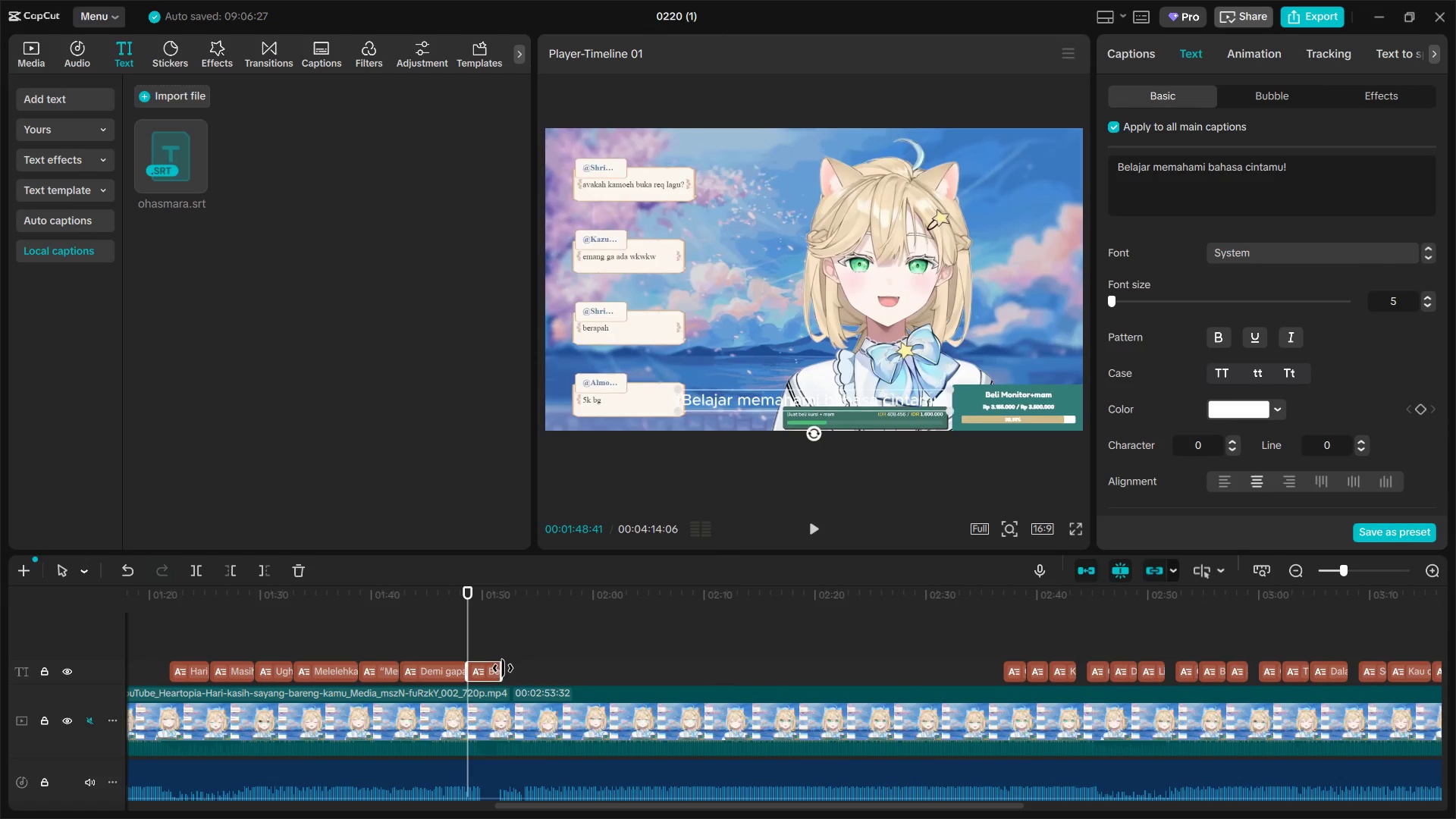 
left_click_drag(start_coordinate=[503, 668], to_coordinate=[515, 668])
 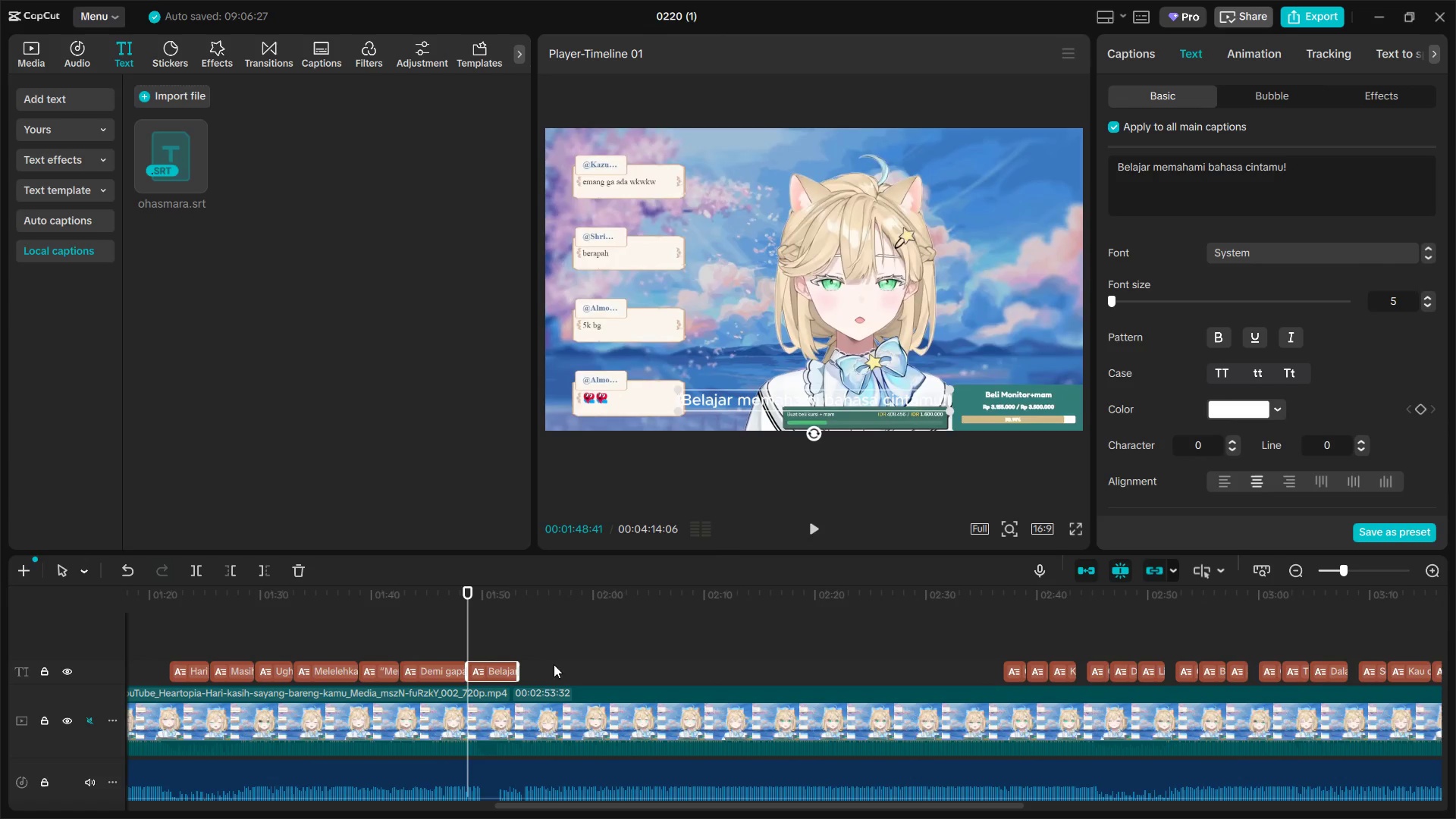 
key(Space)
 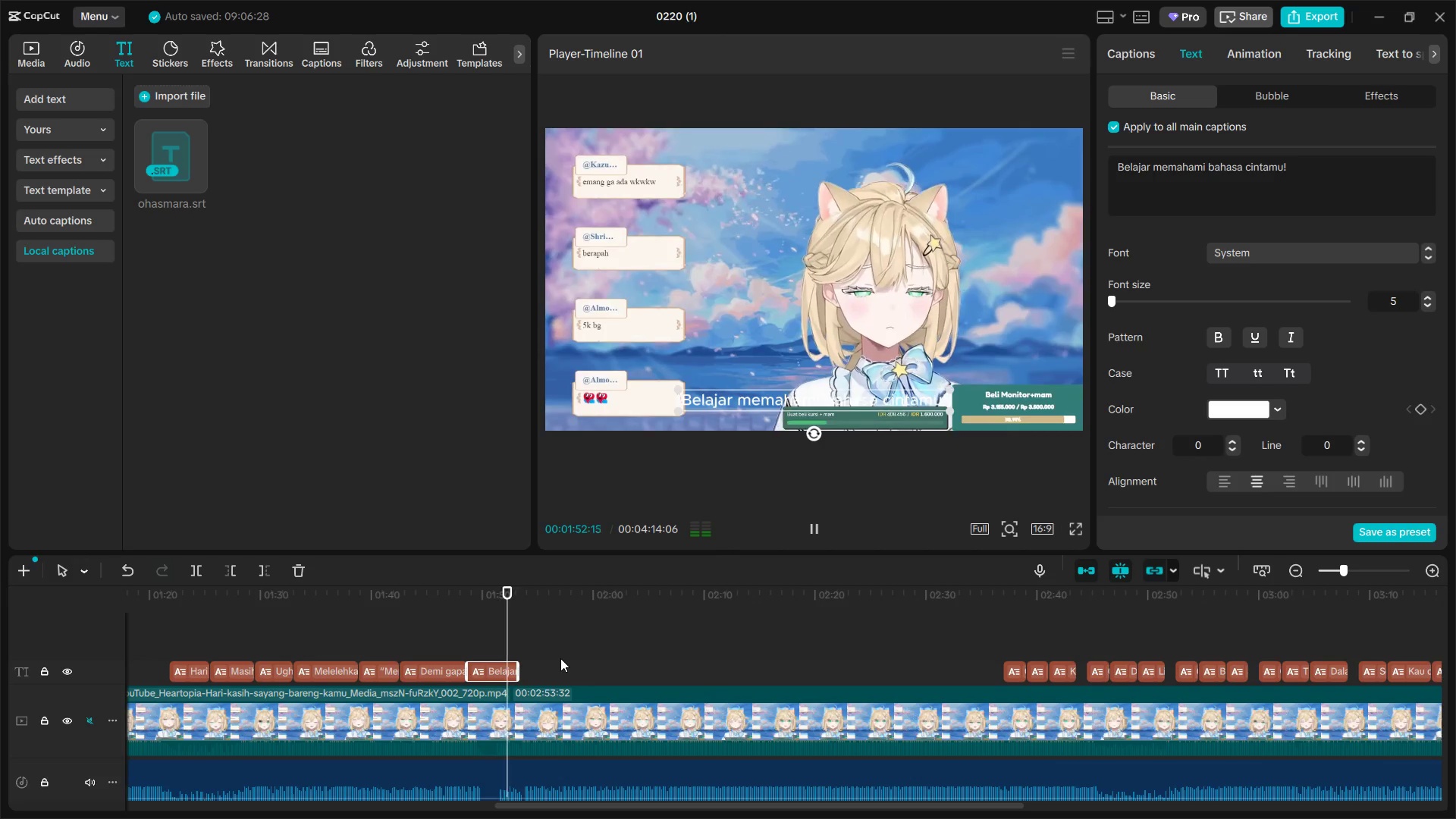 
wait(5.06)
 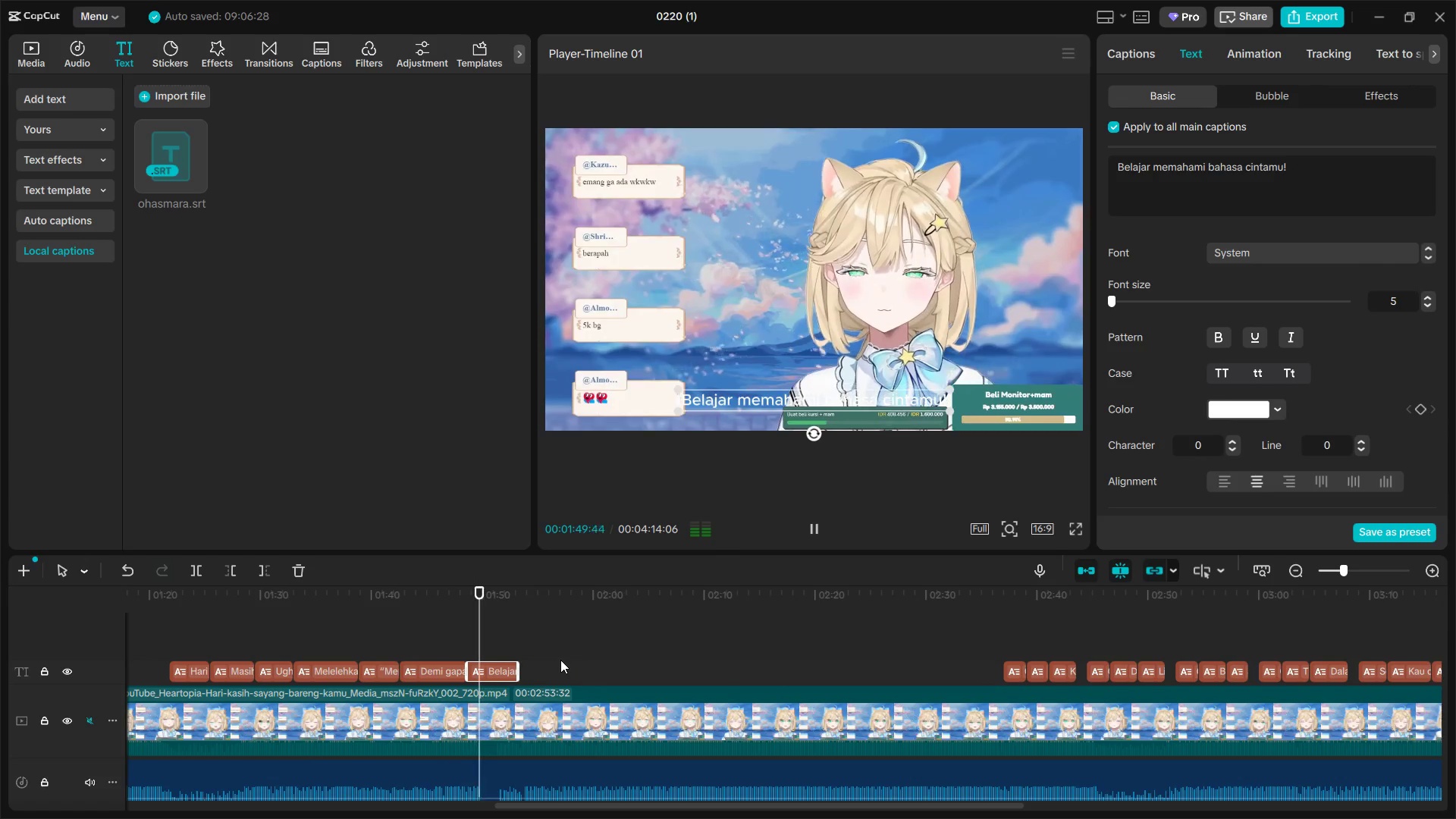 
key(Space)
 